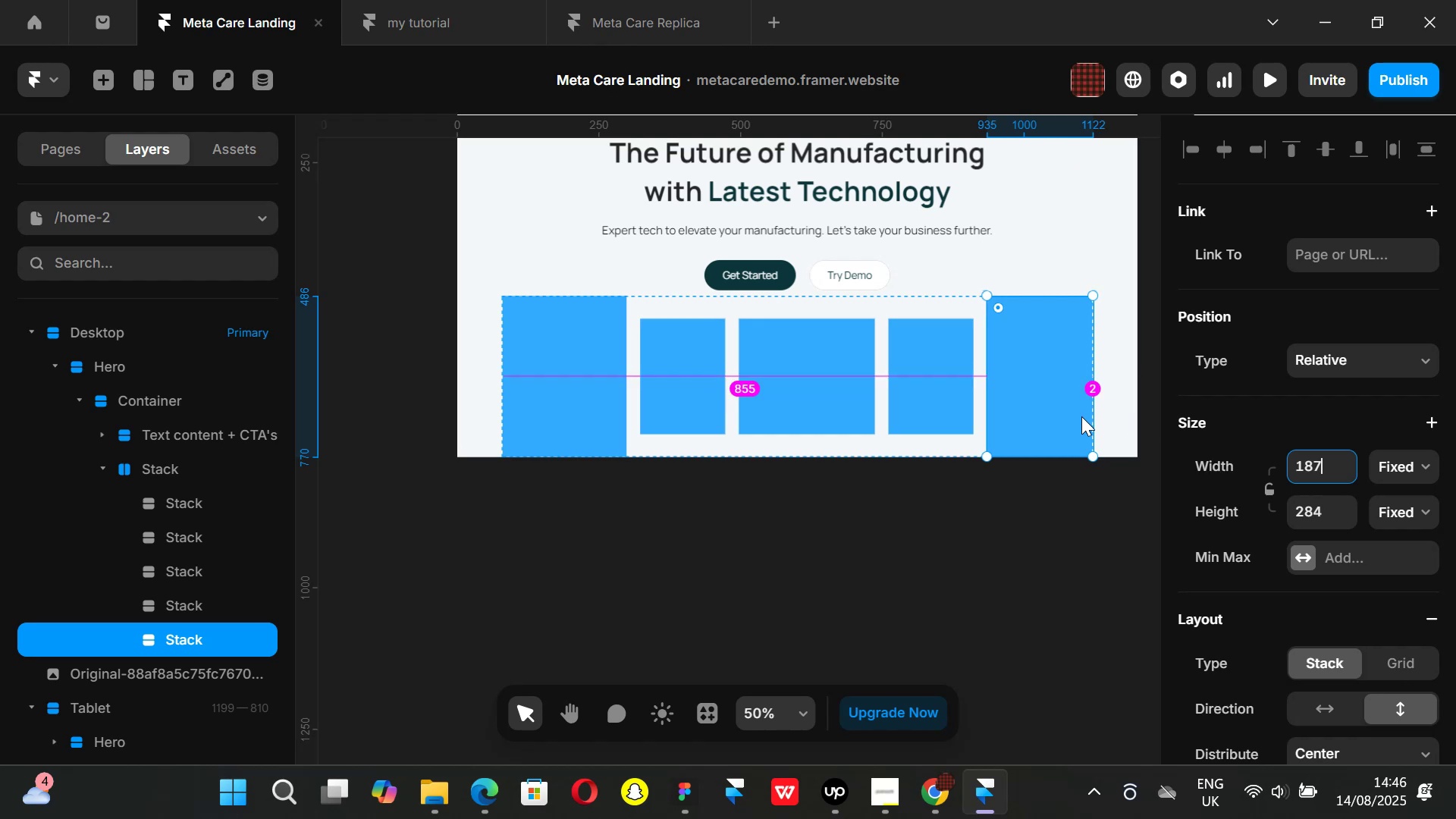 
key(Backspace)
 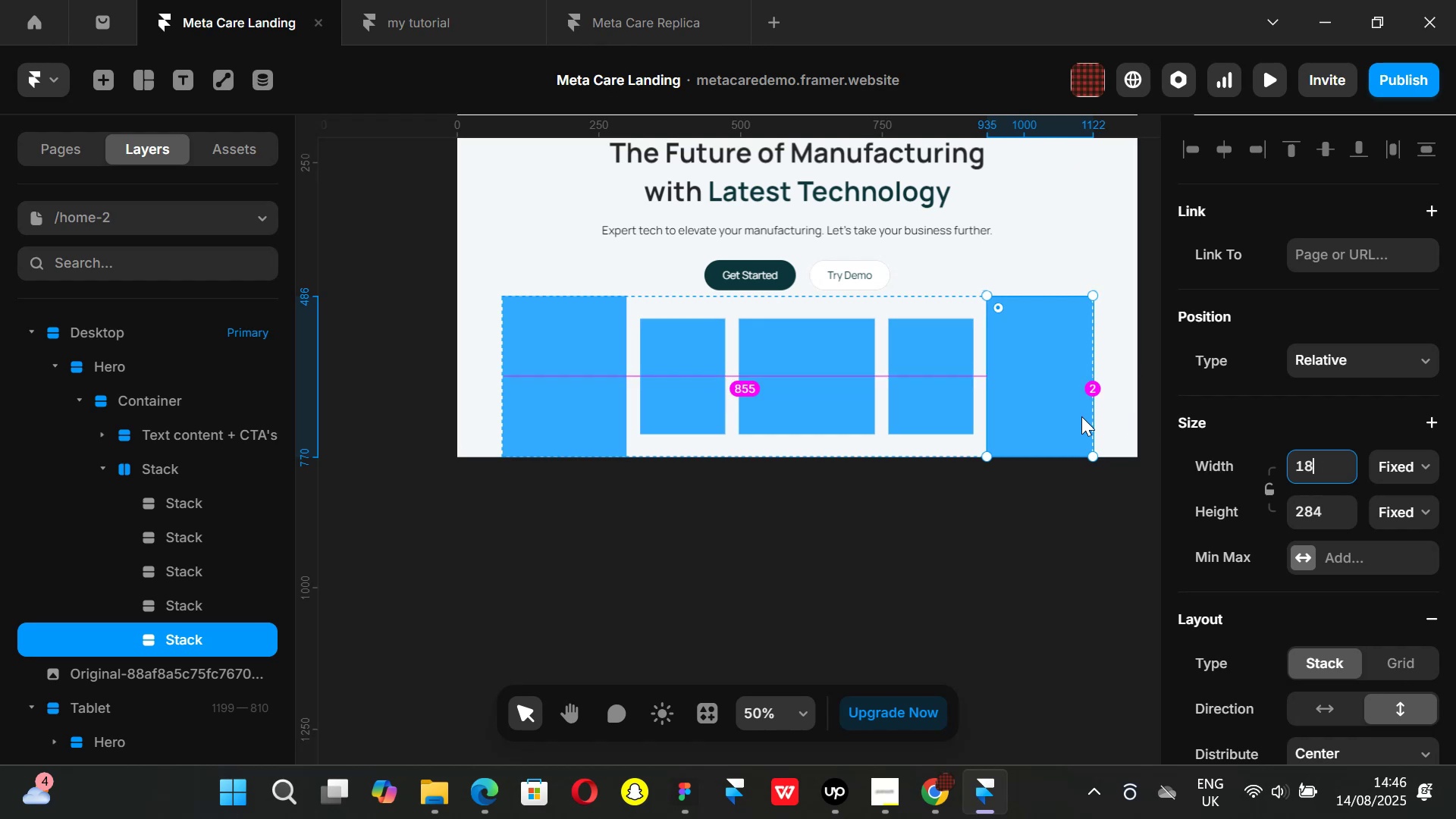 
key(5)
 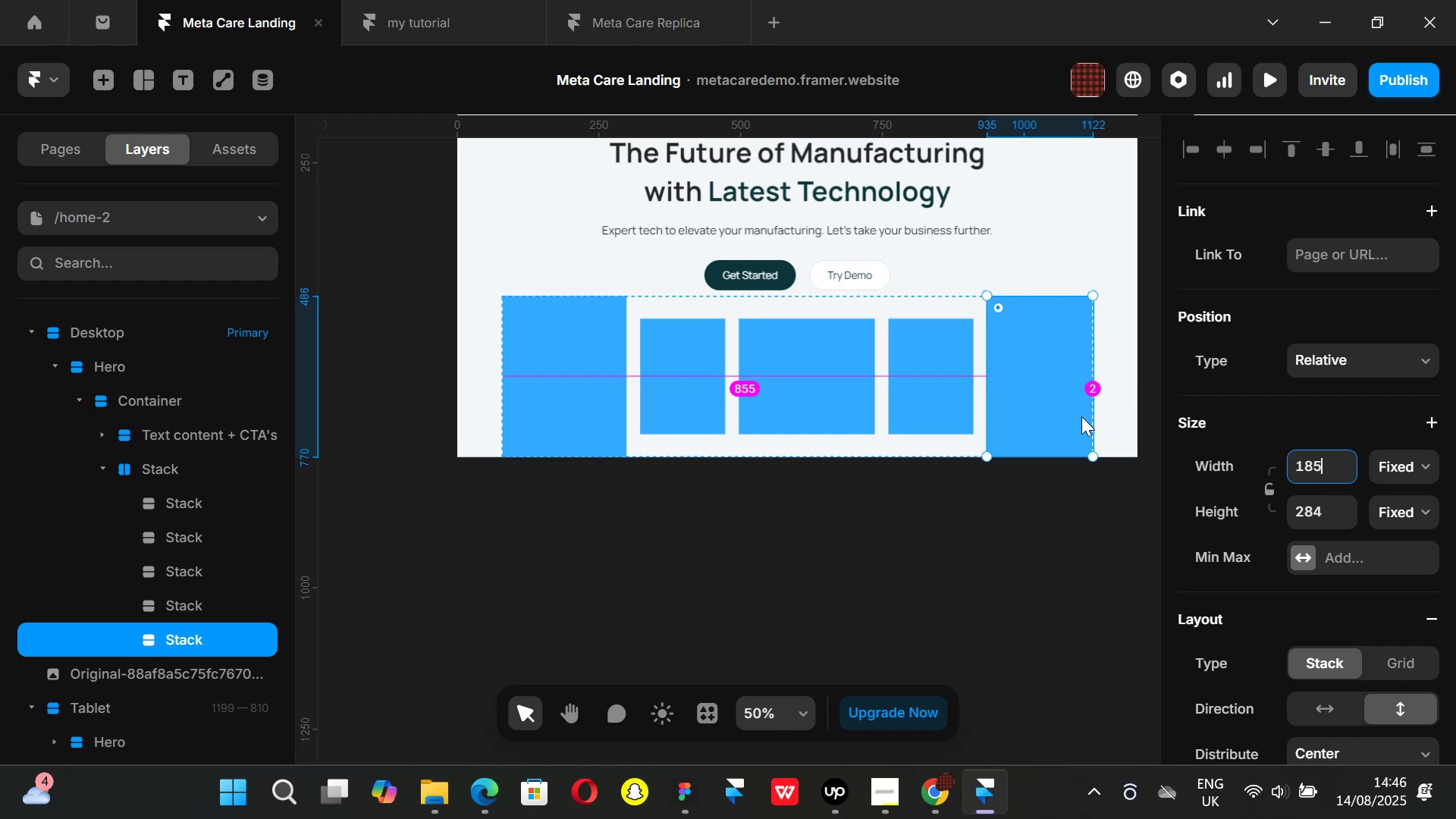 
key(Enter)
 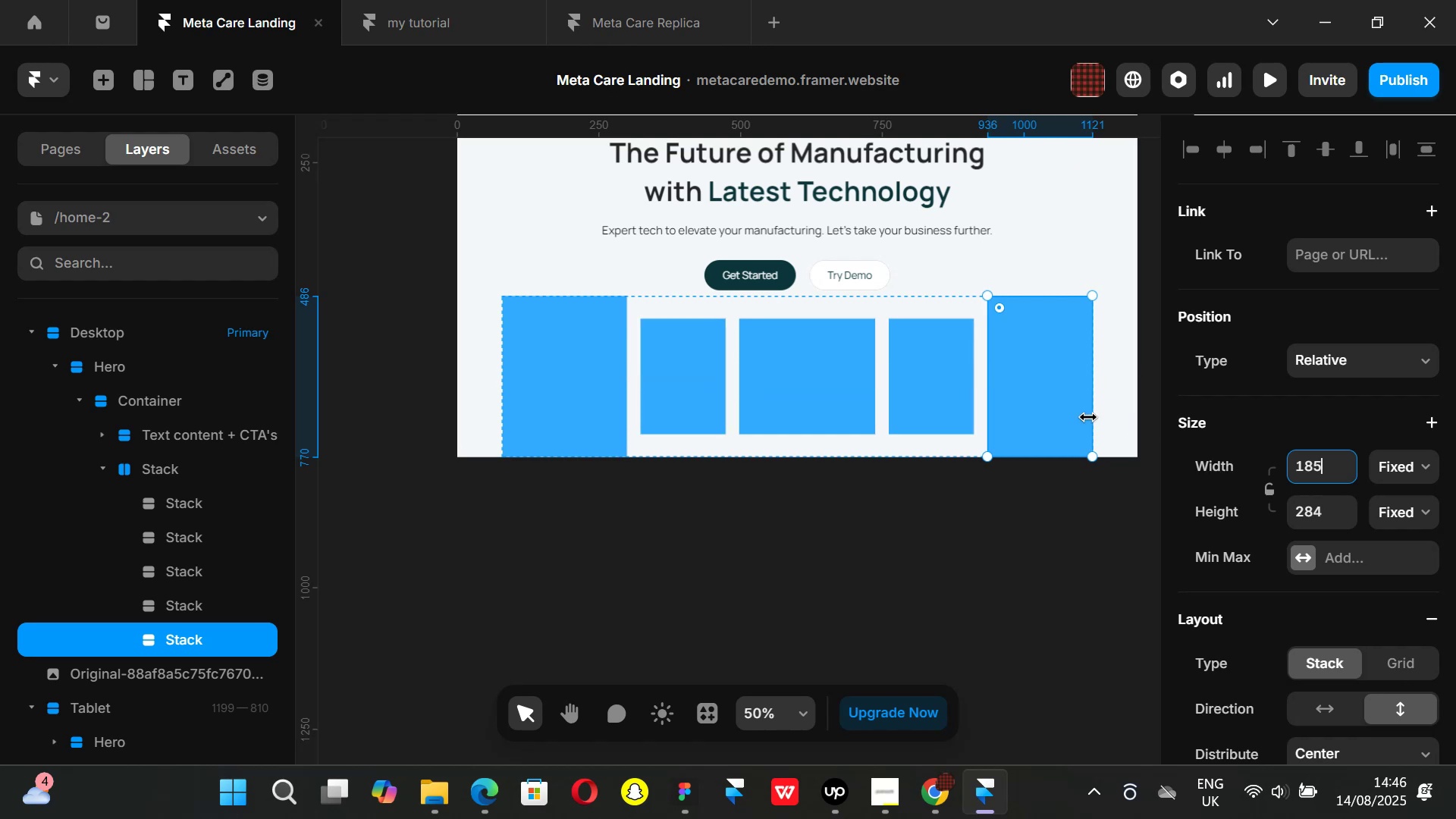 
key(Backspace)
 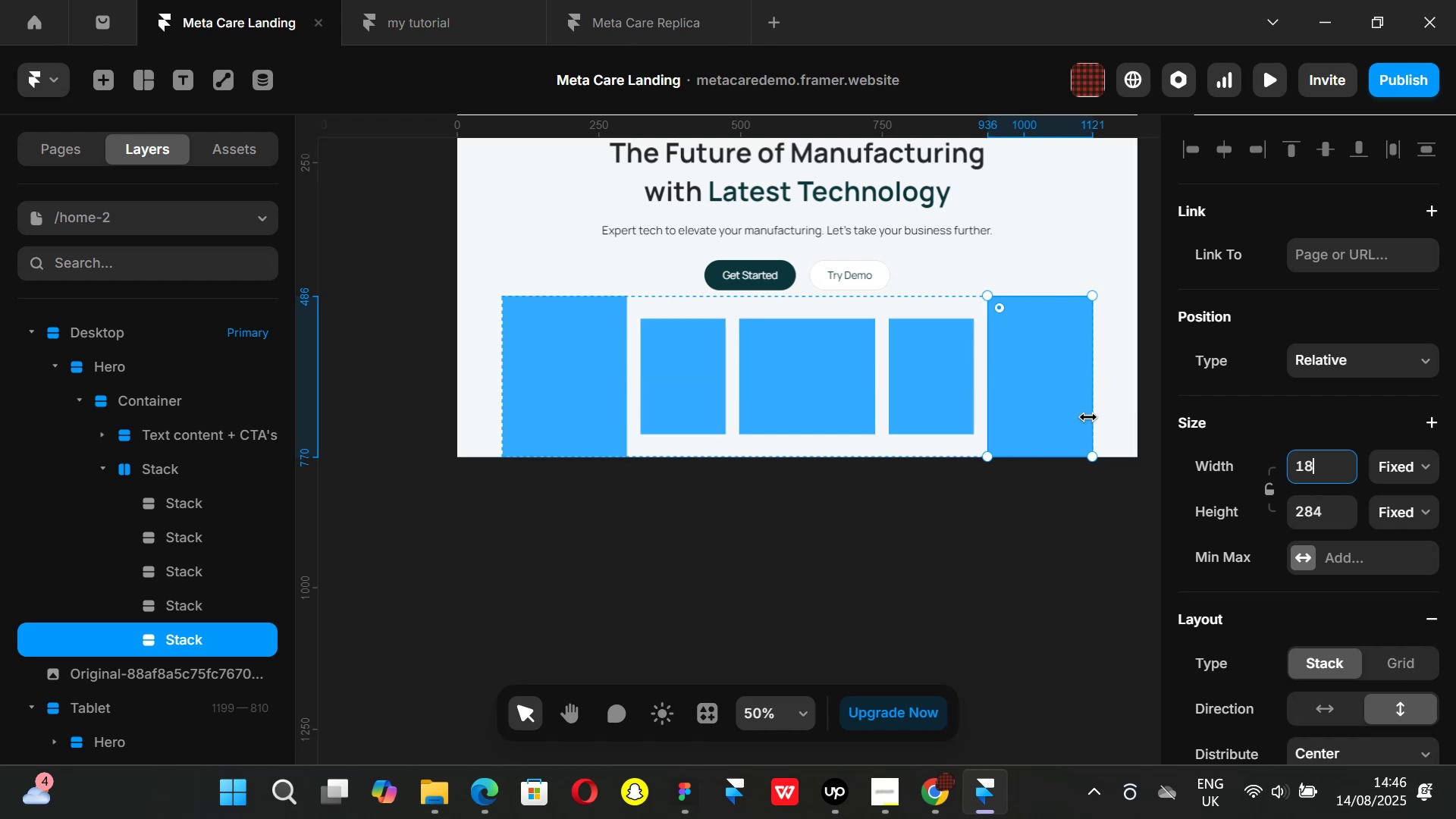 
key(4)
 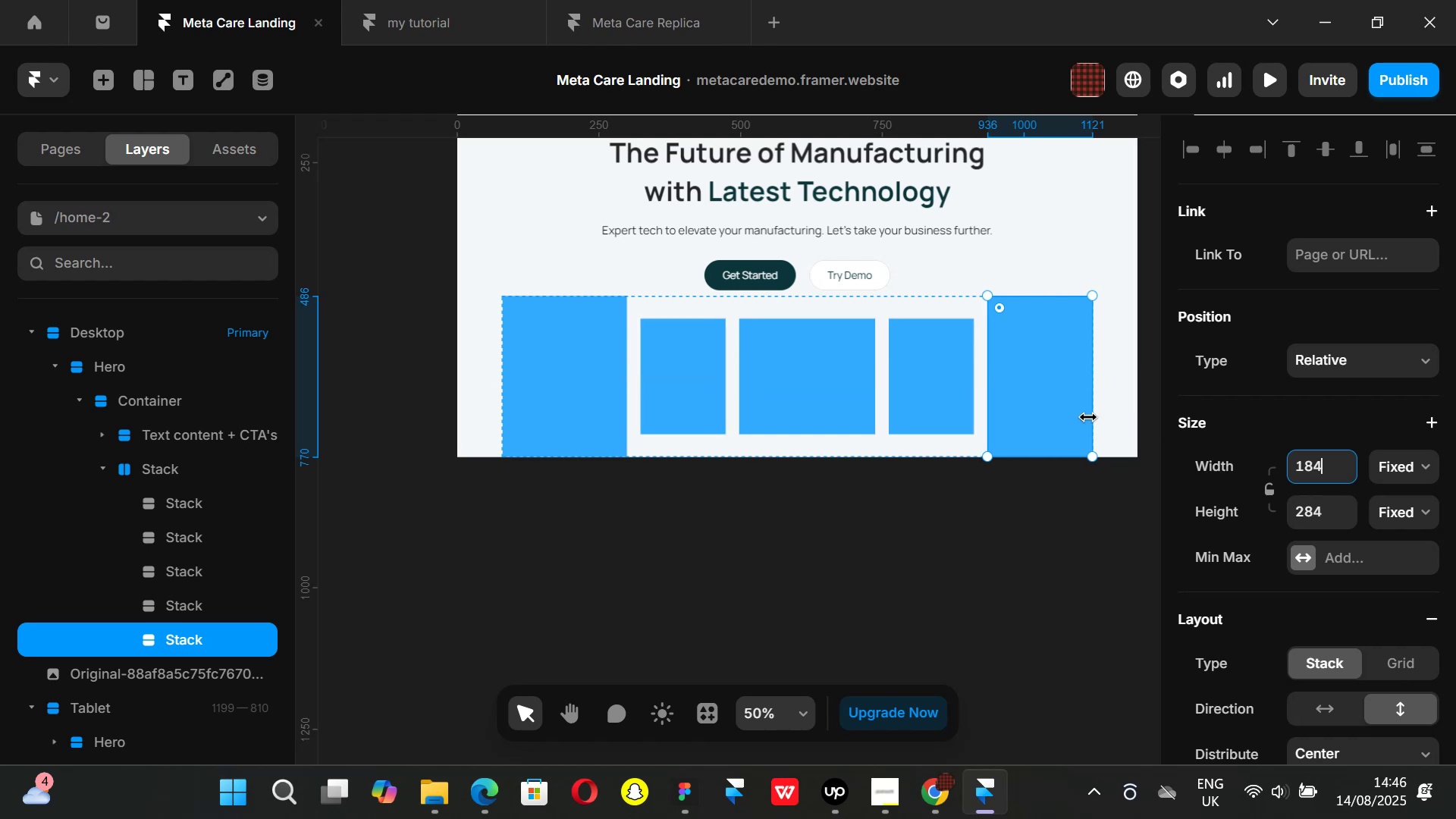 
key(Enter)
 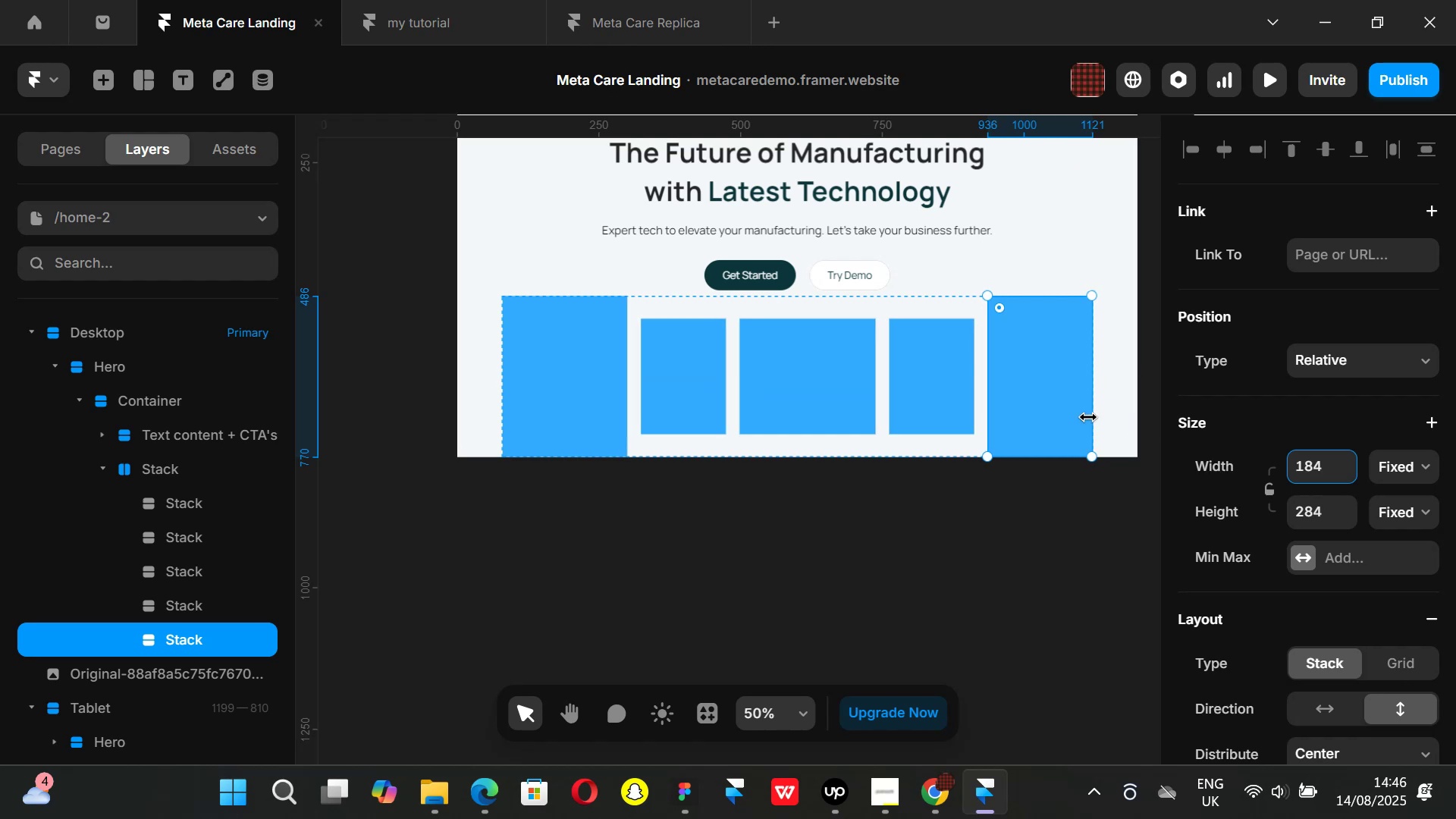 
hold_key(key=AltLeft, duration=0.62)
 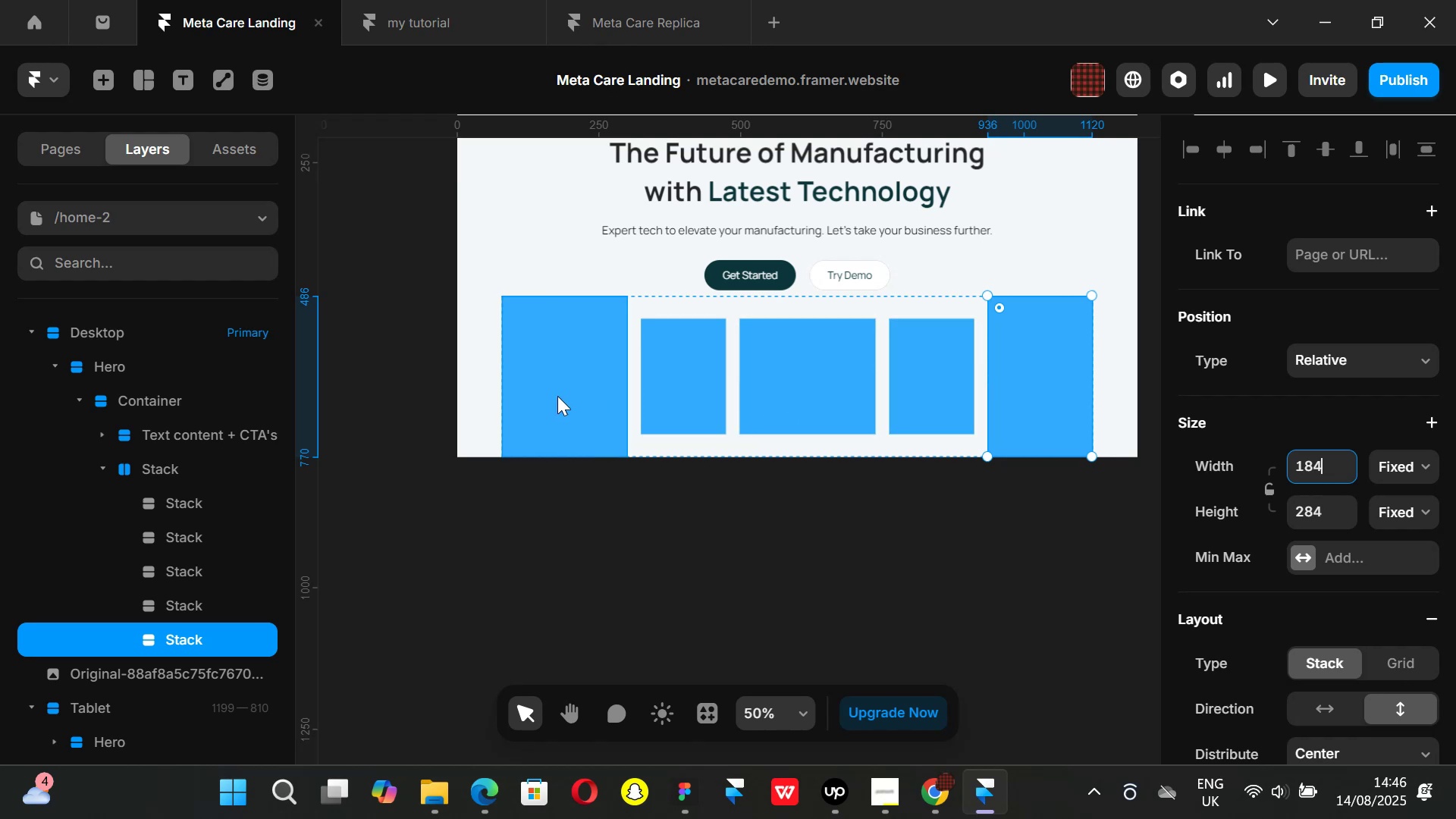 
left_click([544, 381])
 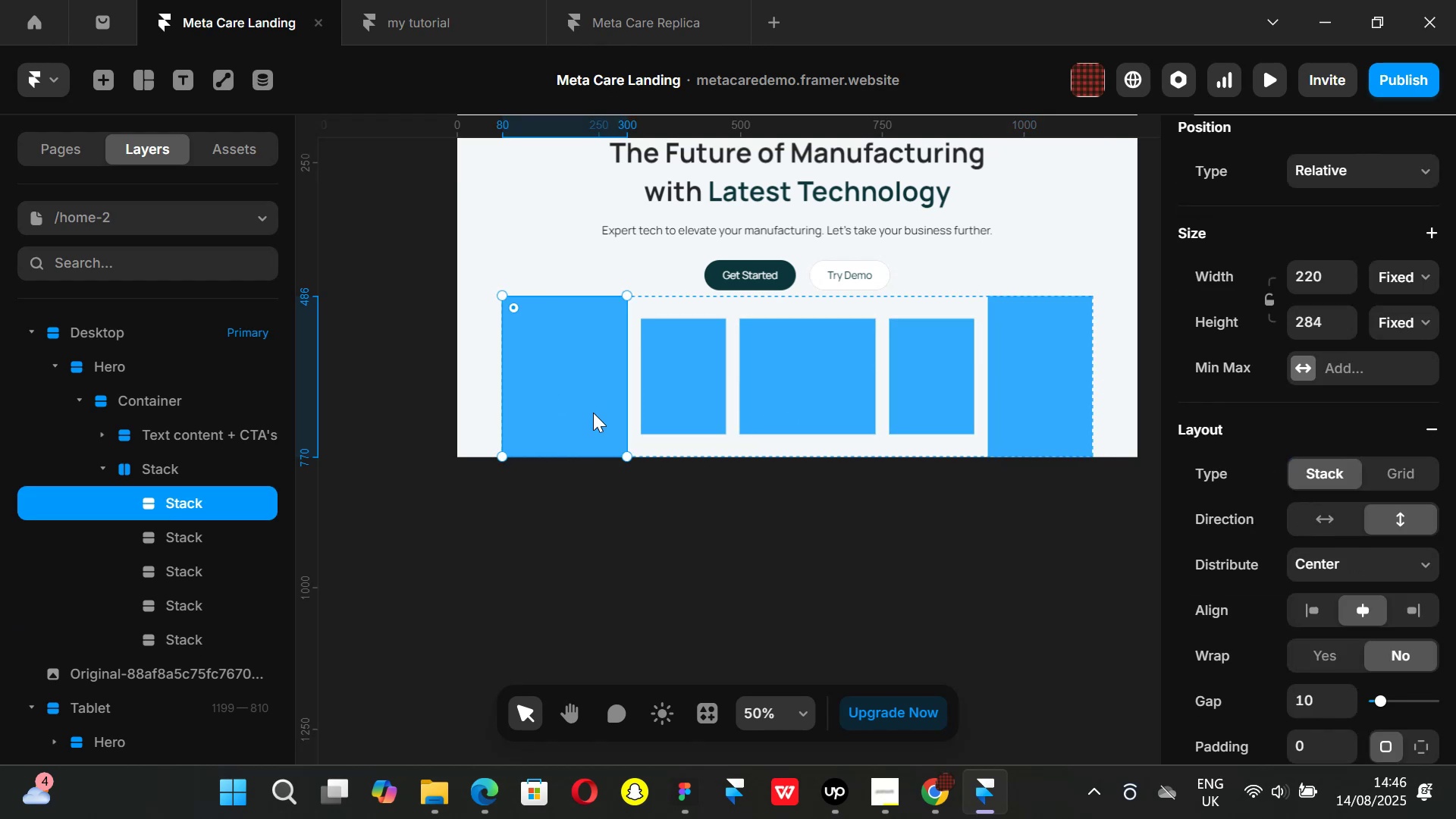 
hold_key(key=AltLeft, duration=0.8)
 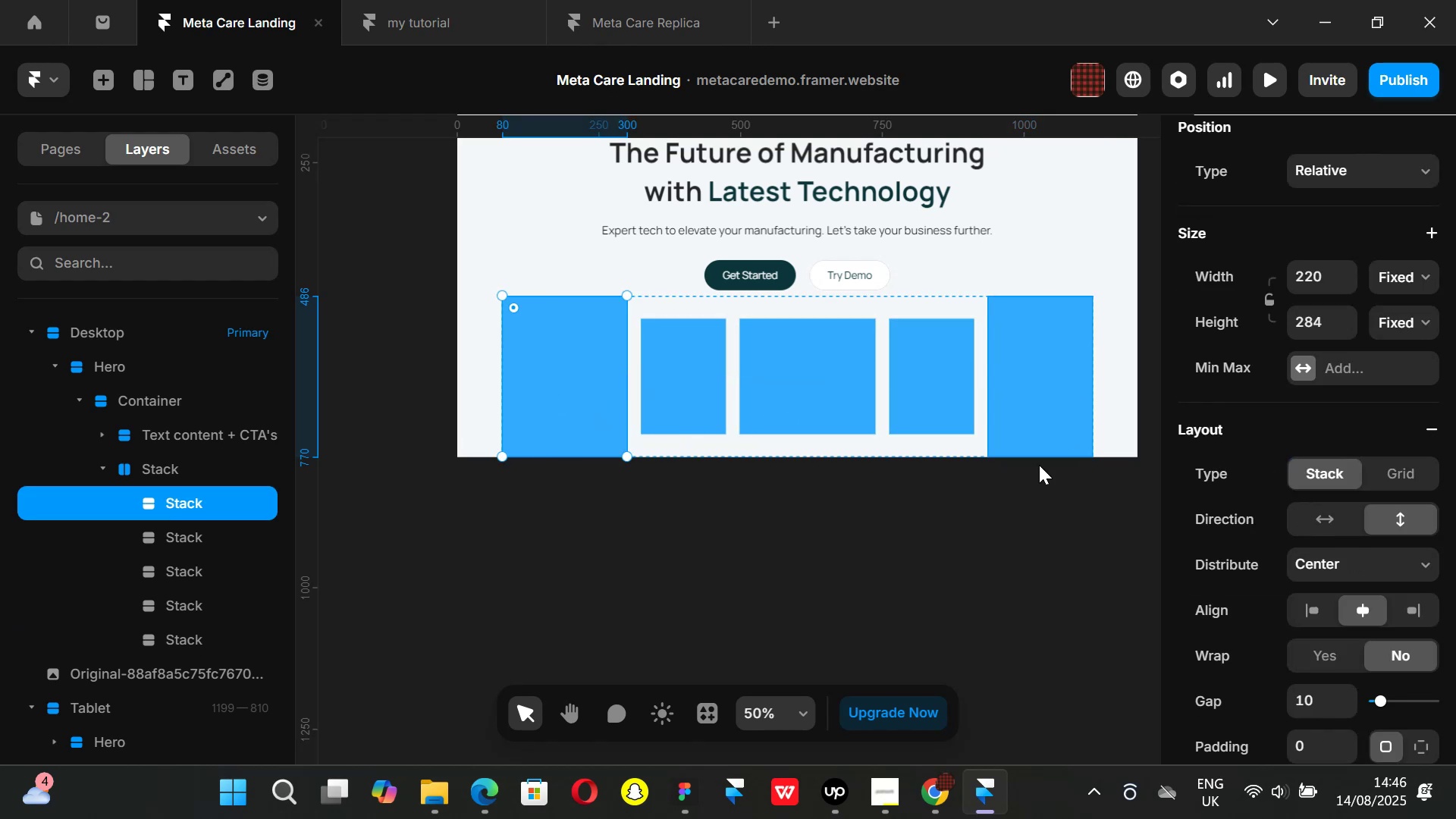 
key(Control+Z)
 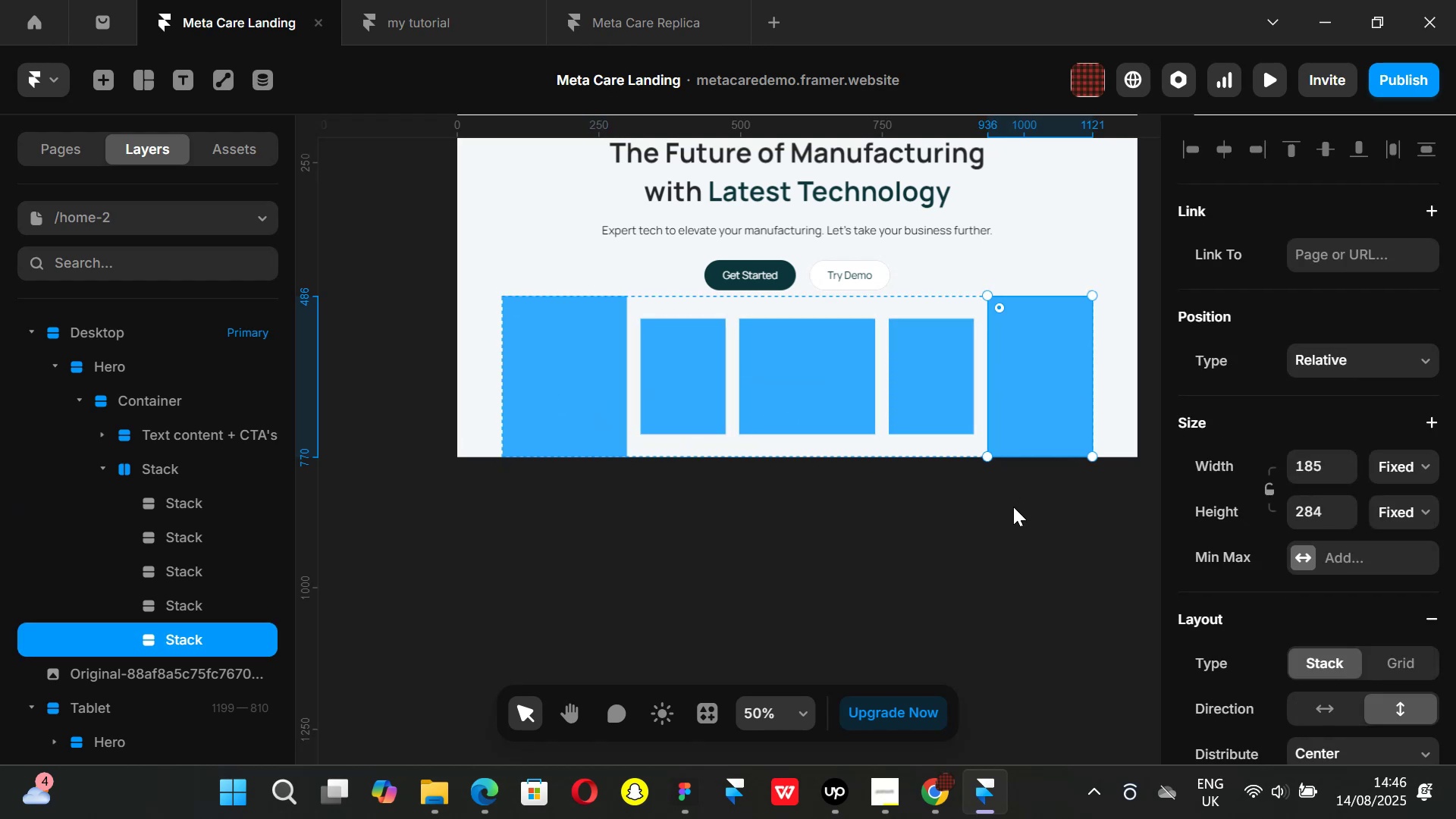 
key(Control+ControlLeft)
 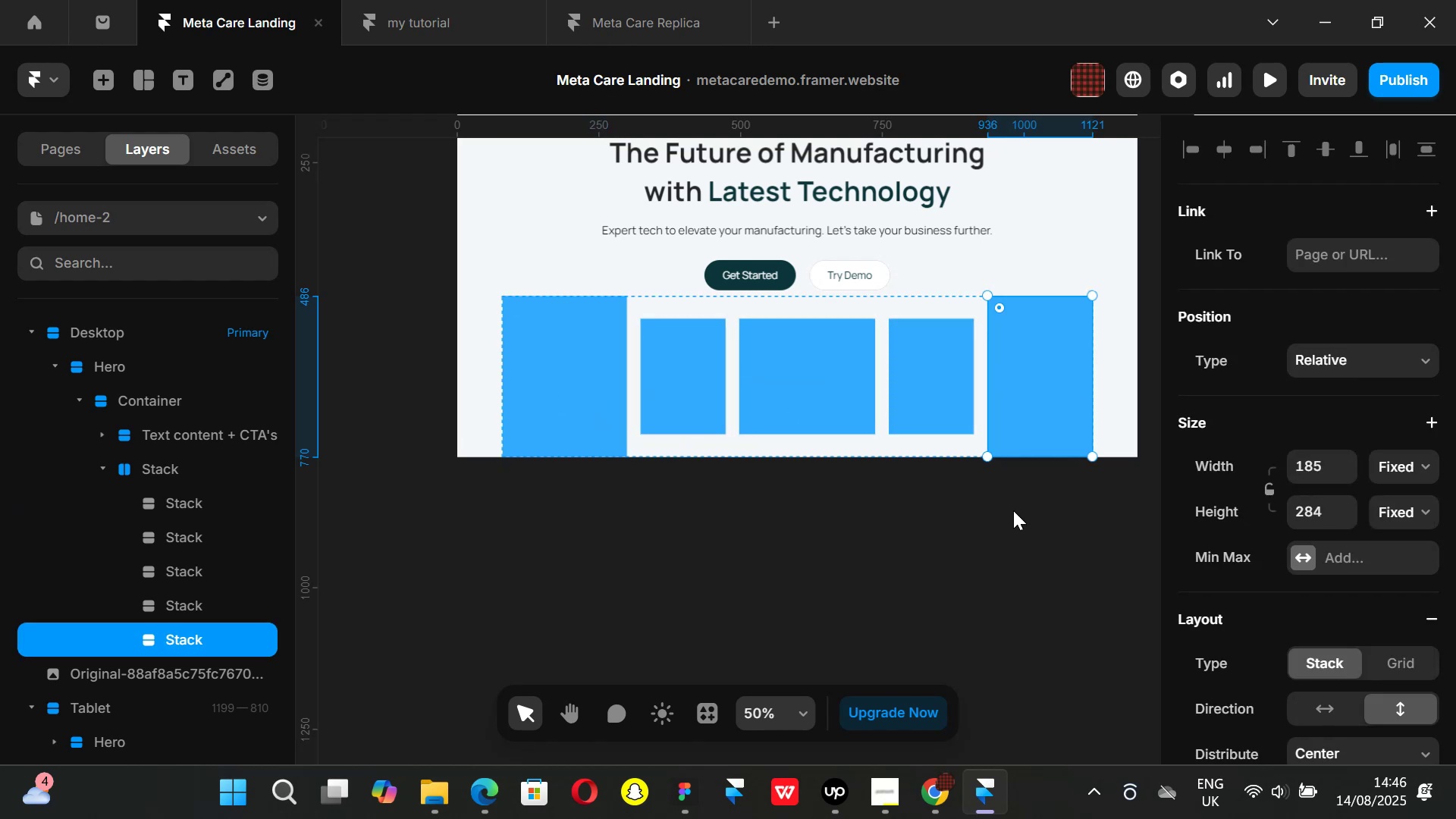 
key(Control+Z)
 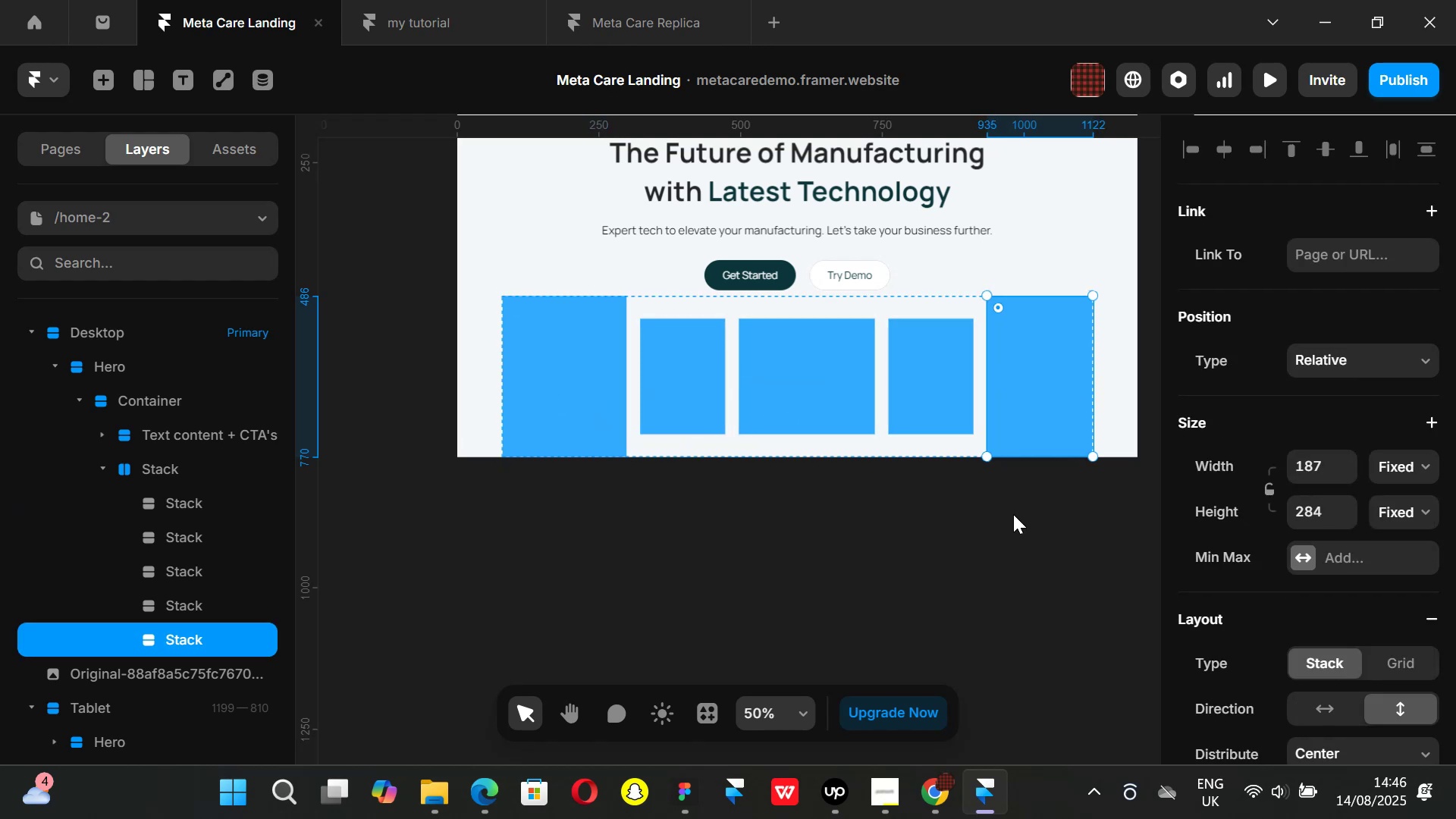 
key(Control+ControlLeft)
 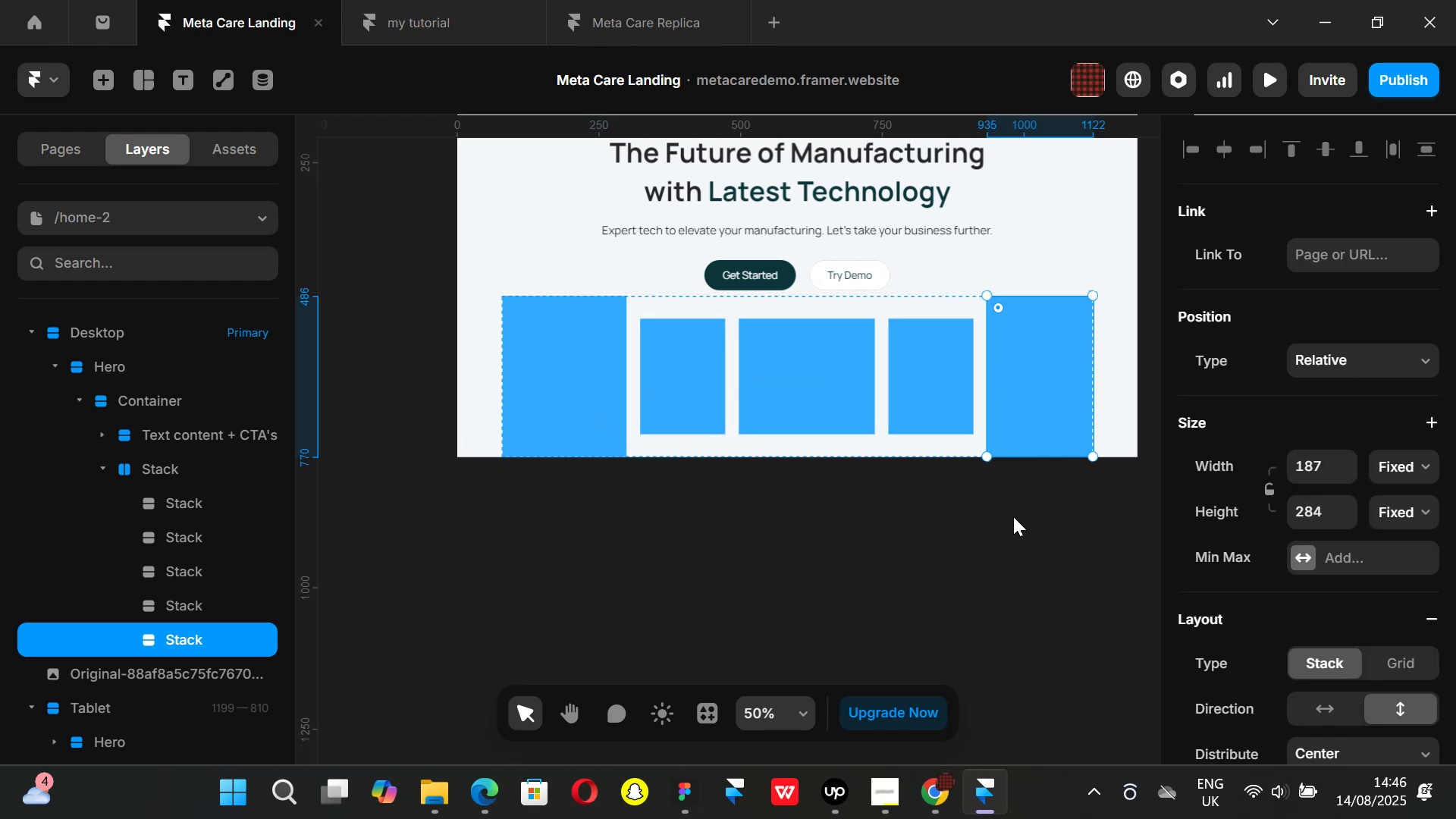 
key(Control+Z)
 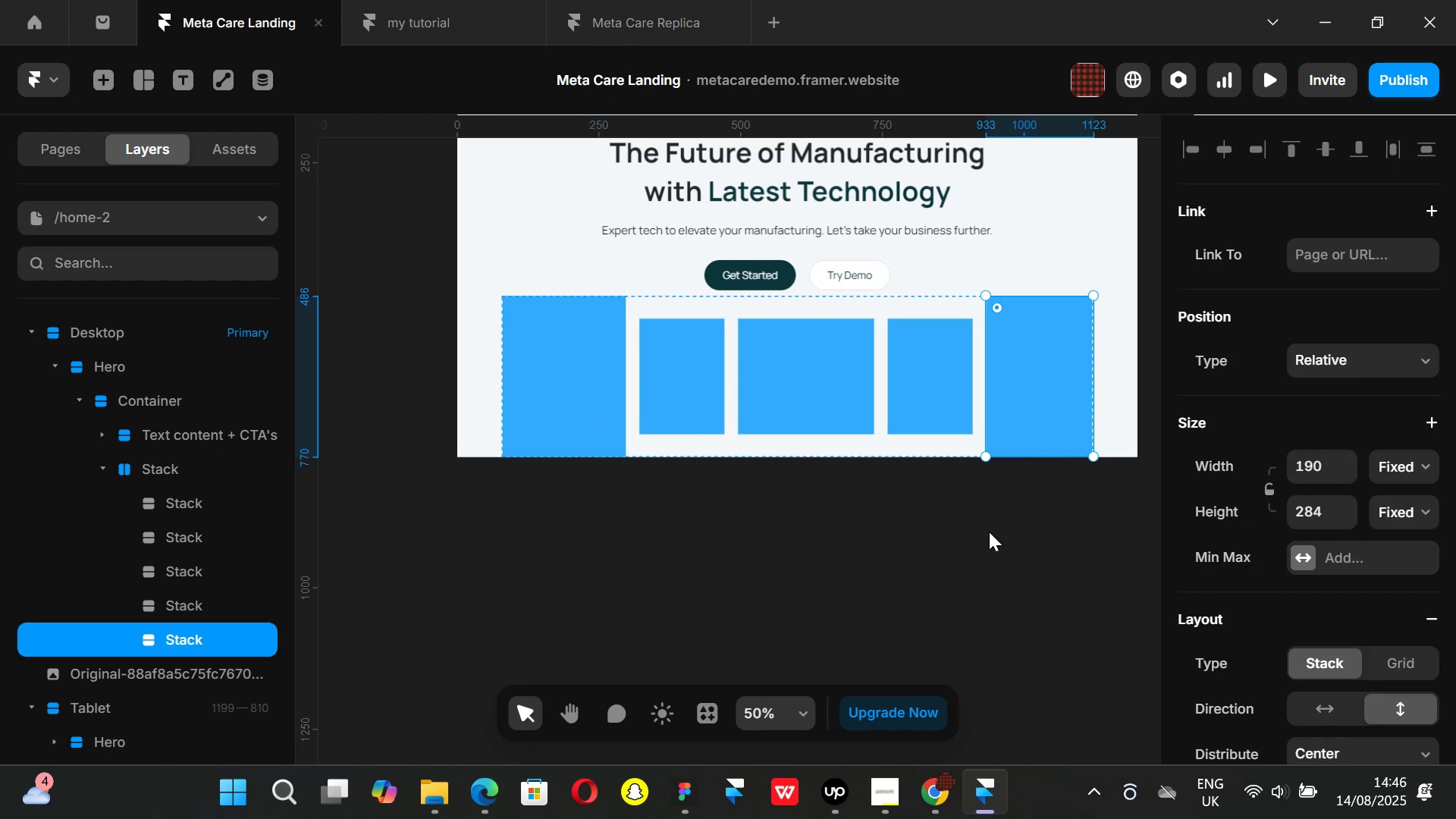 
key(Control+ControlLeft)
 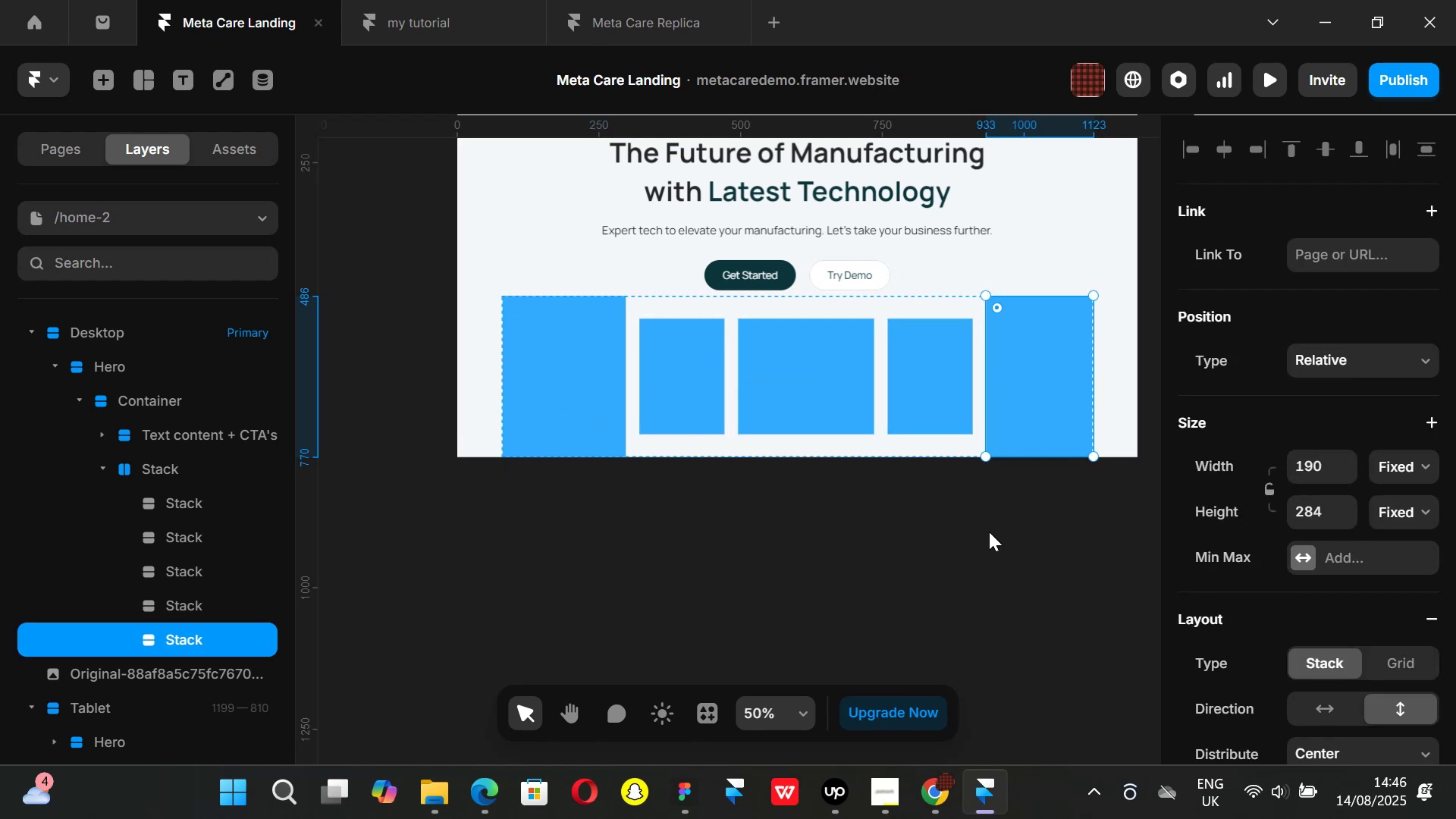 
key(Control+Z)
 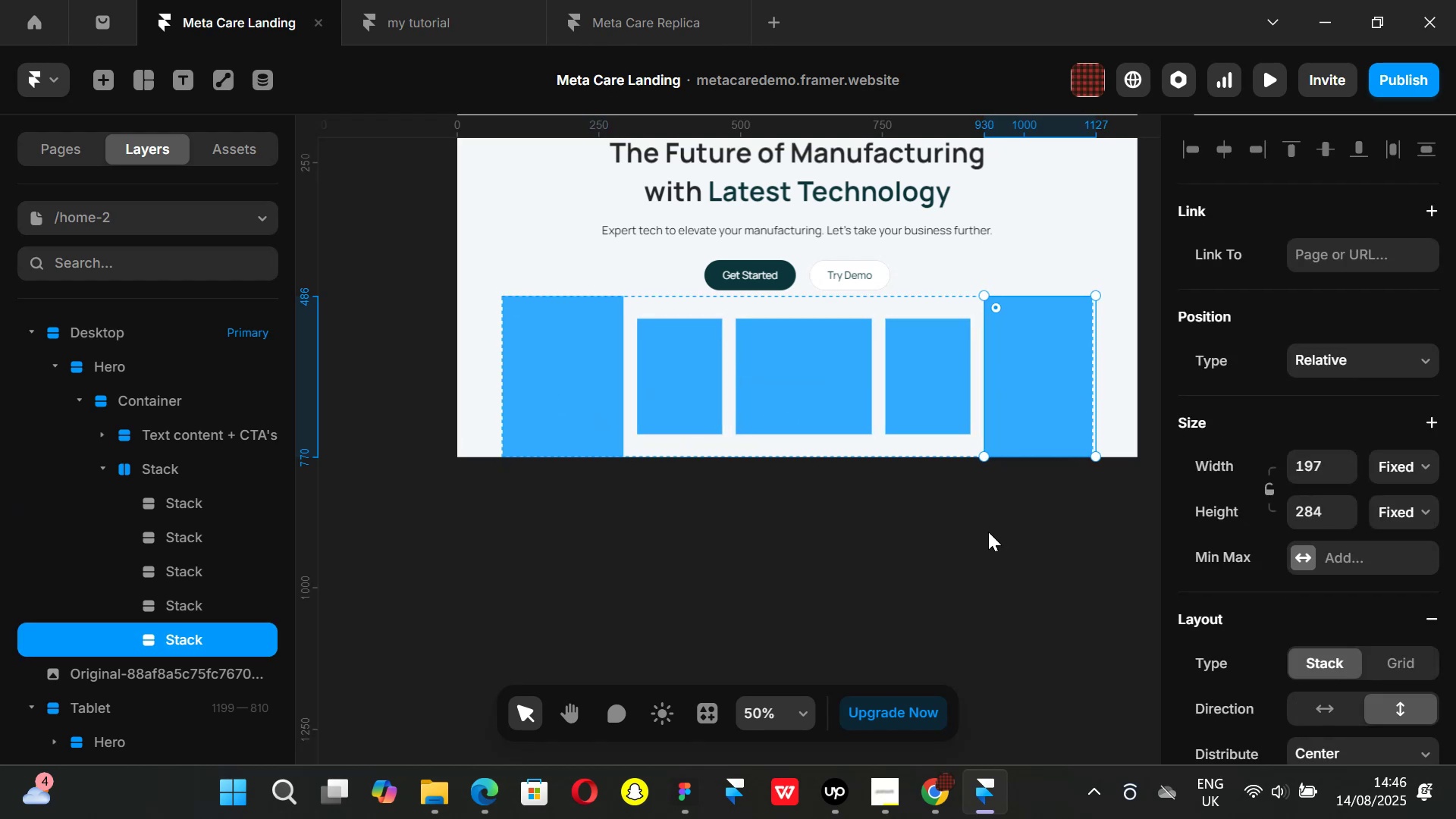 
key(Control+ControlLeft)
 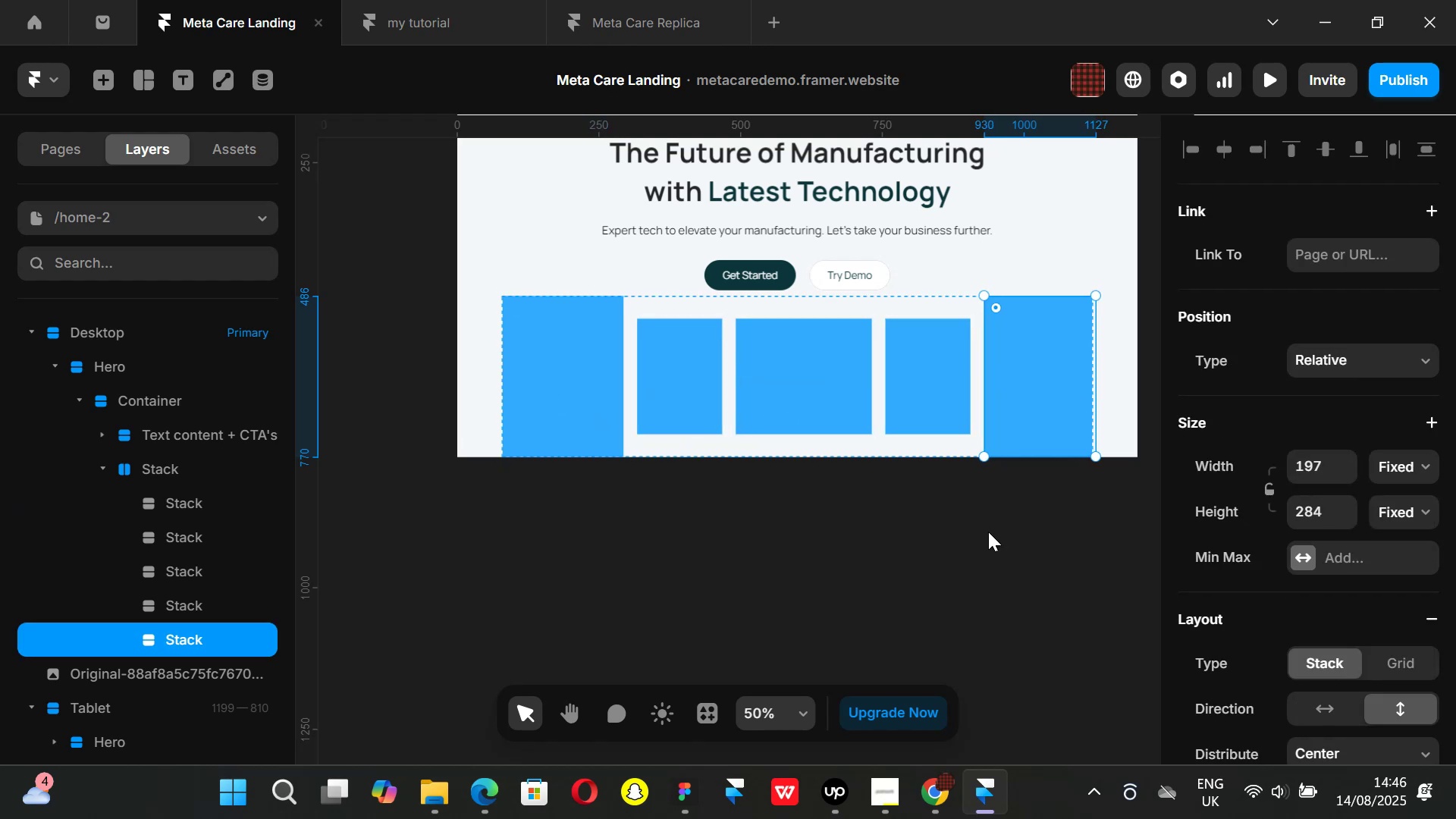 
key(Control+Z)
 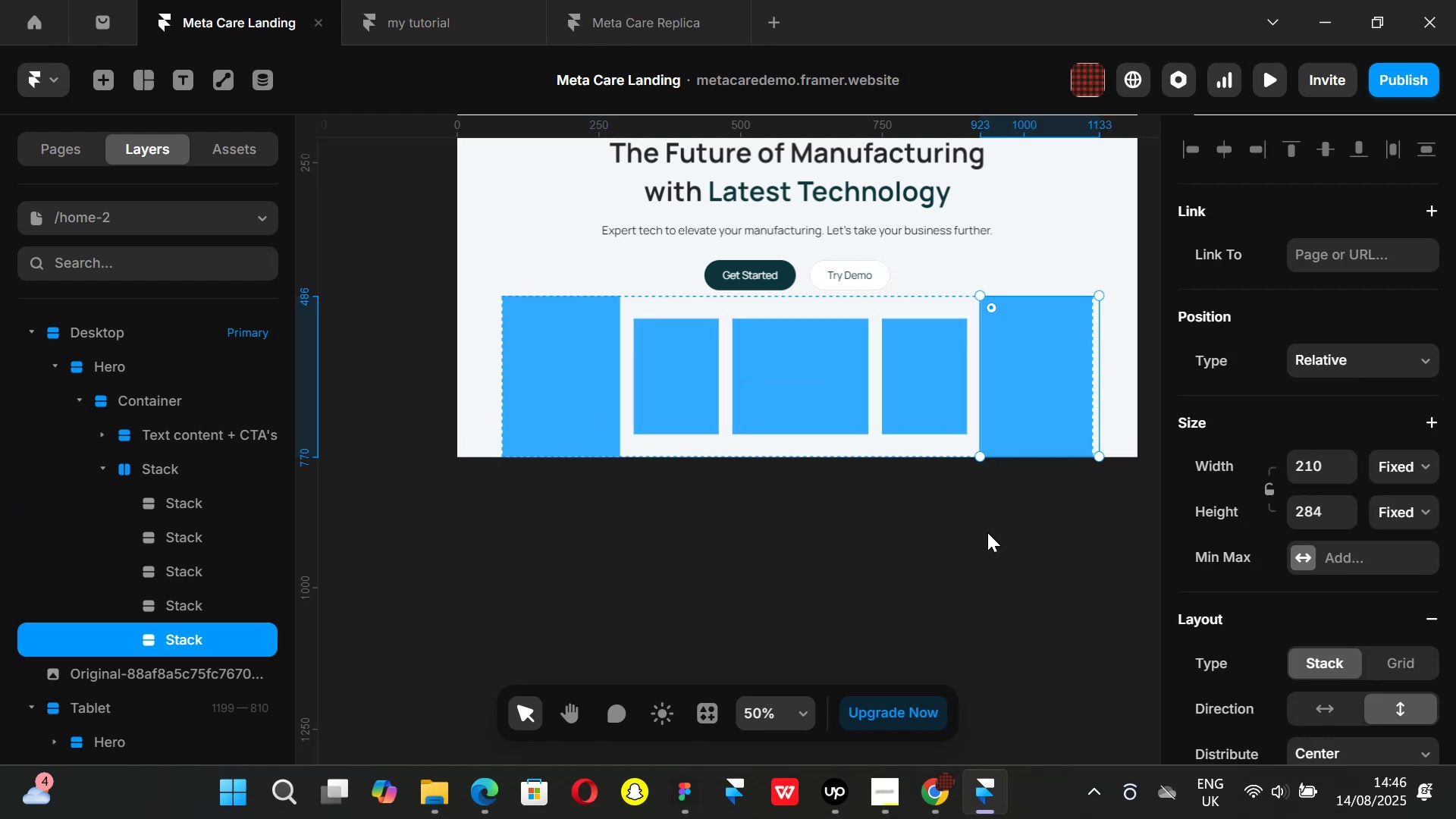 
key(Control+ControlLeft)
 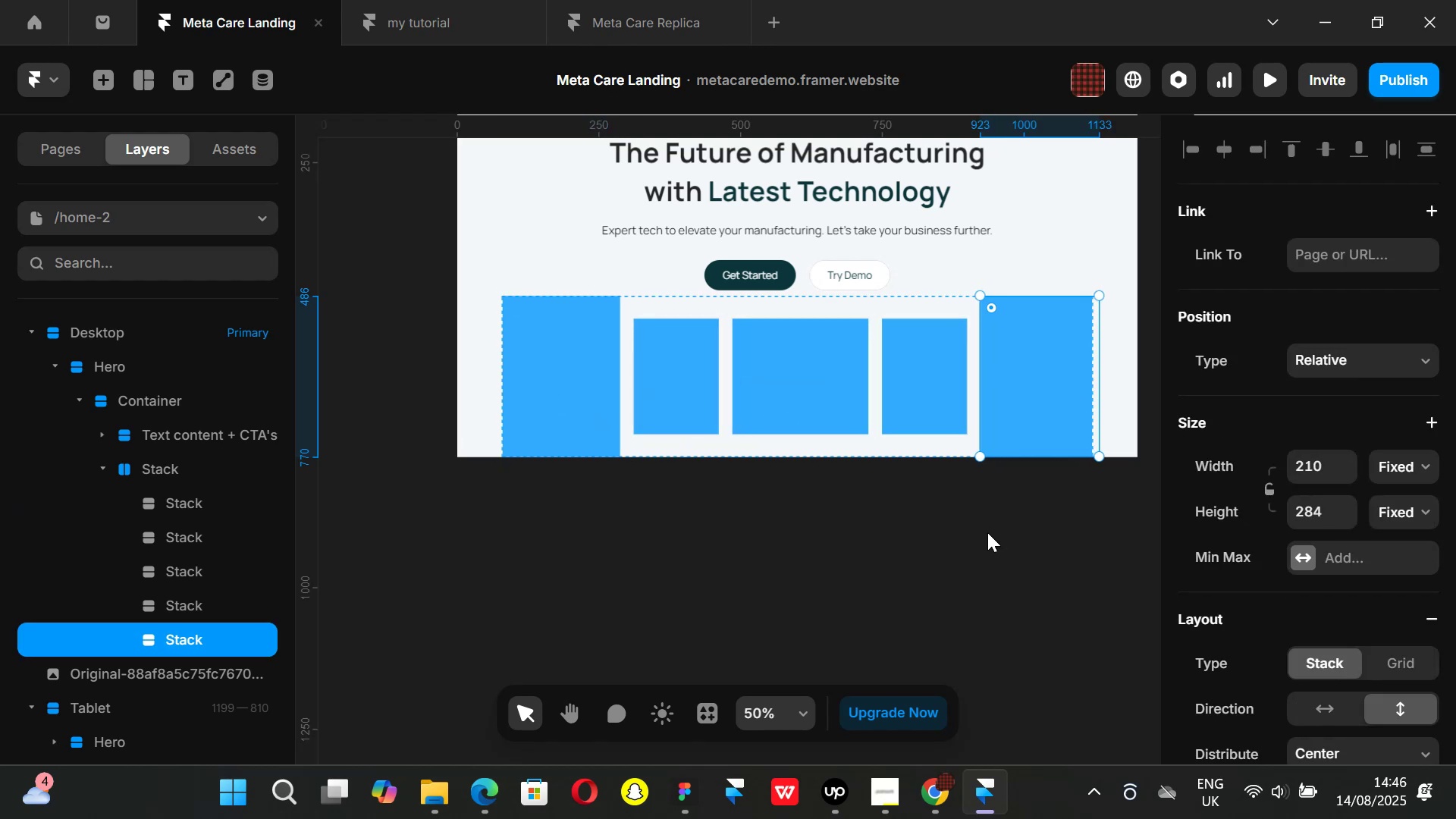 
key(Control+Z)
 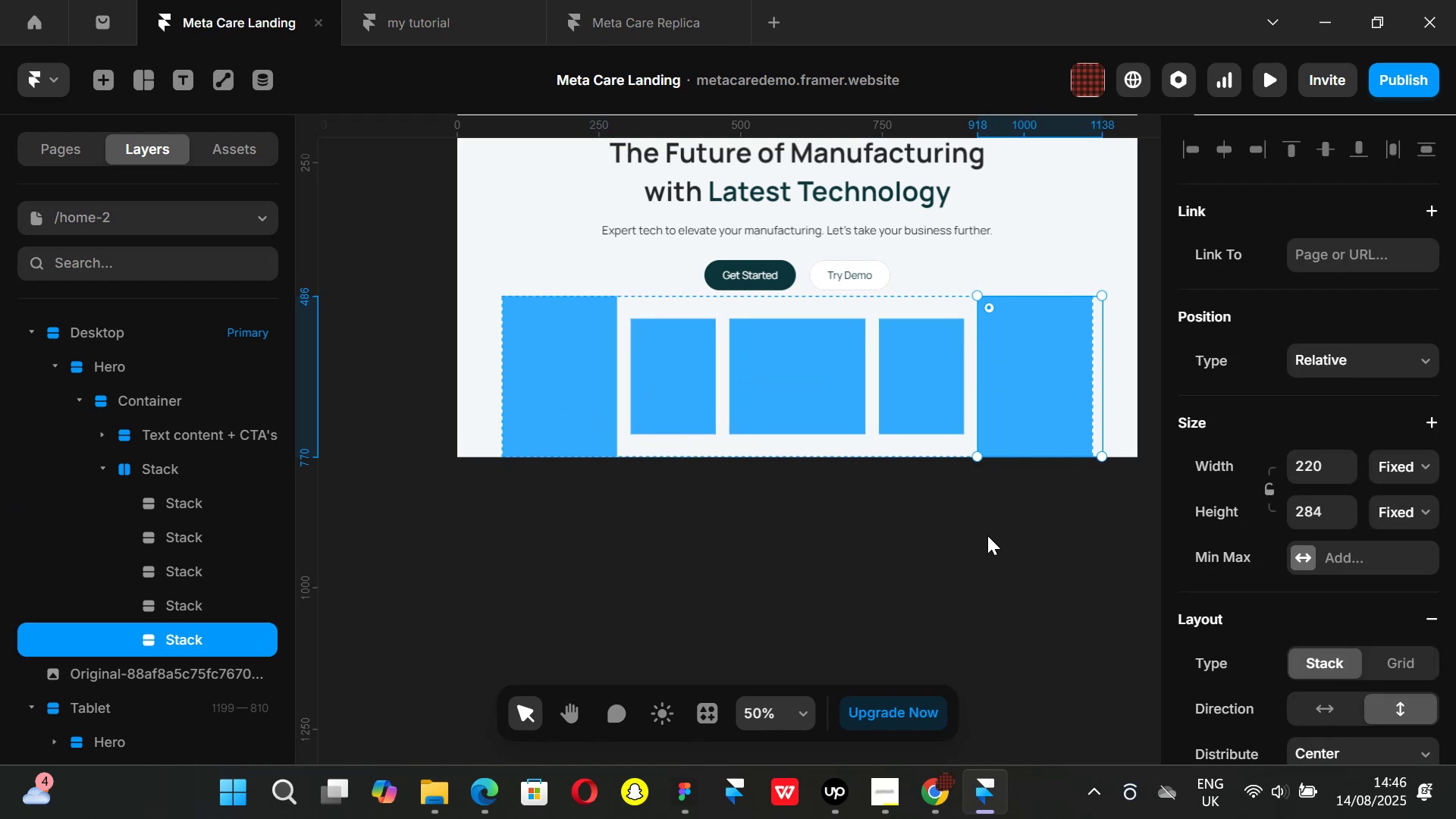 
left_click([987, 535])
 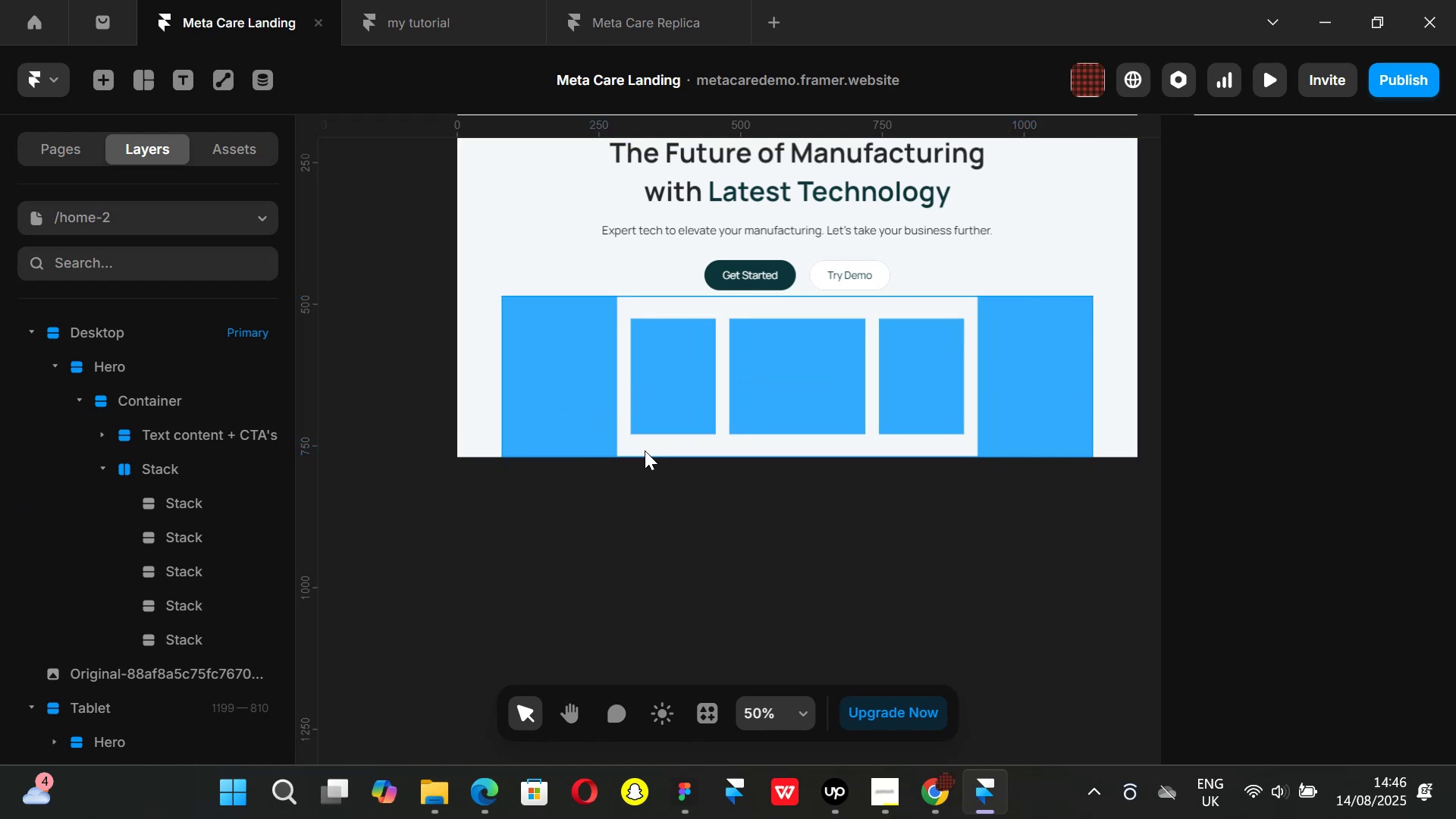 
left_click([645, 448])
 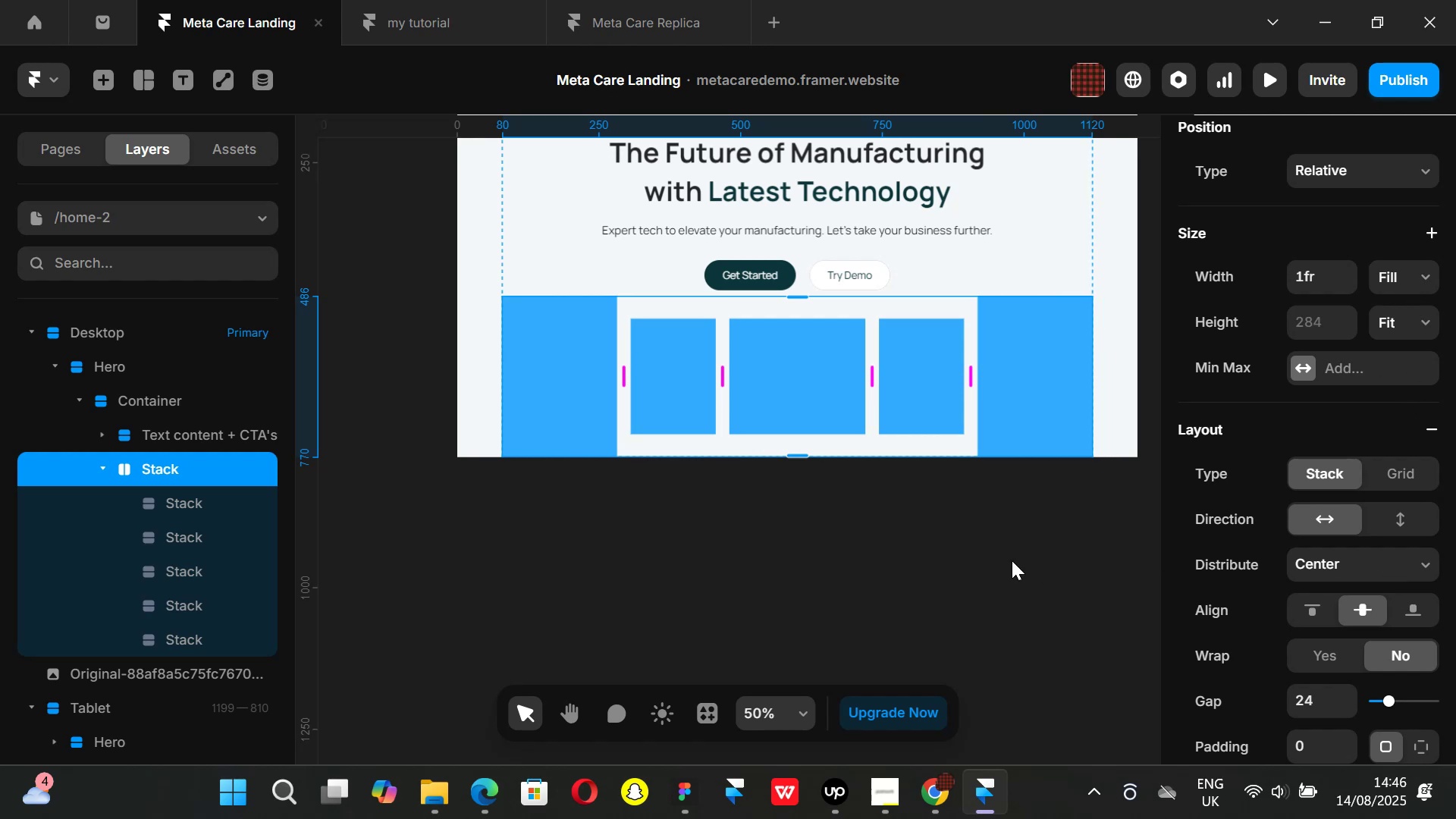 
left_click([196, 502])
 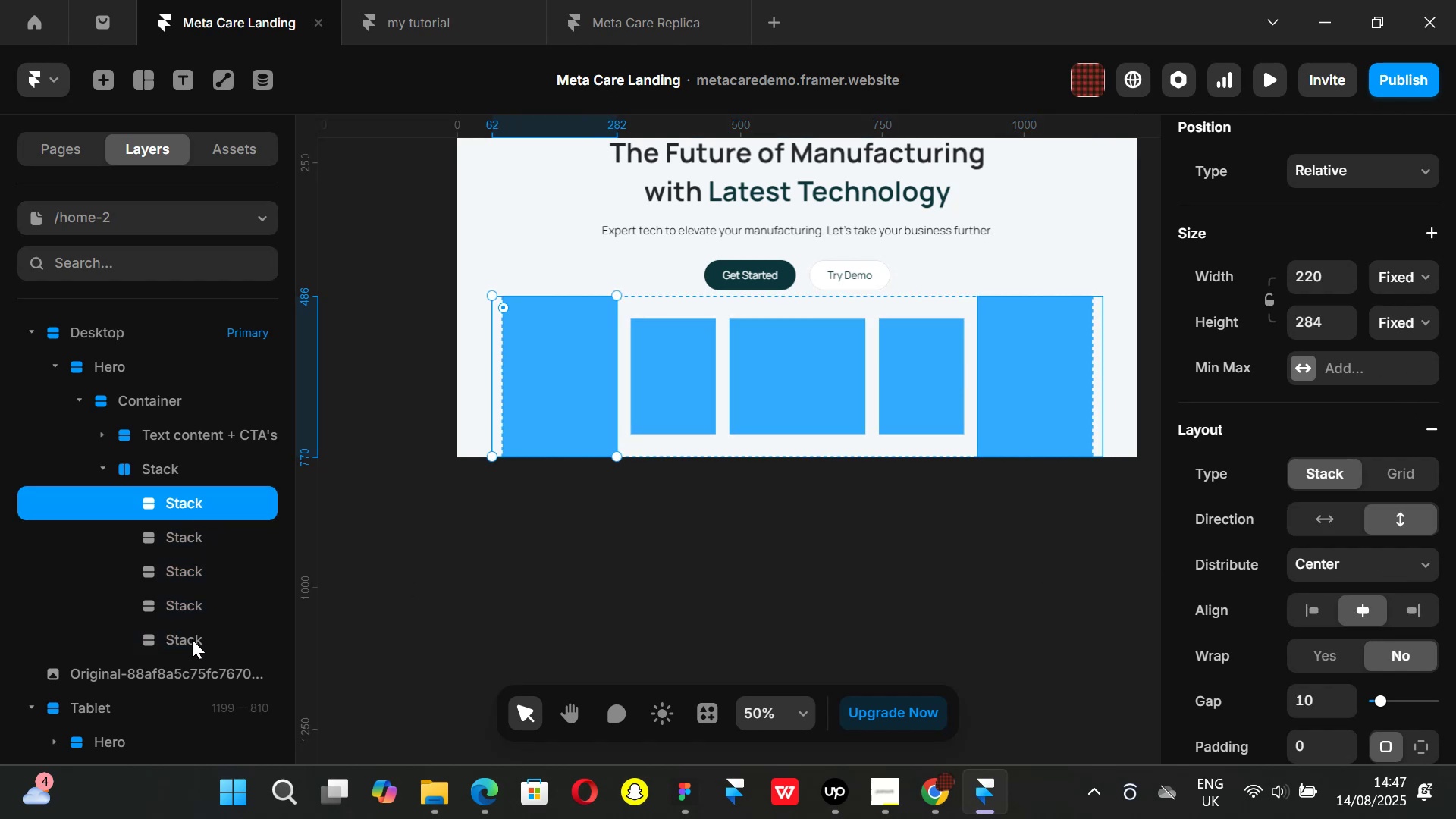 
hold_key(key=ShiftLeft, duration=0.92)
left_click([192, 641])
 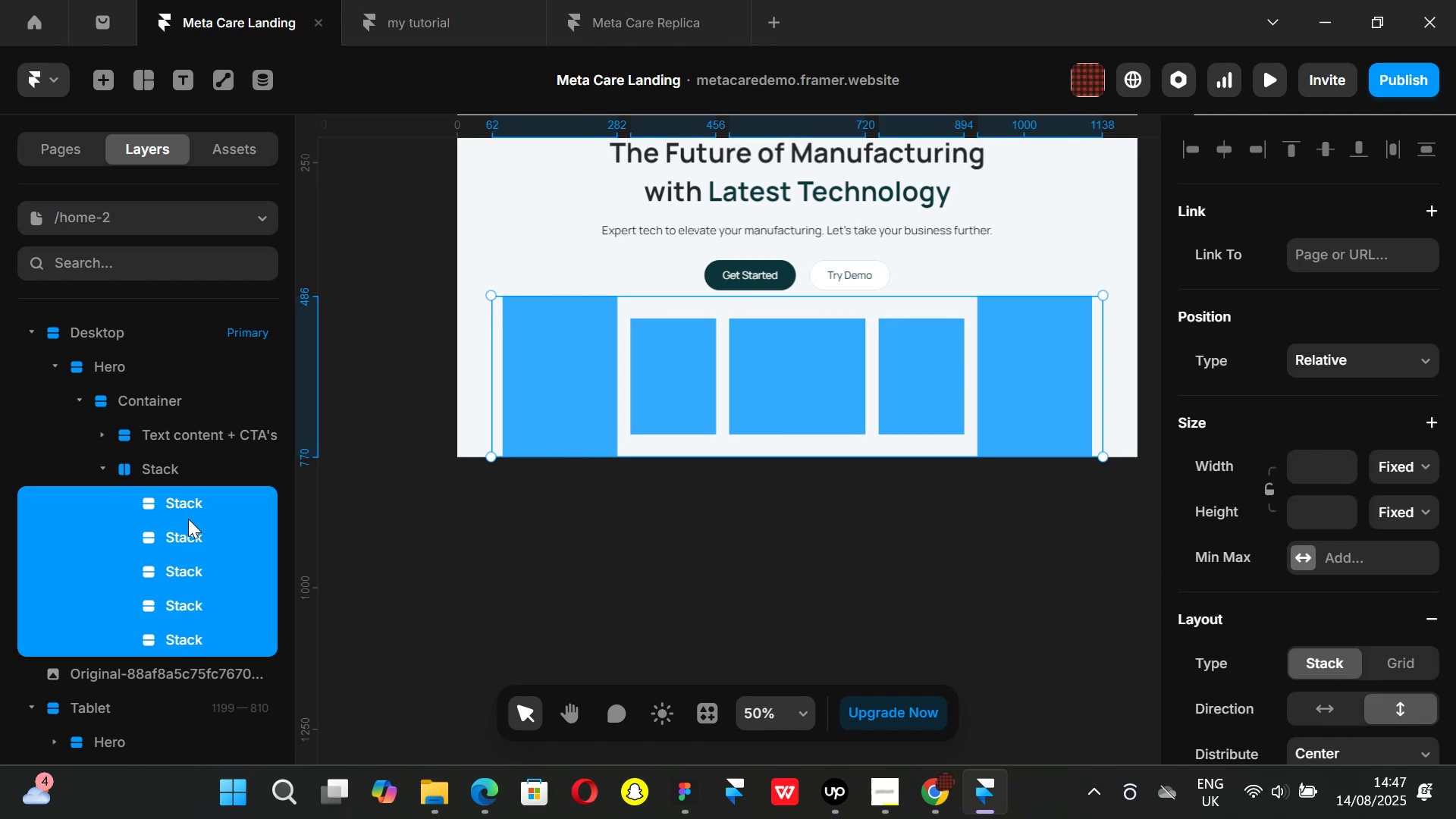 
left_click([187, 503])
 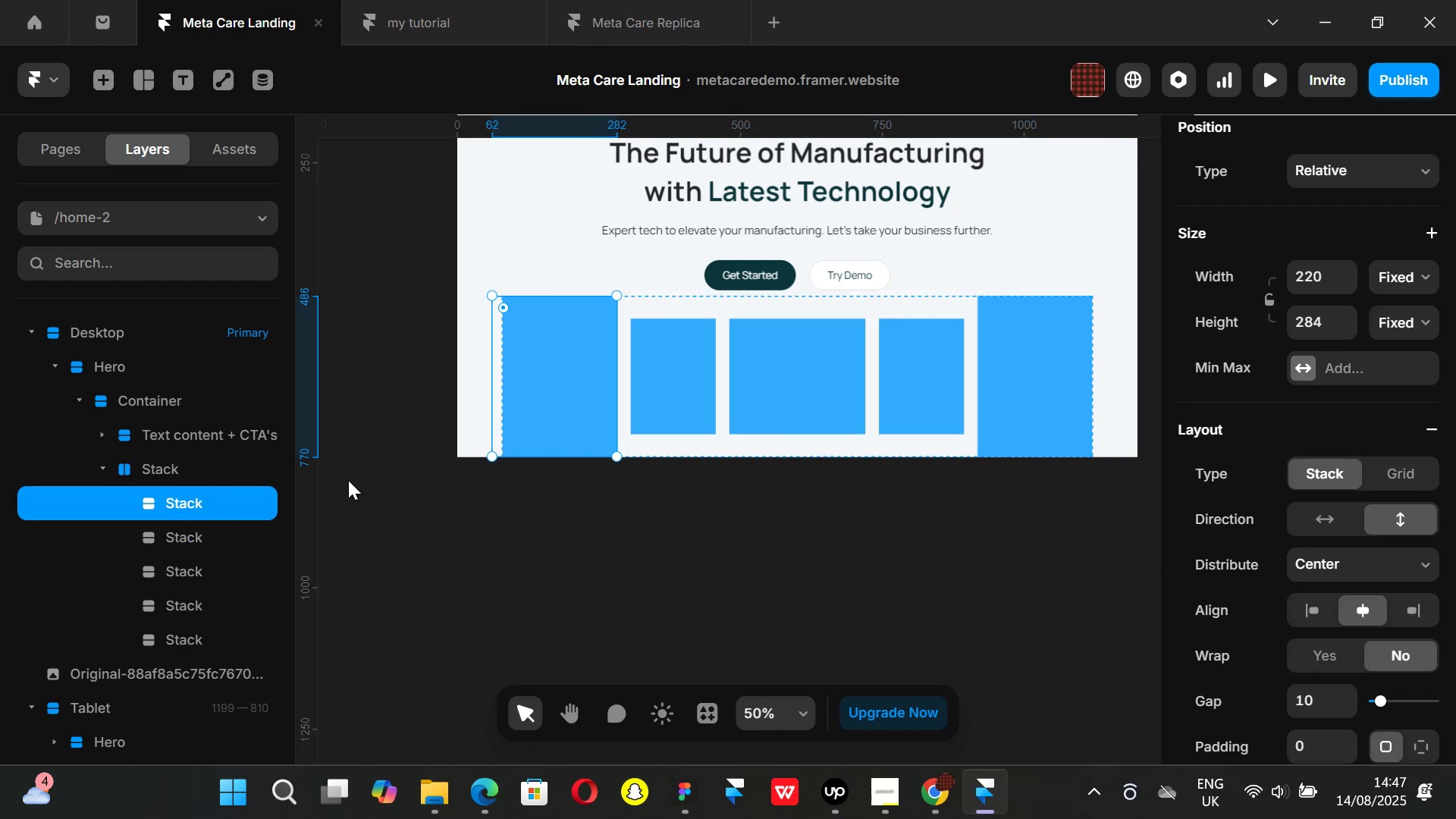 
hold_key(key=ShiftLeft, duration=1.51)
left_click([1053, 377])
 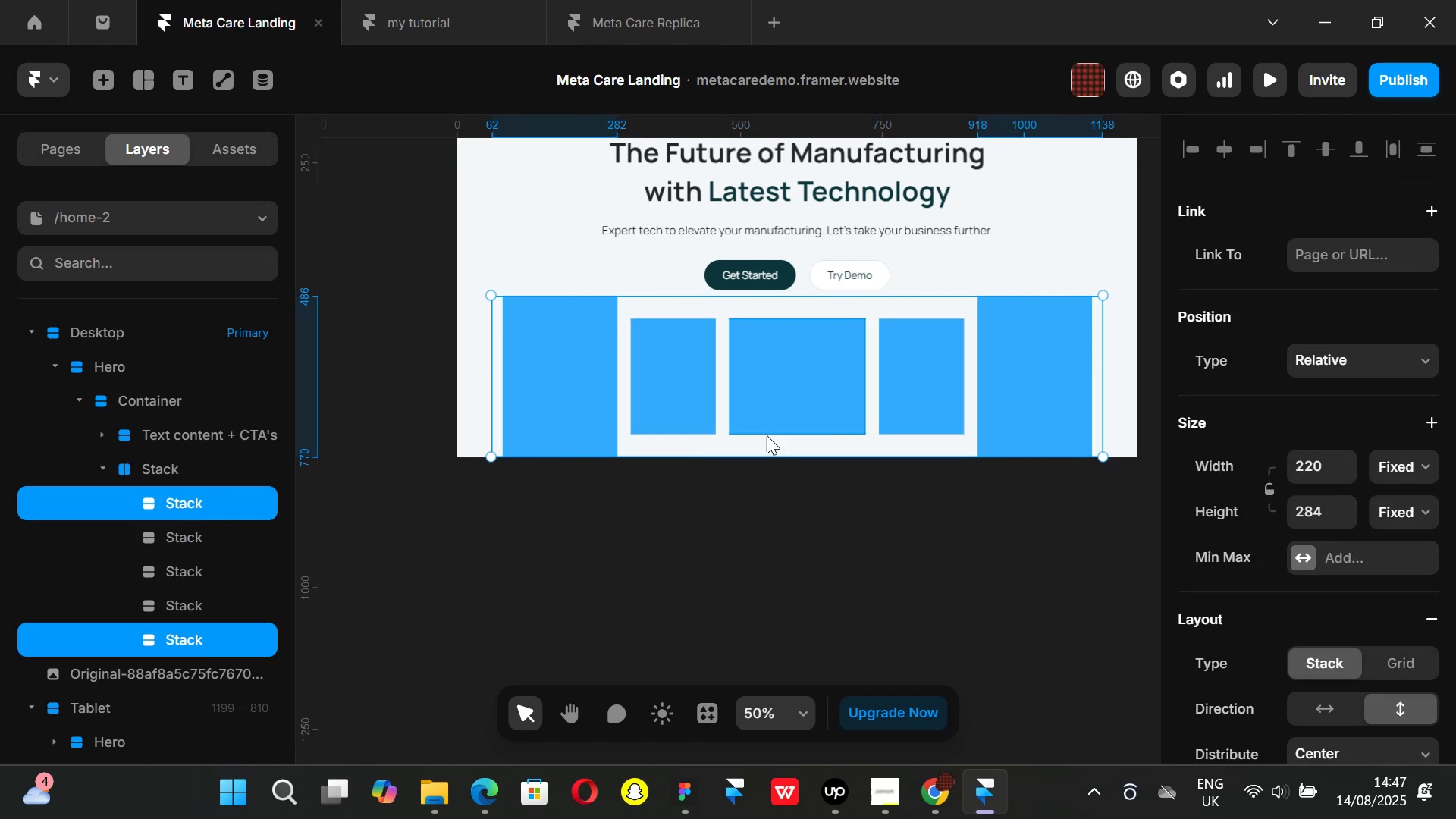 
key(Shift+ShiftLeft)
 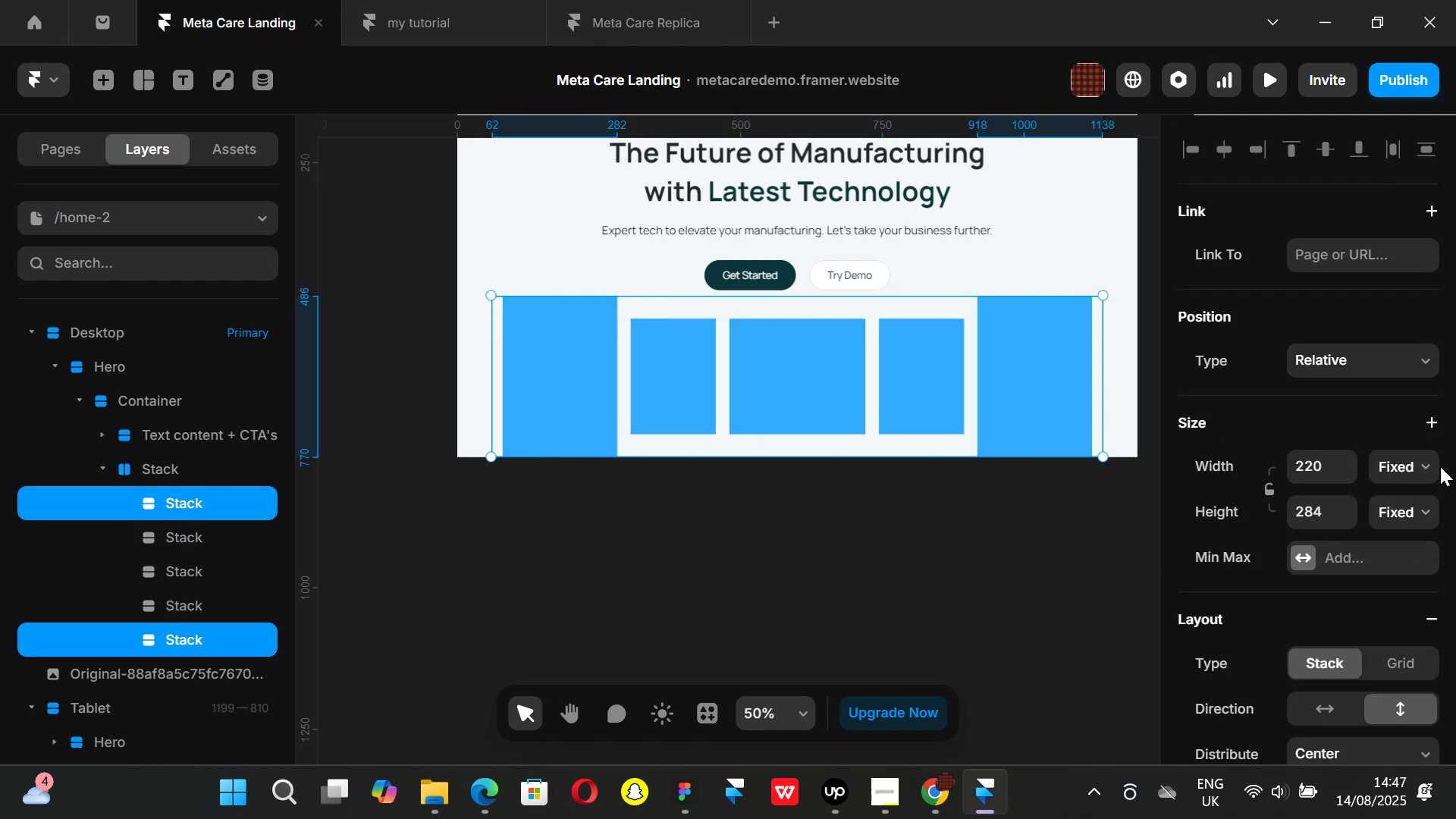 
left_click([1423, 463])
 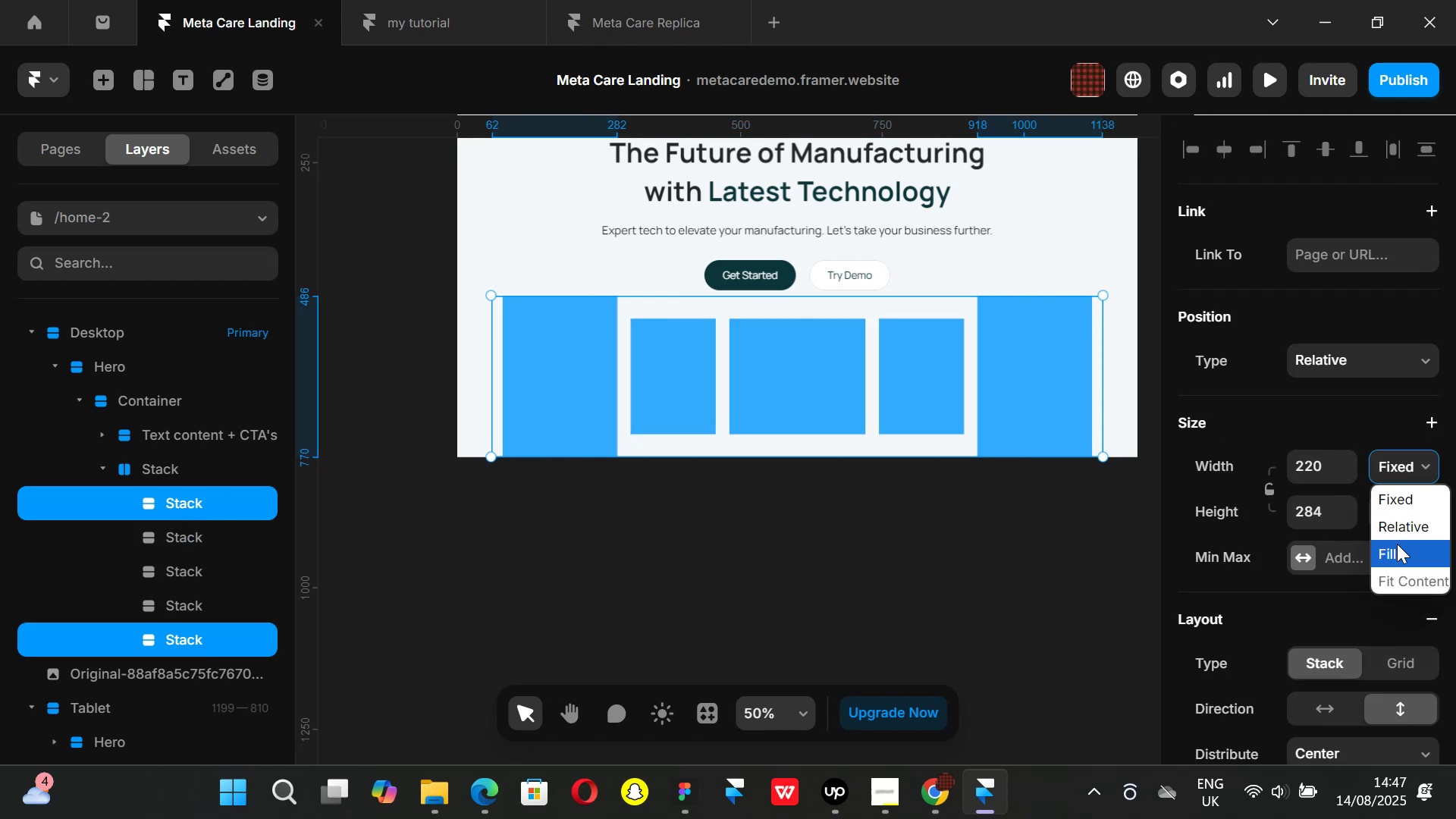 
left_click([1398, 545])
 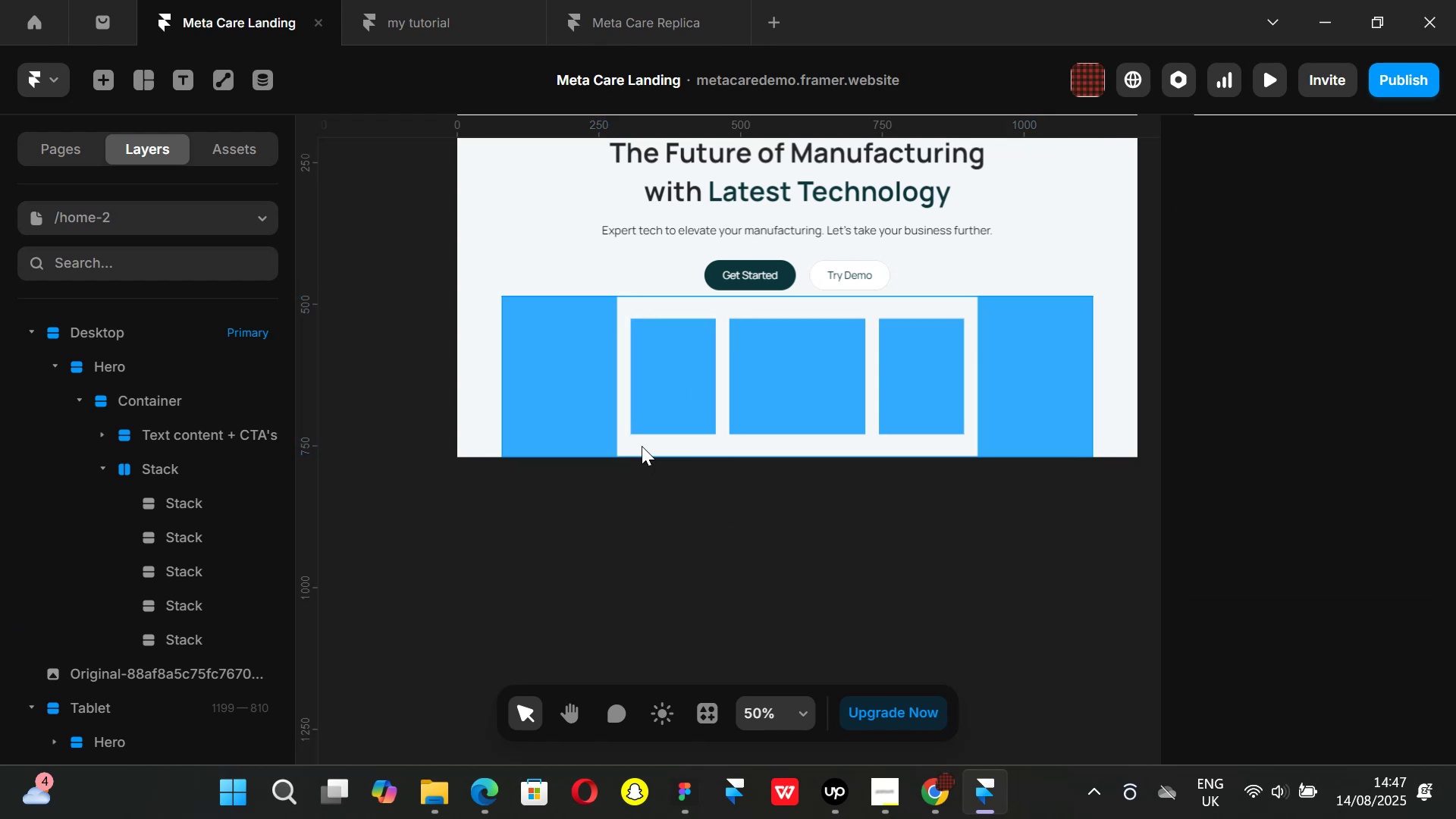 
left_click([582, 400])
 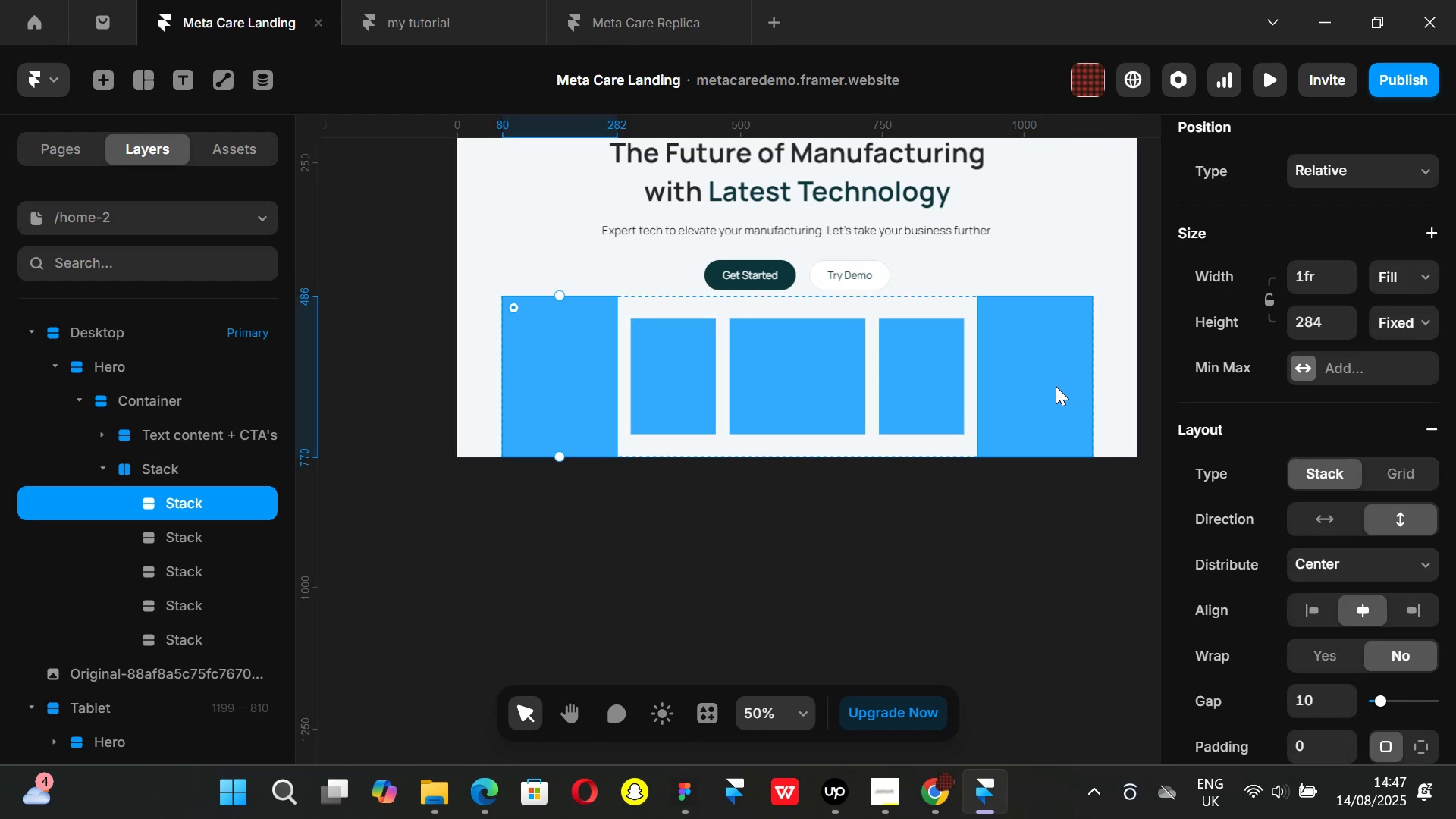 
left_click([1056, 386])
 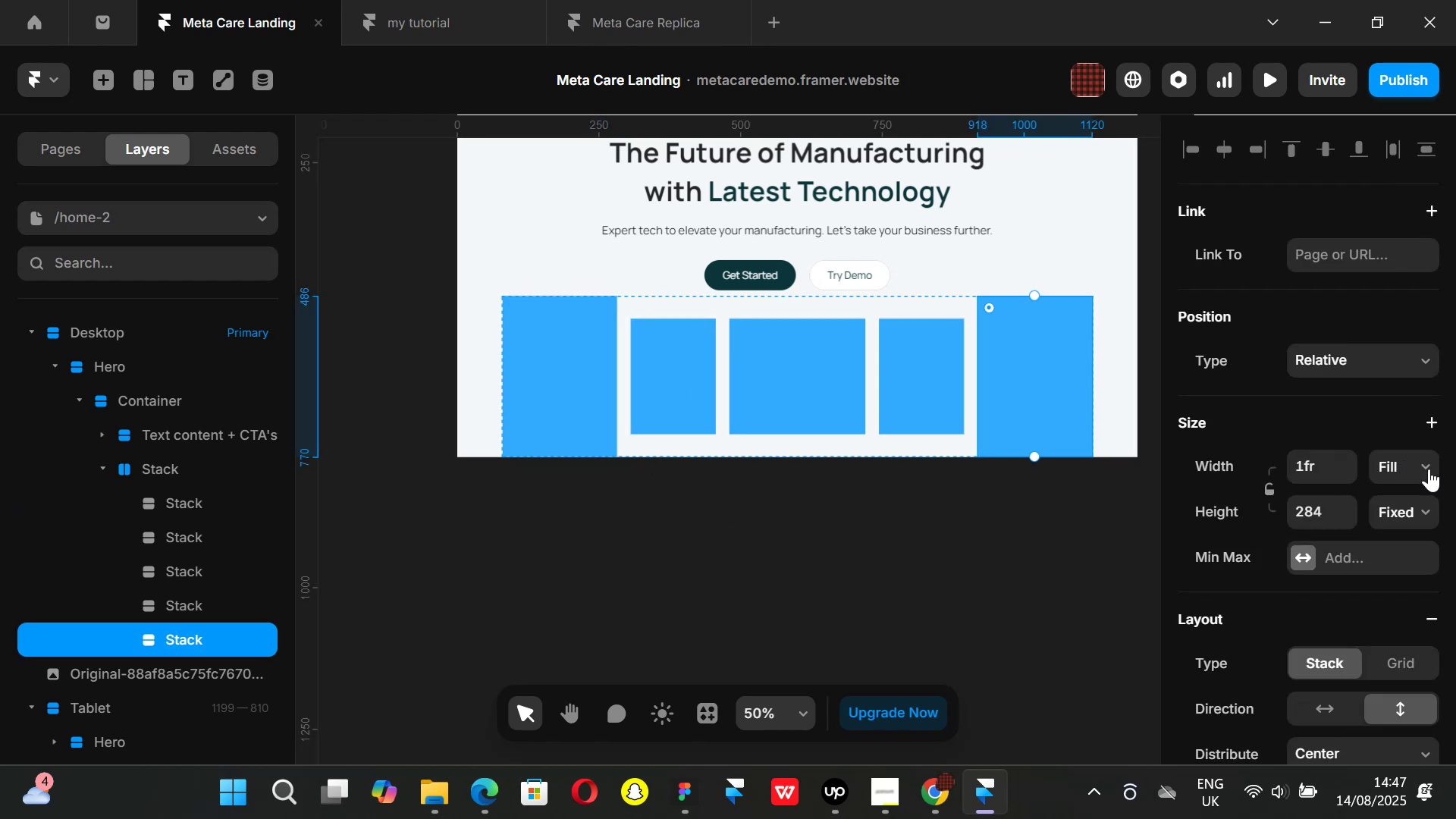 
left_click([1432, 468])
 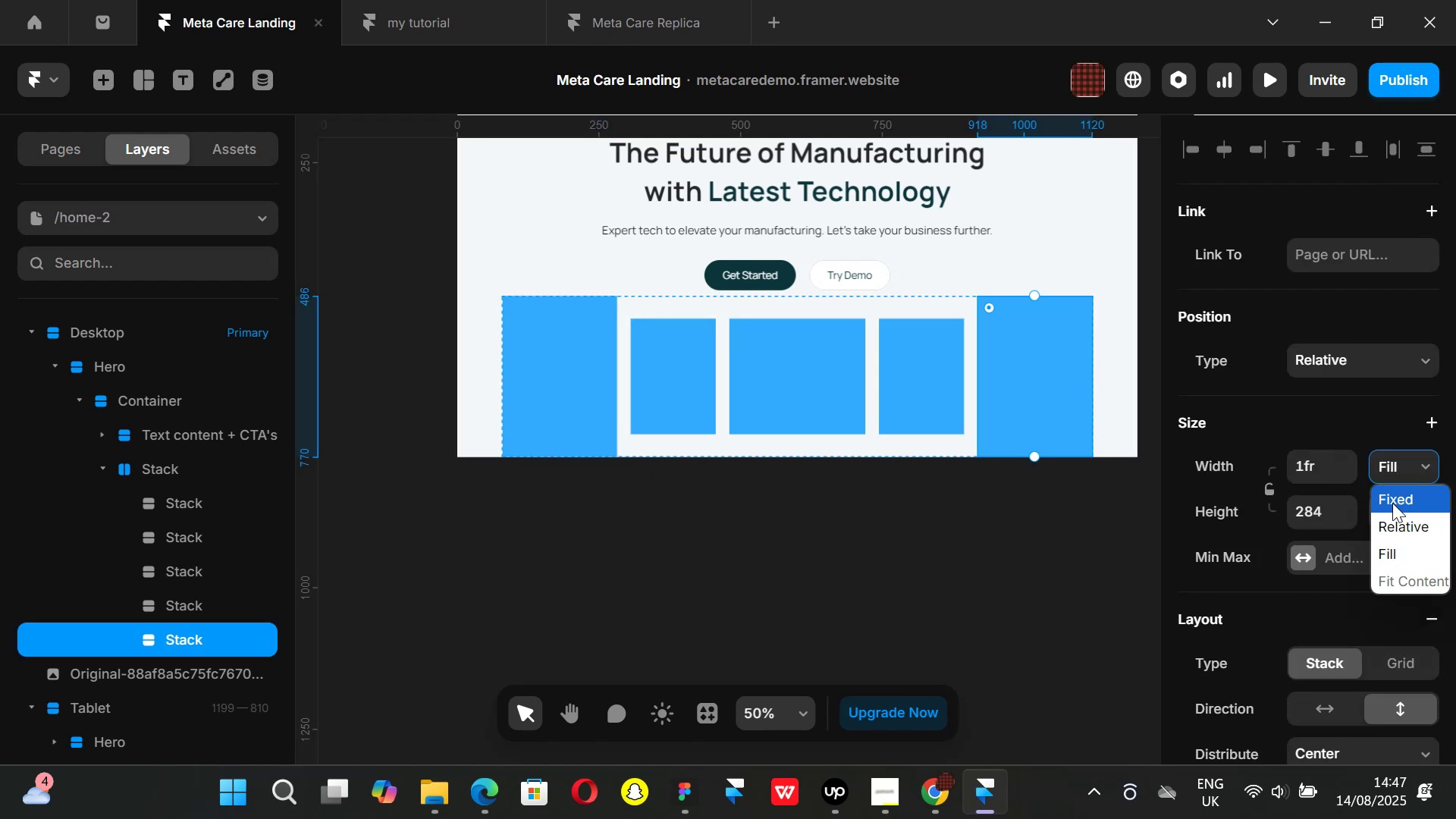 
left_click([1394, 500])
 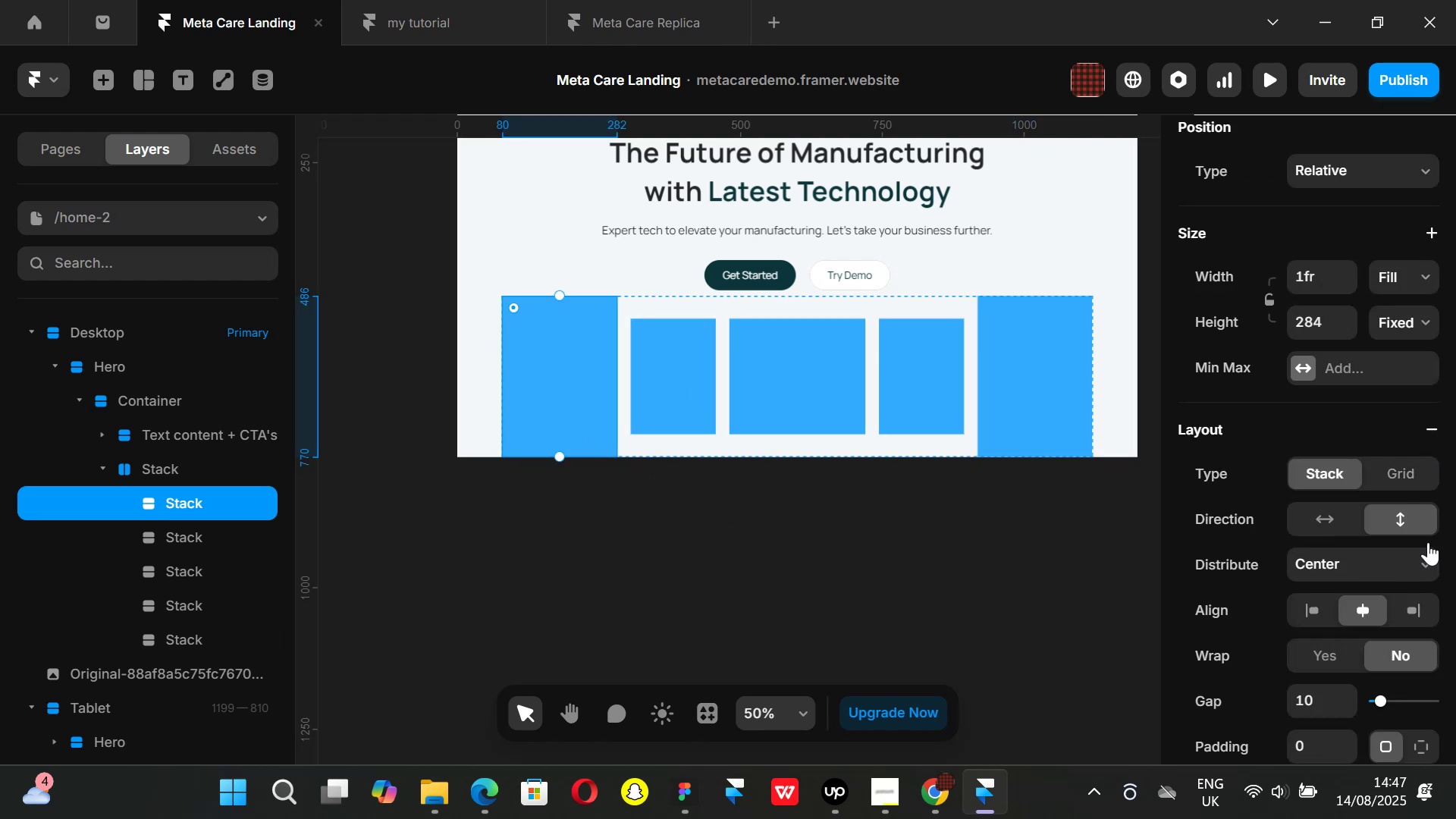 
left_click([1423, 280])
 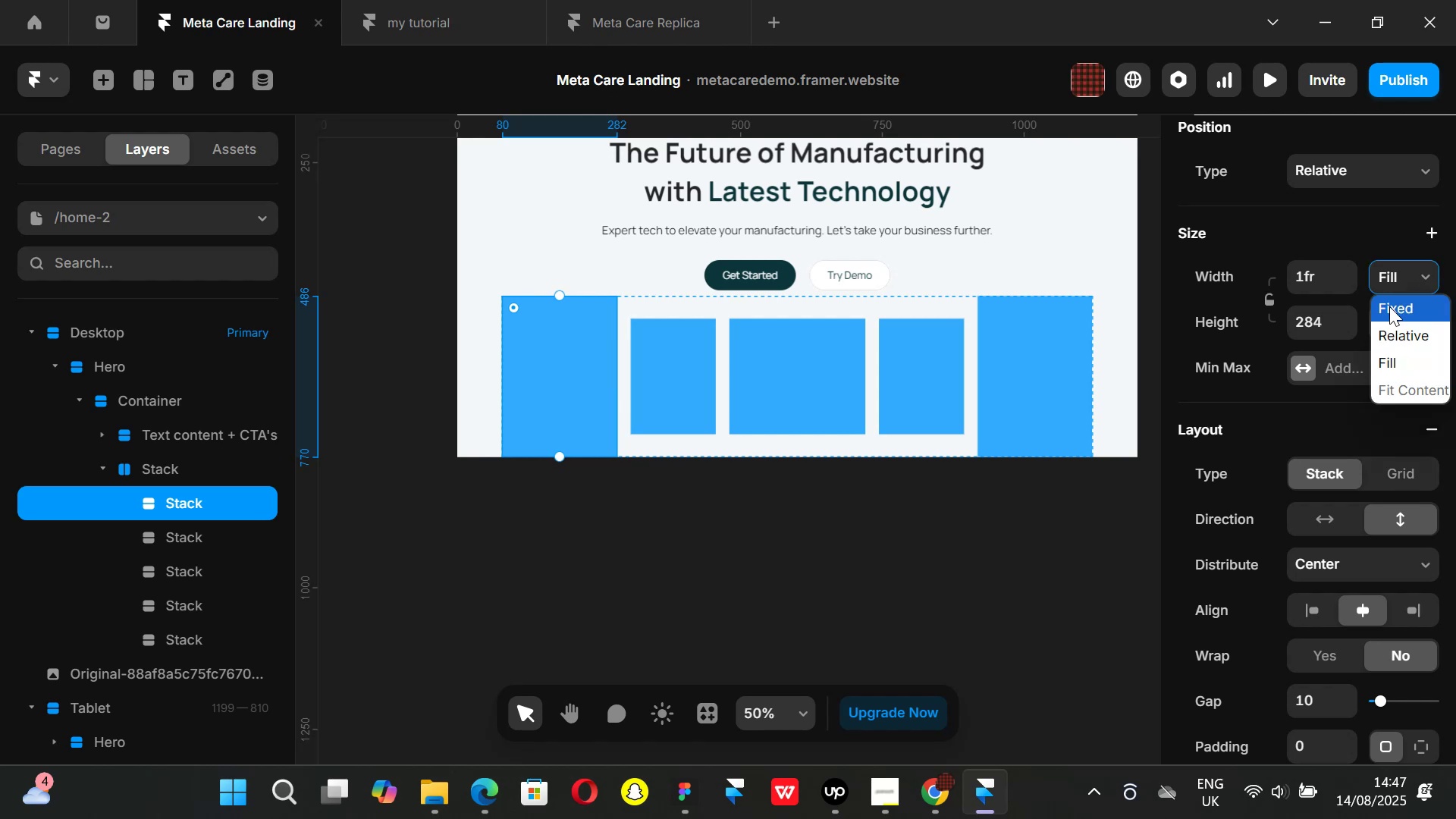 
left_click([1389, 306])
 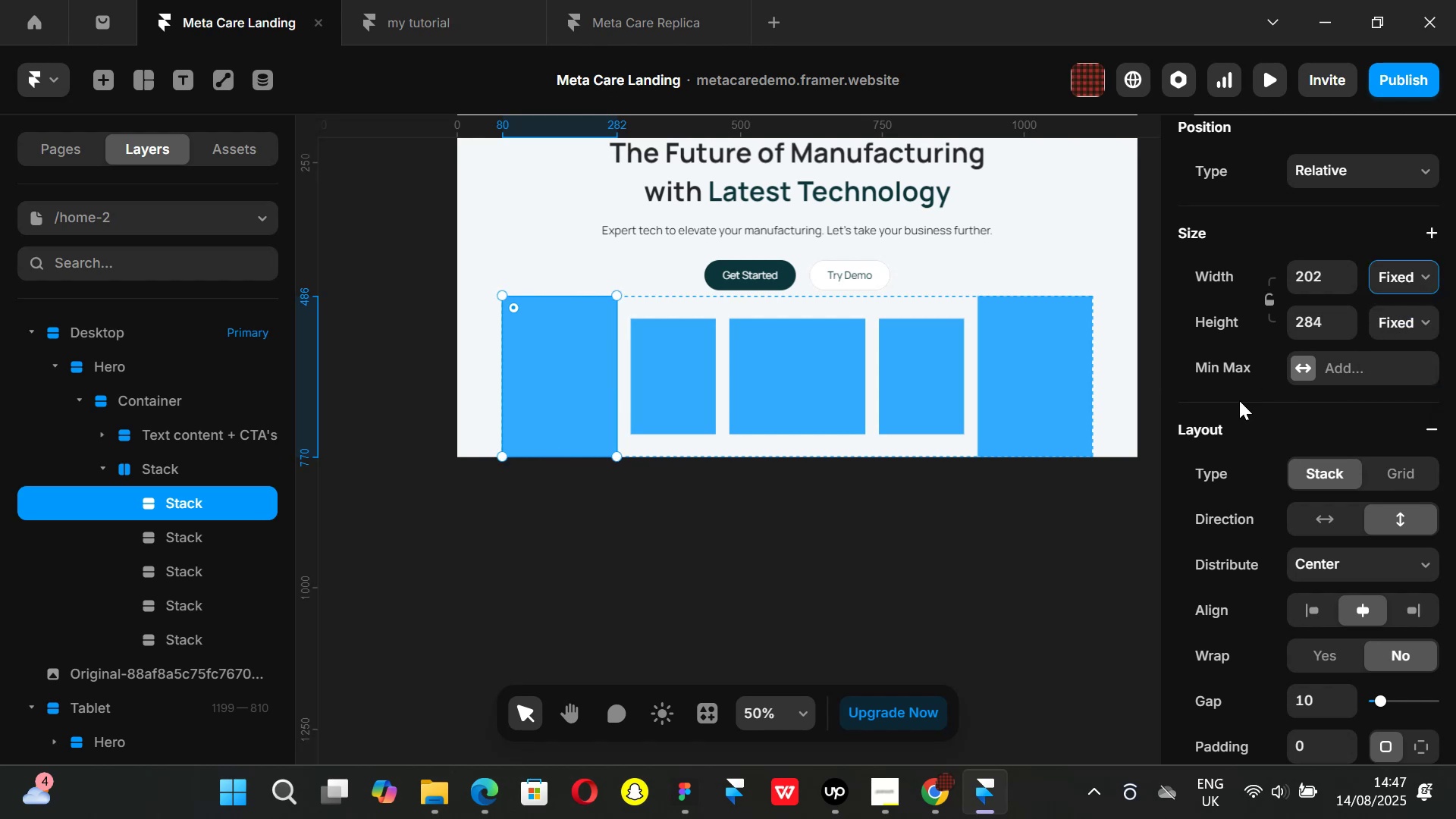 
left_click_drag(start_coordinate=[839, 571], to_coordinate=[937, 535])
 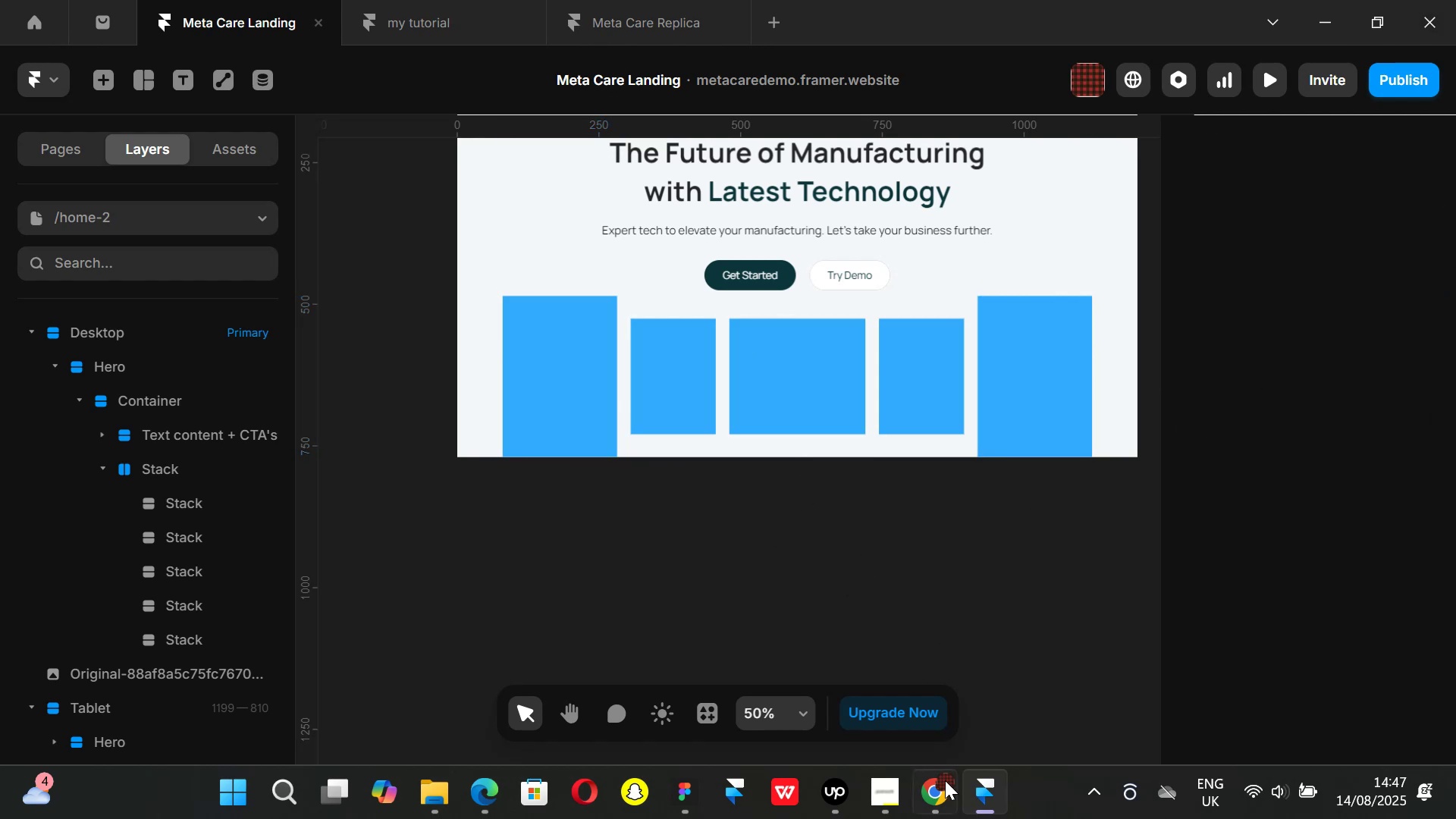 
left_click([943, 794])
 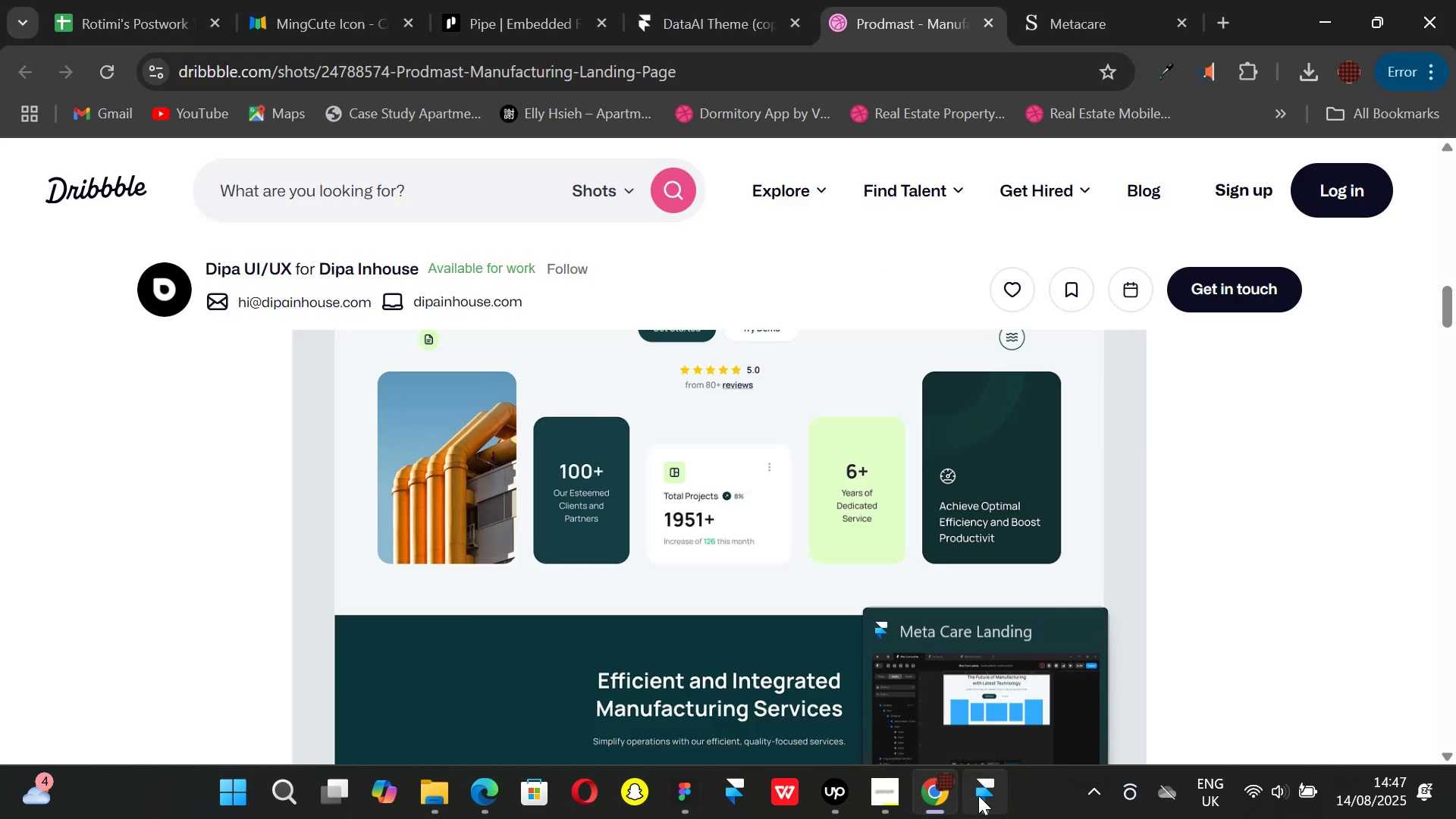 
left_click([978, 795])
 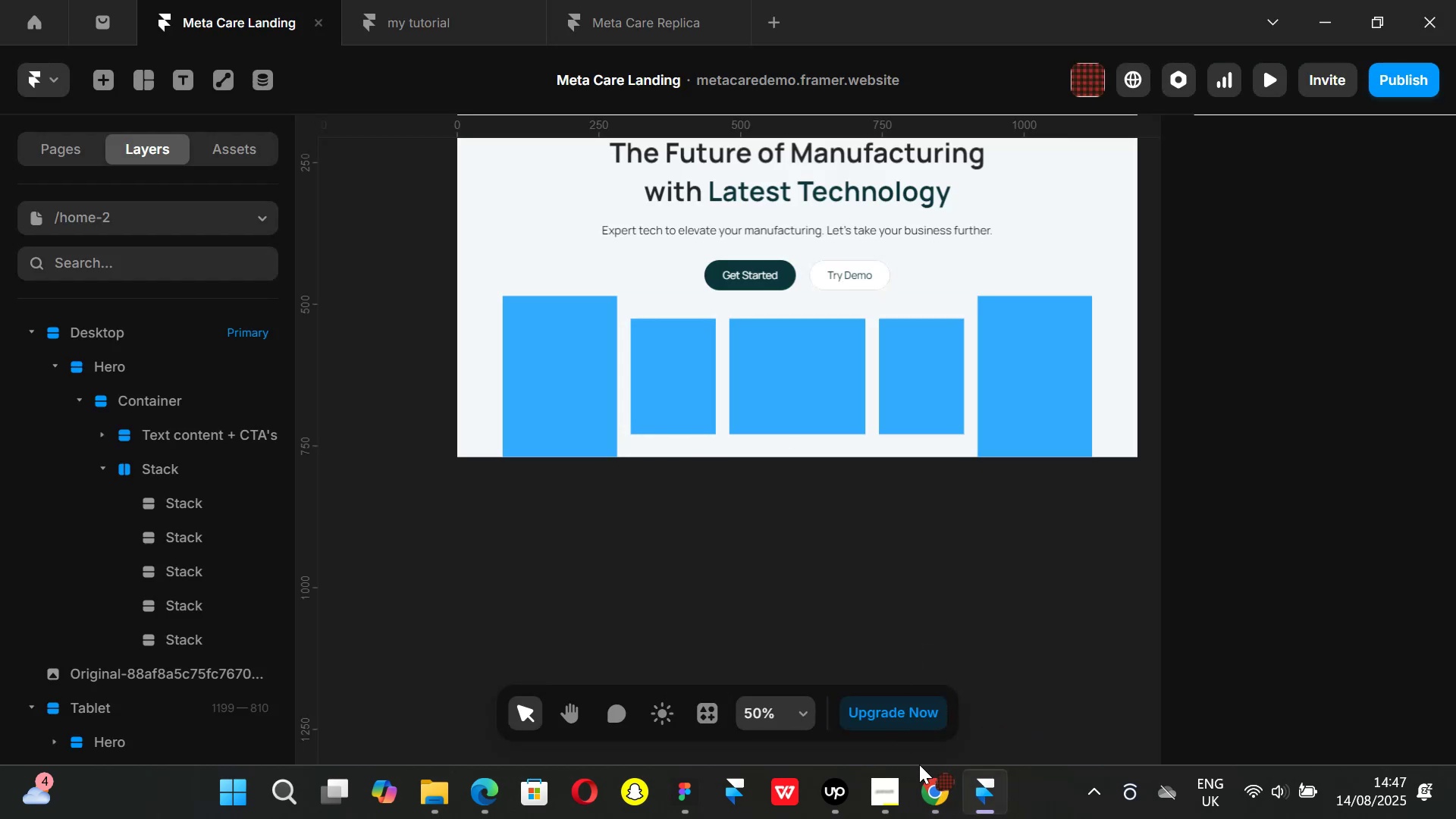 
left_click([928, 787])
 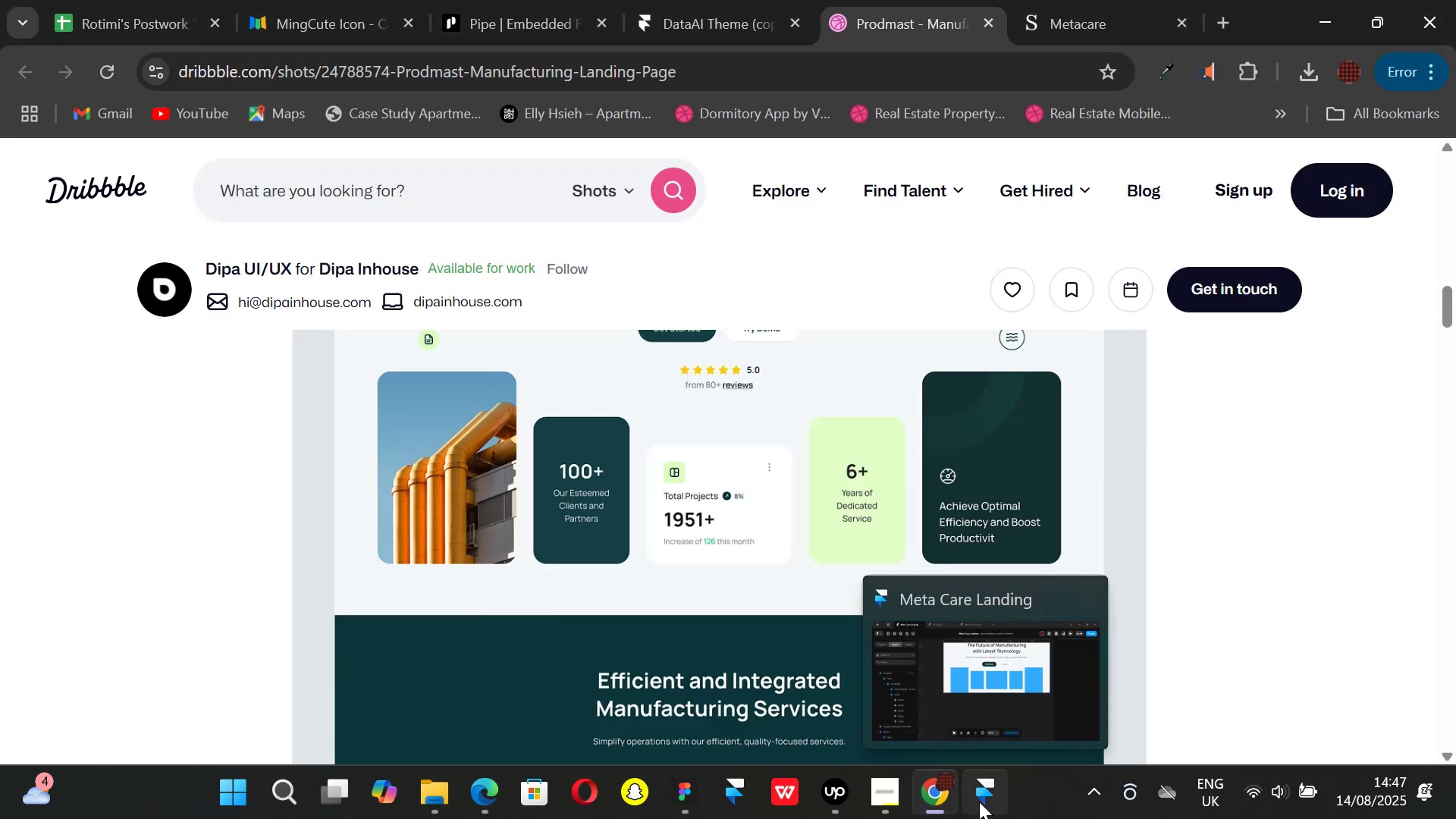 
left_click([979, 802])
 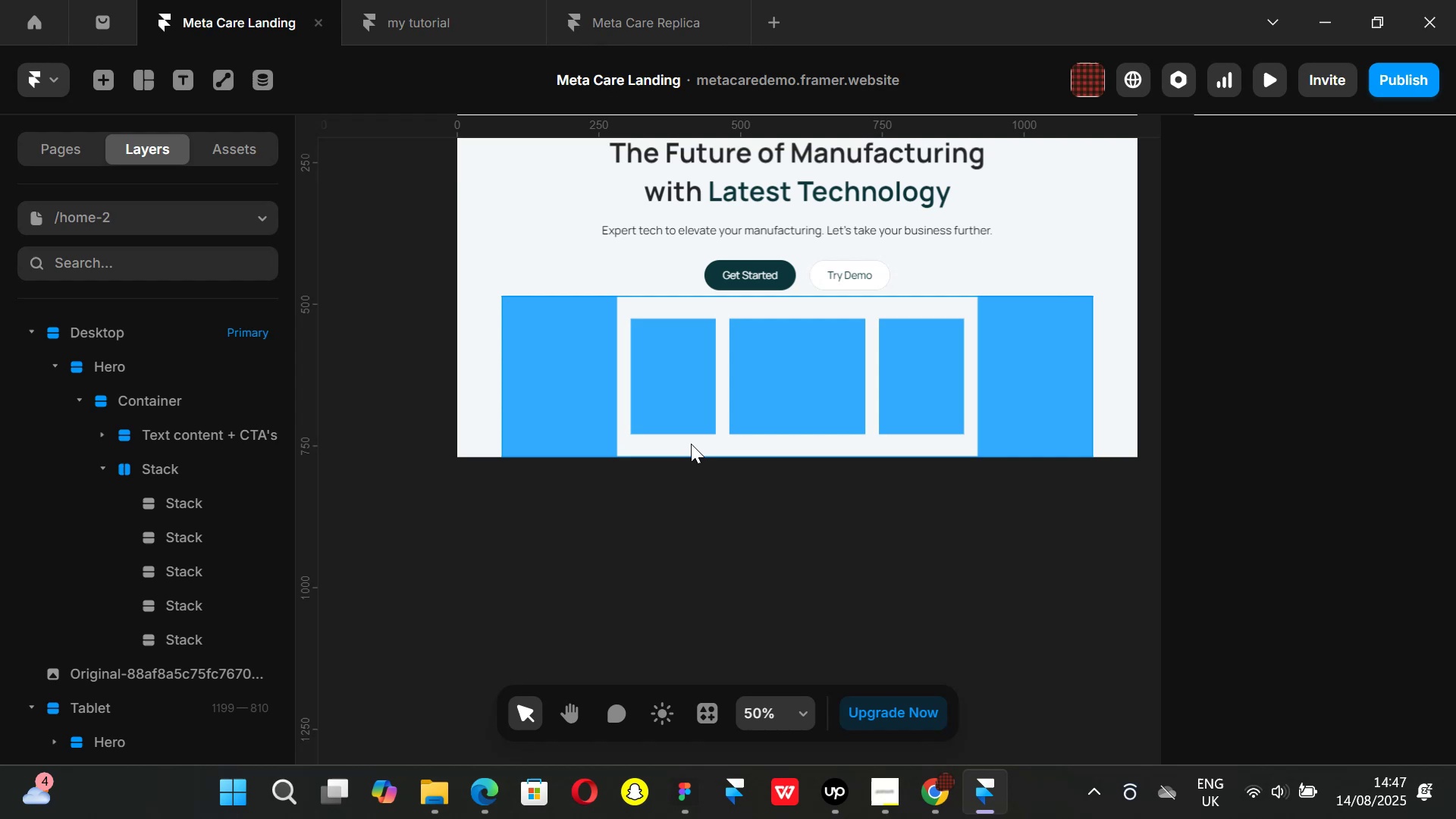 
left_click([691, 444])
 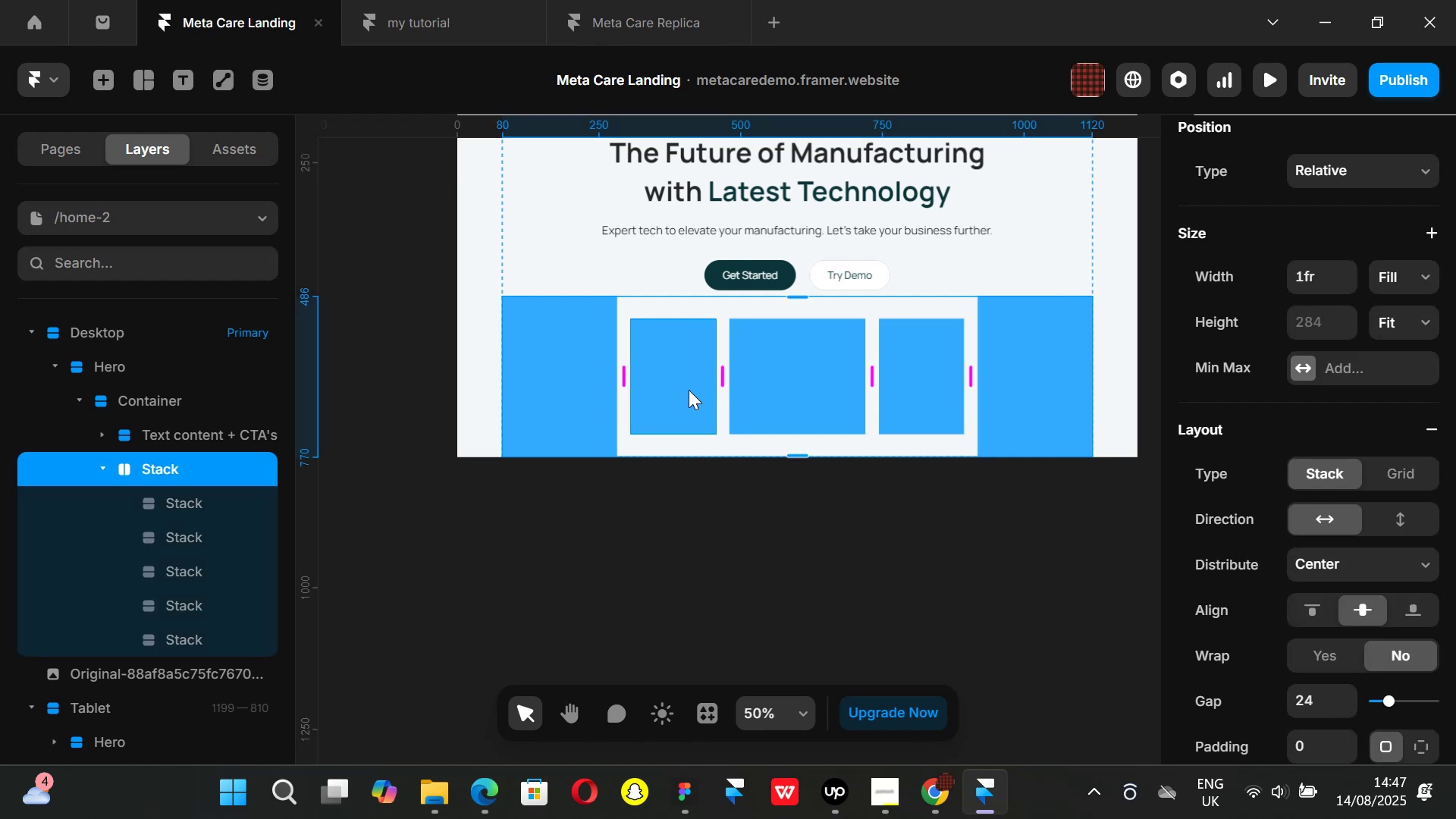 
left_click([689, 390])
 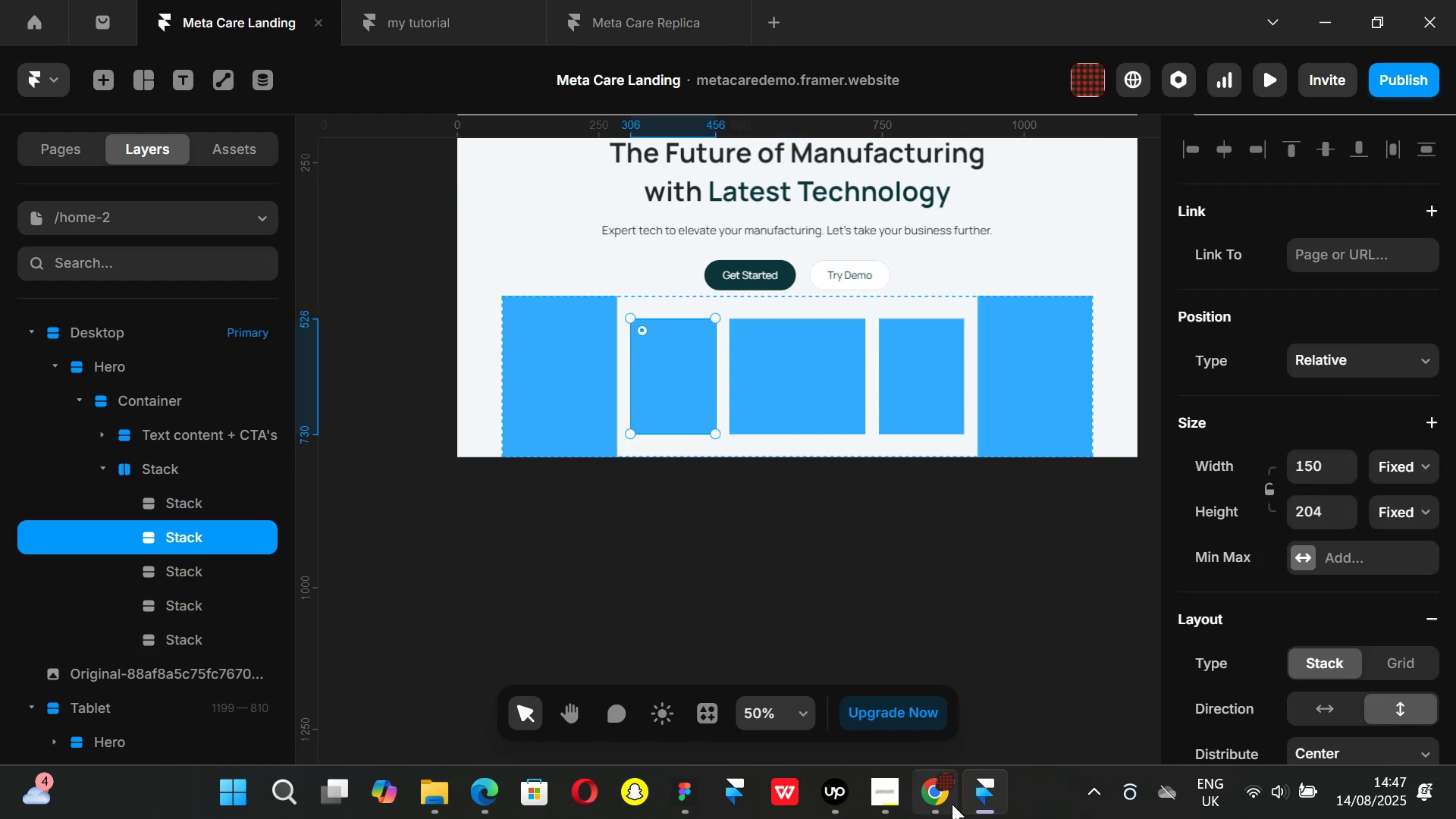 
left_click([949, 805])
 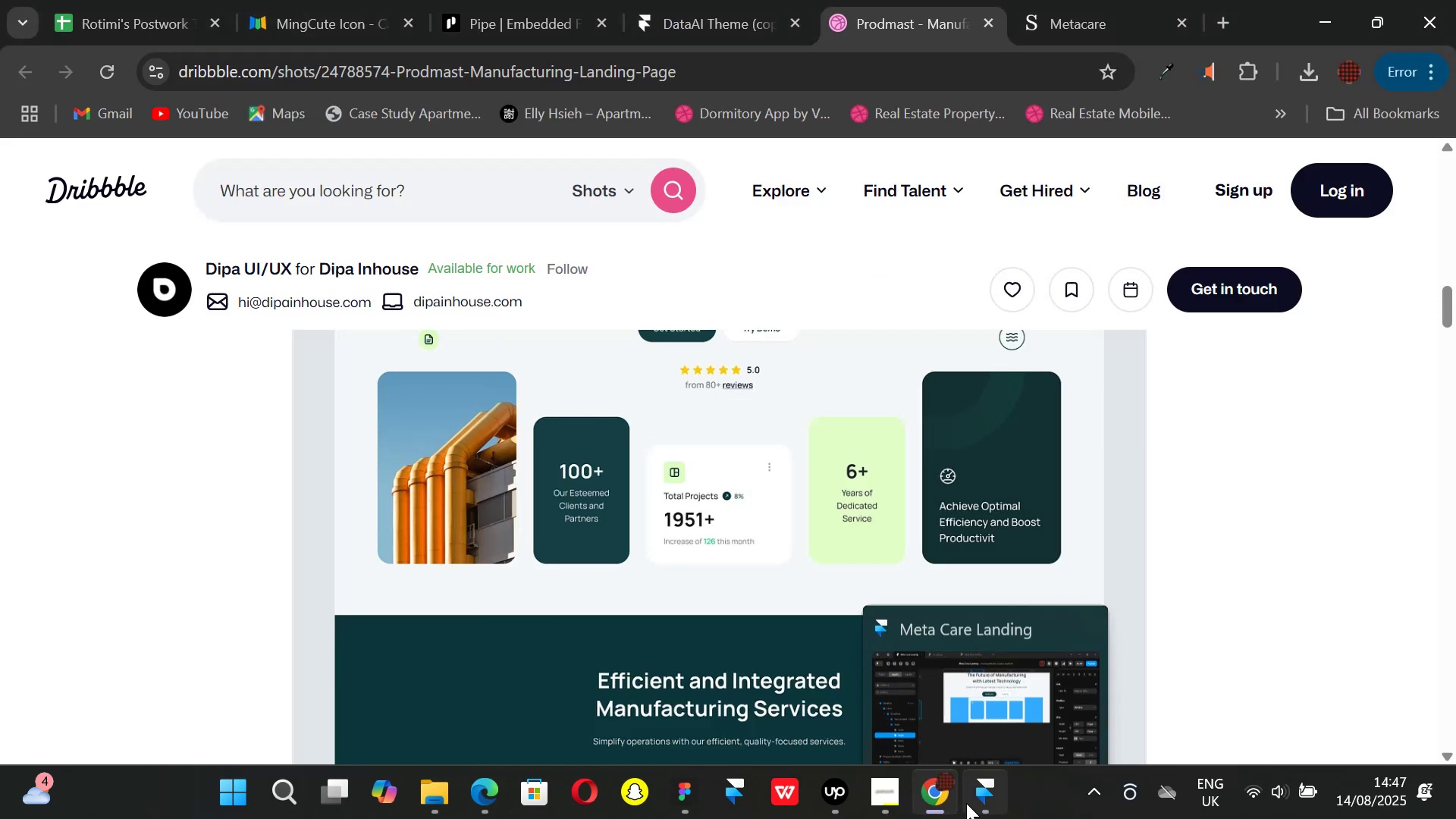 
left_click([966, 803])
 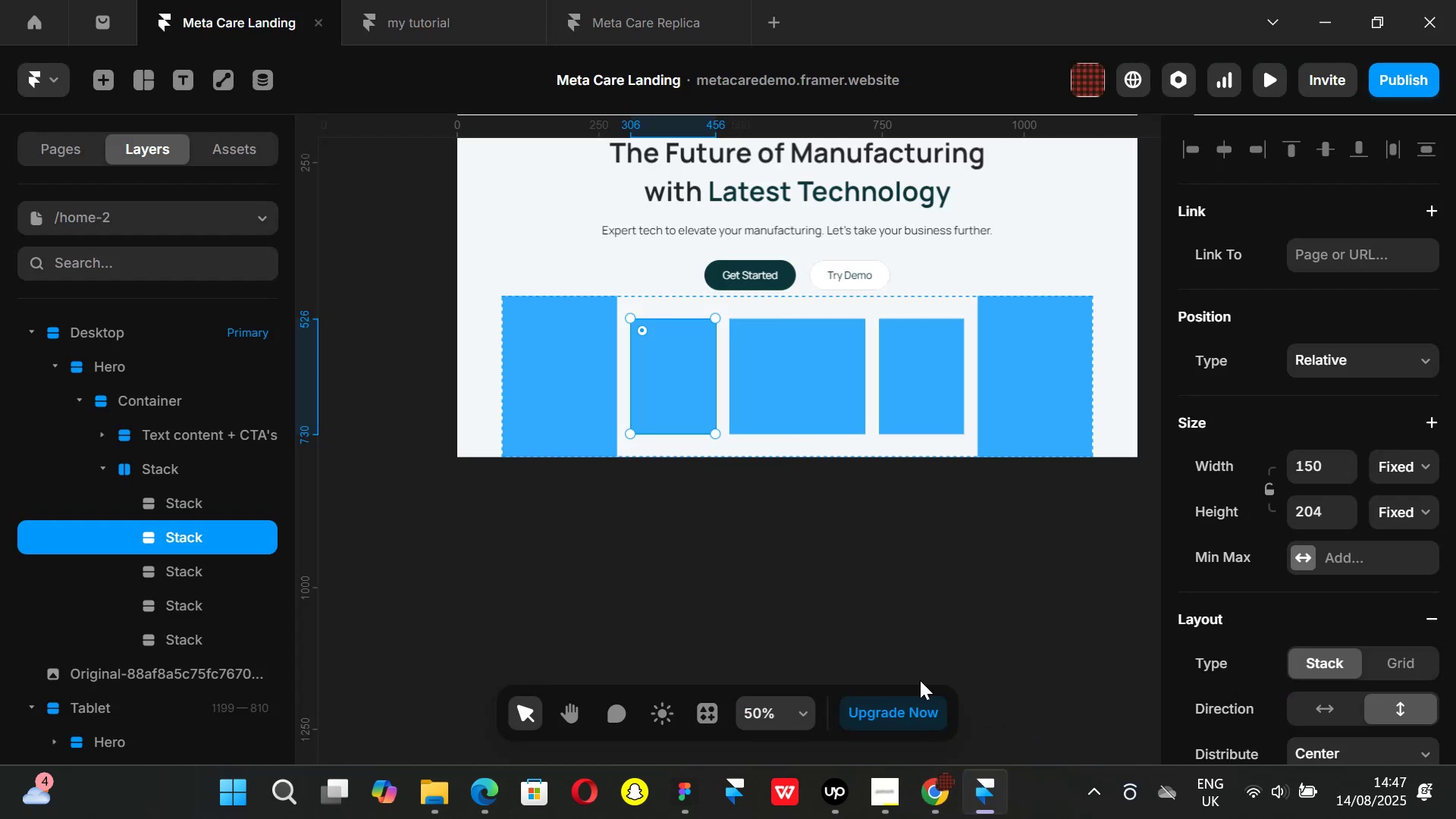 
left_click([937, 789])
 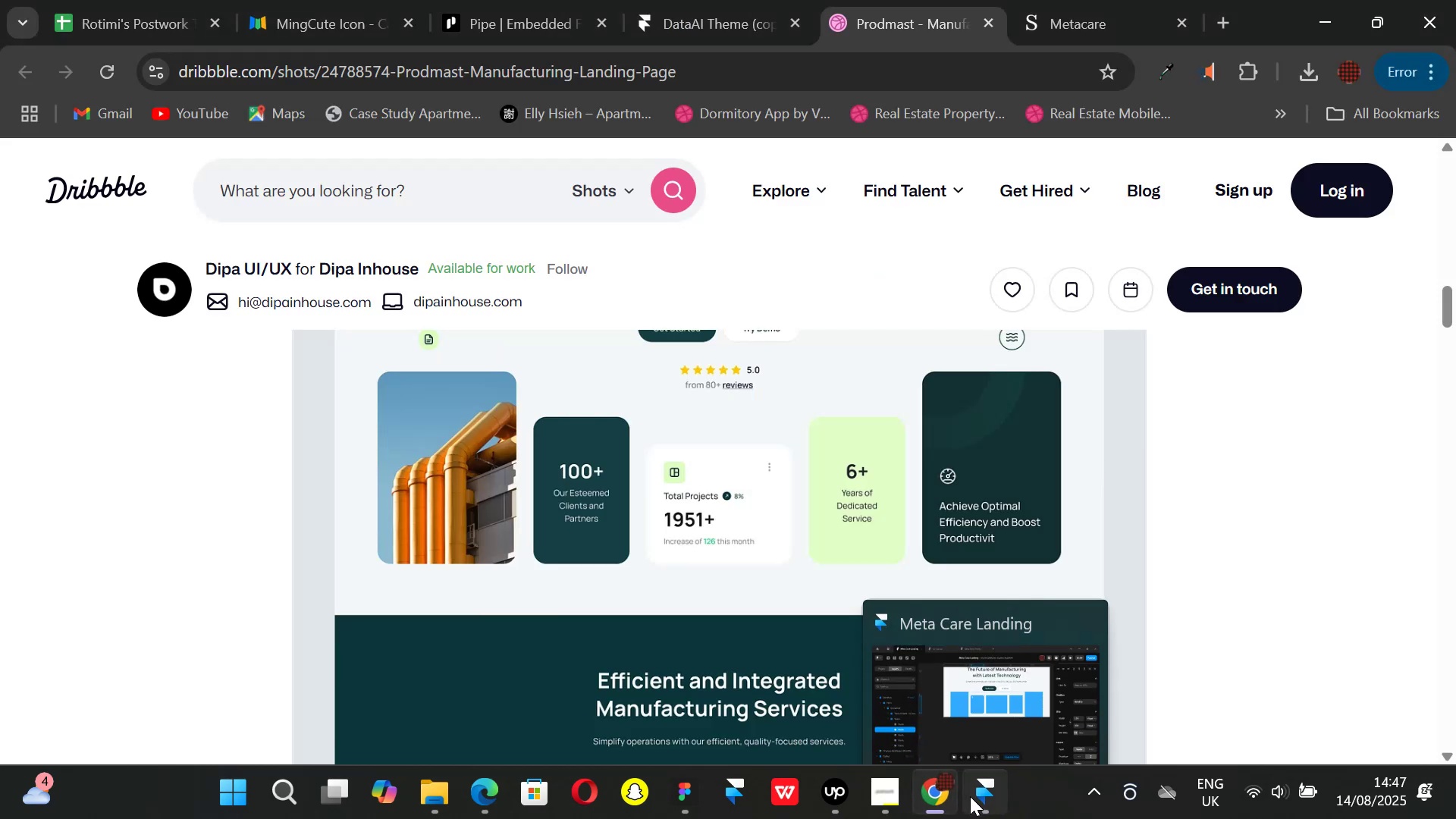 
left_click([970, 796])
 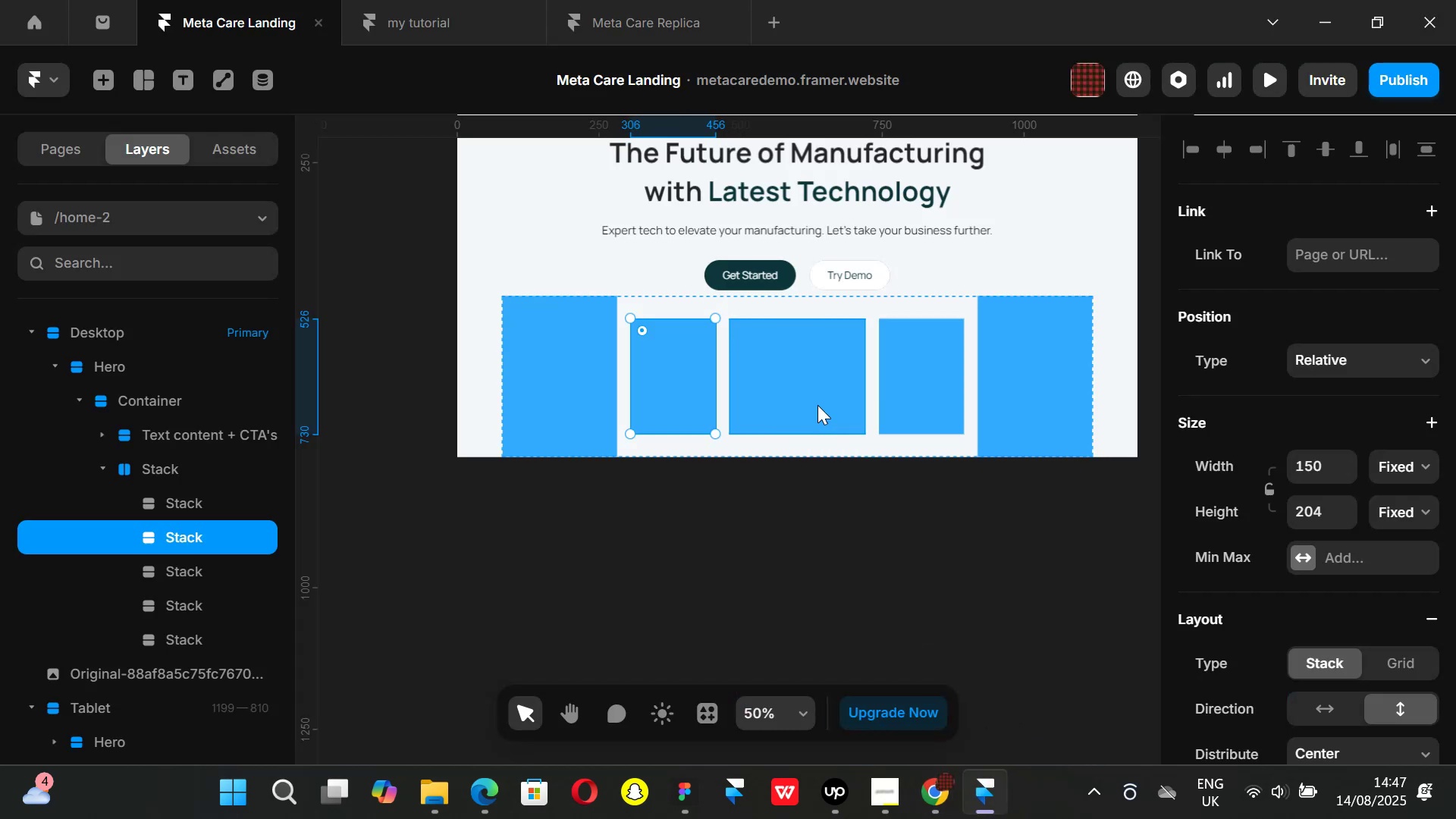 
left_click([817, 405])
 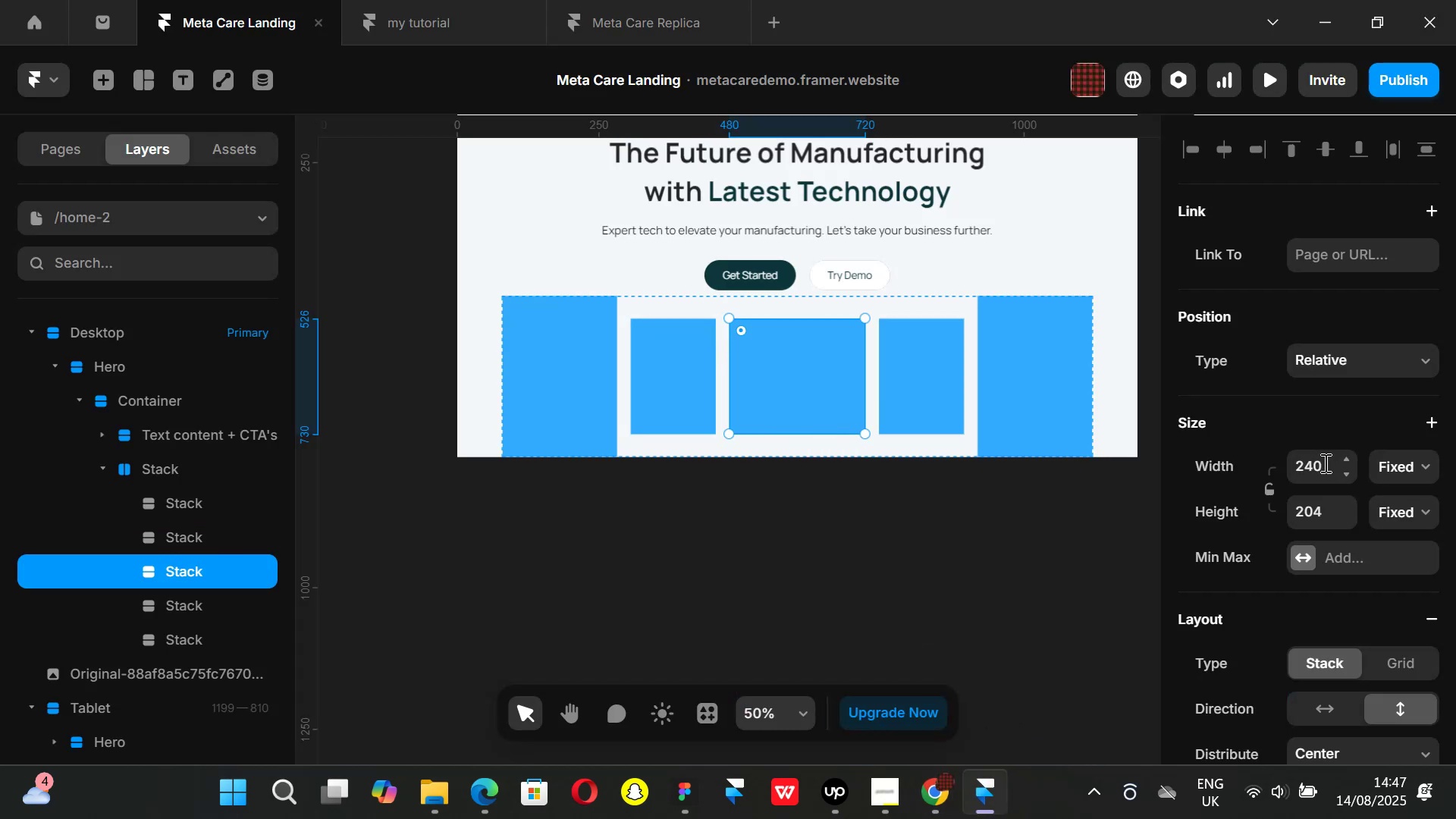 
left_click([1324, 463])
 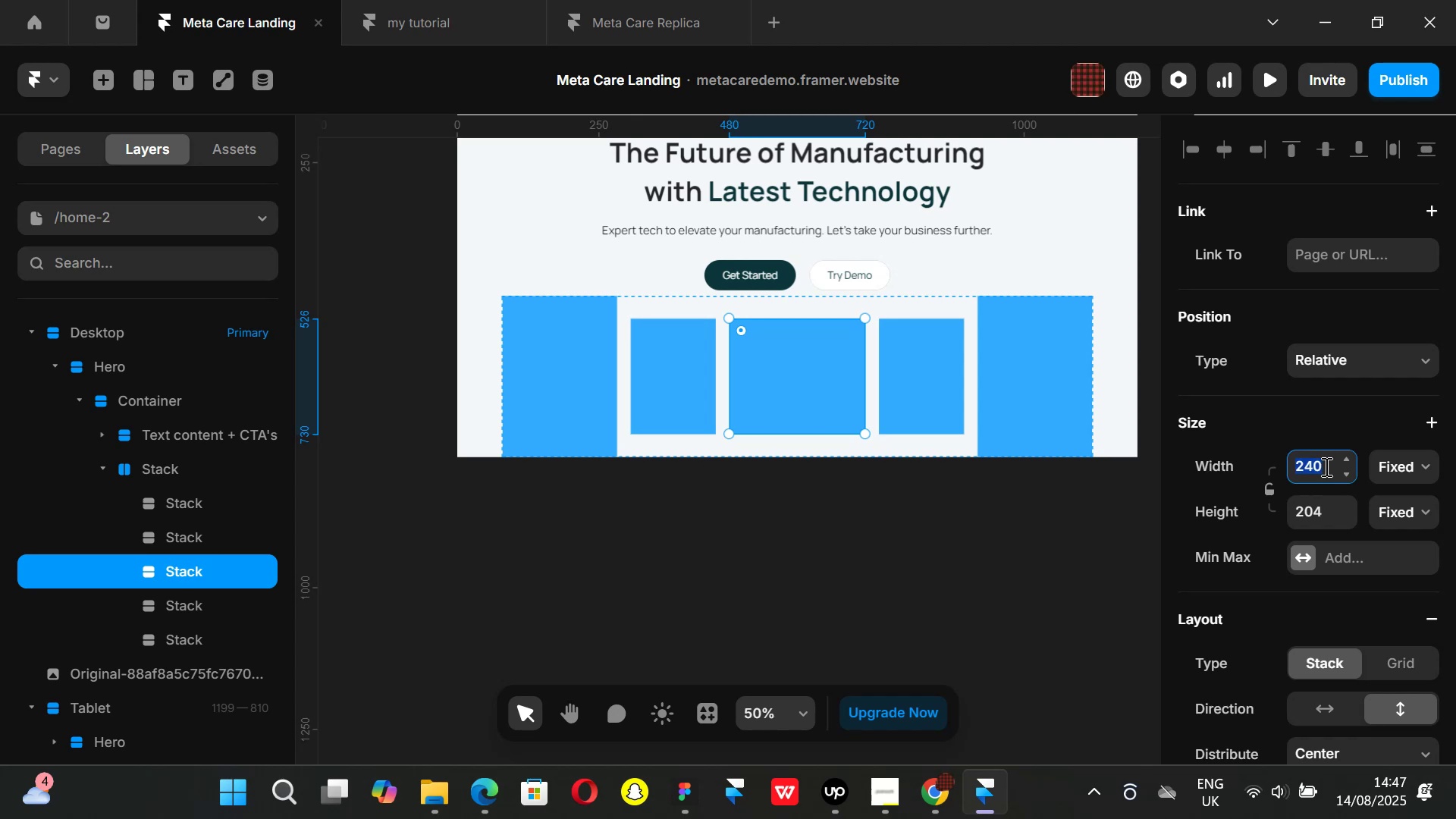 
type(230)
 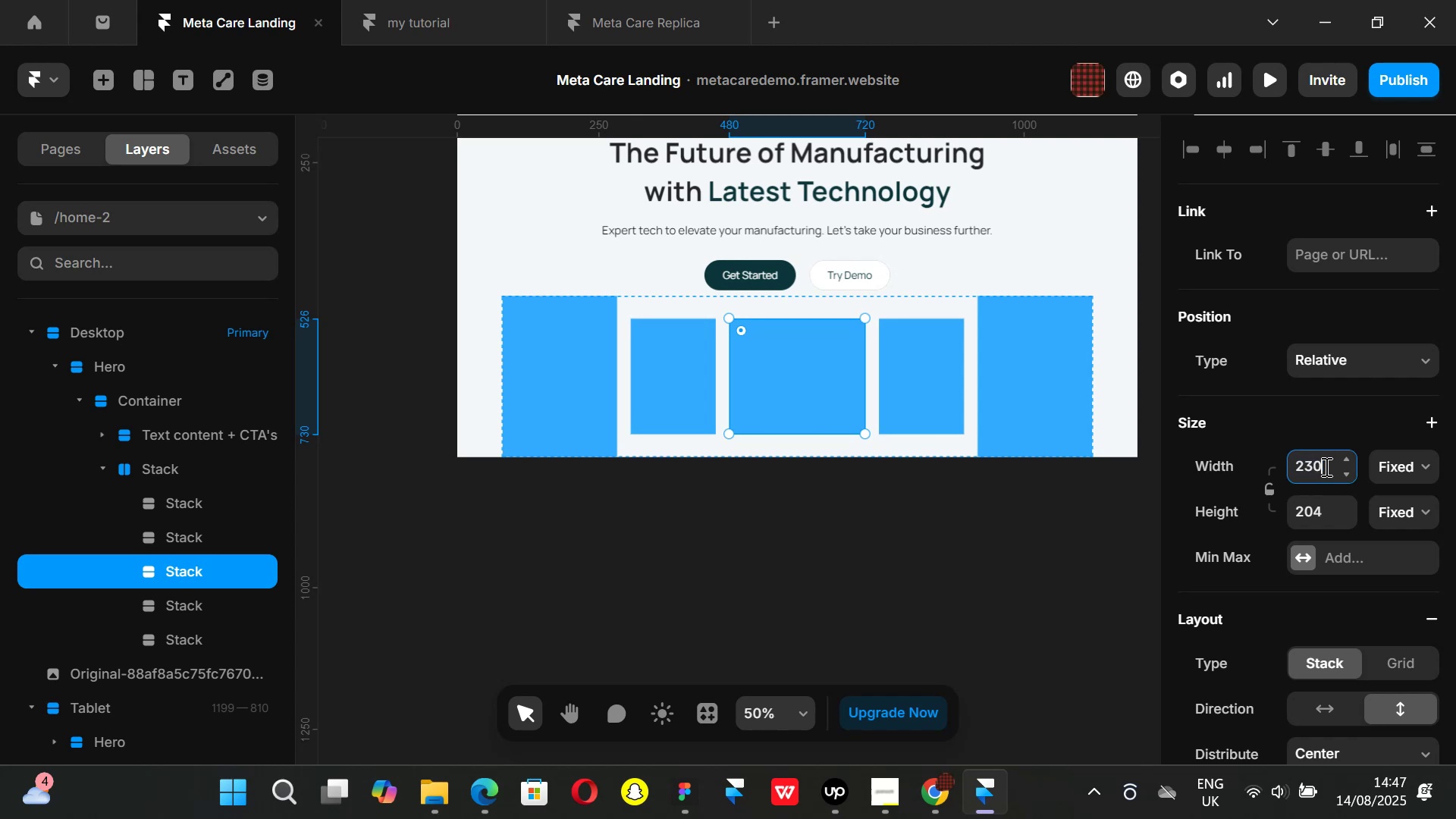 
key(Enter)
 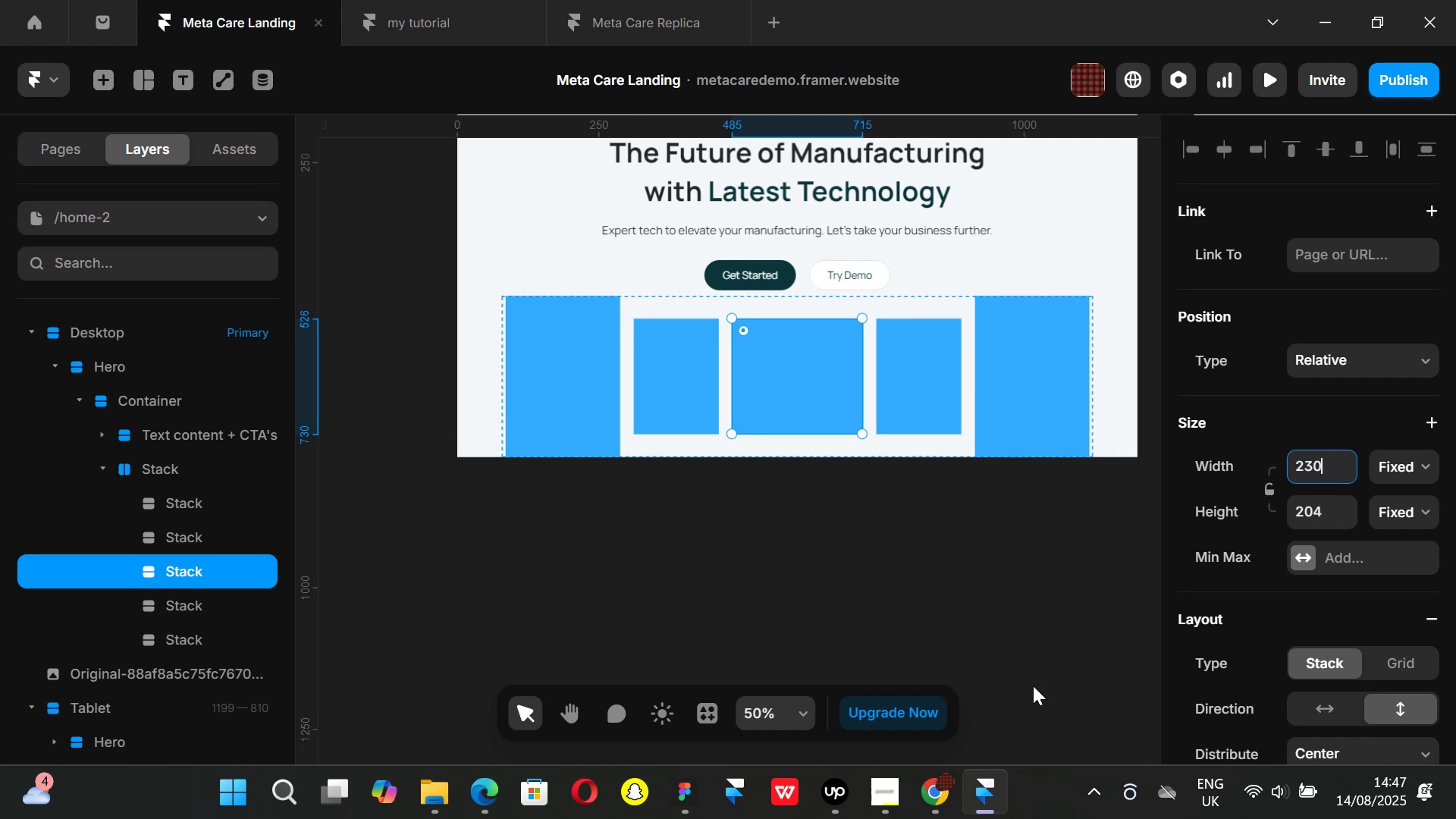 
left_click([932, 782])
 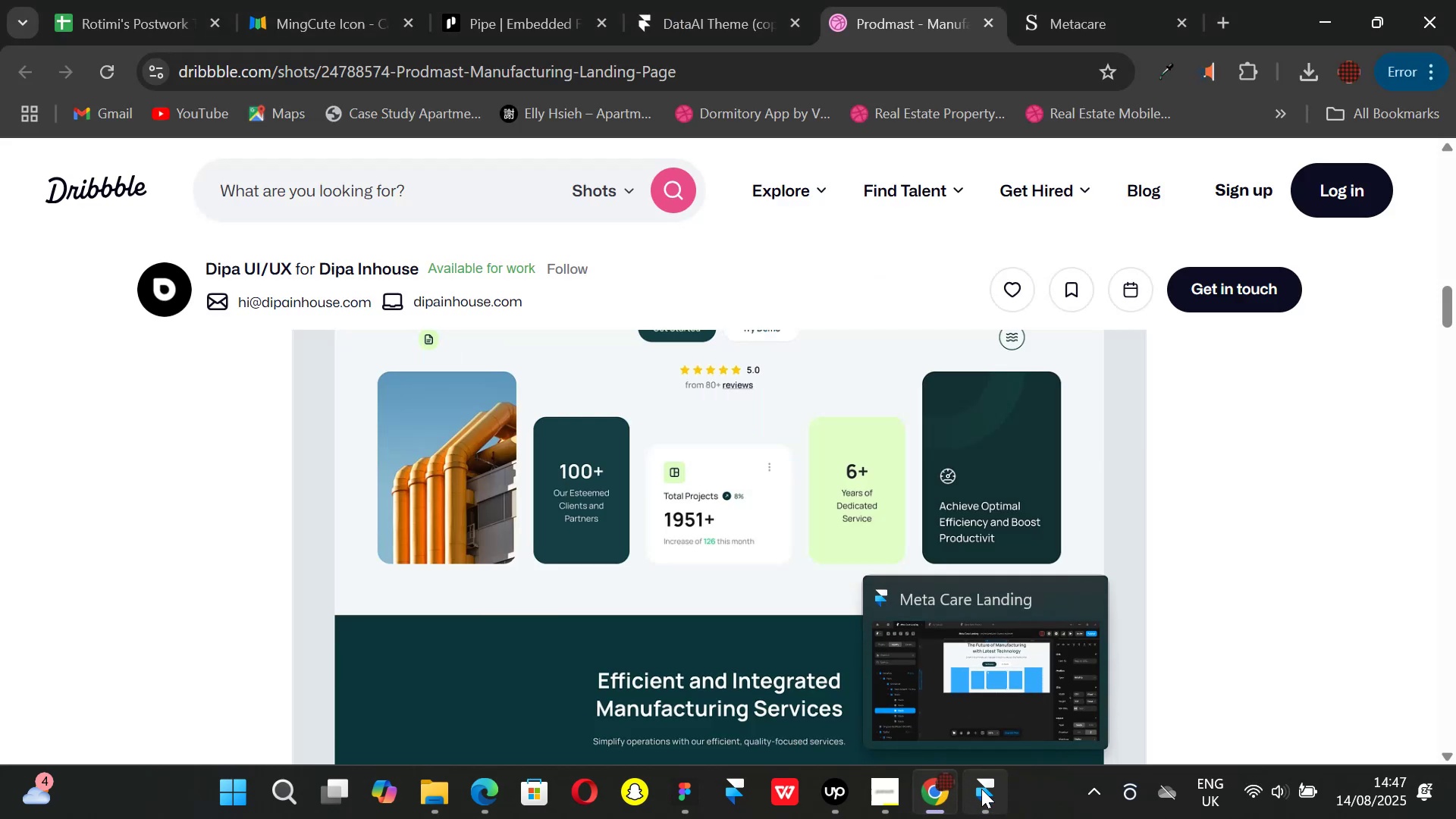 
left_click([981, 789])
 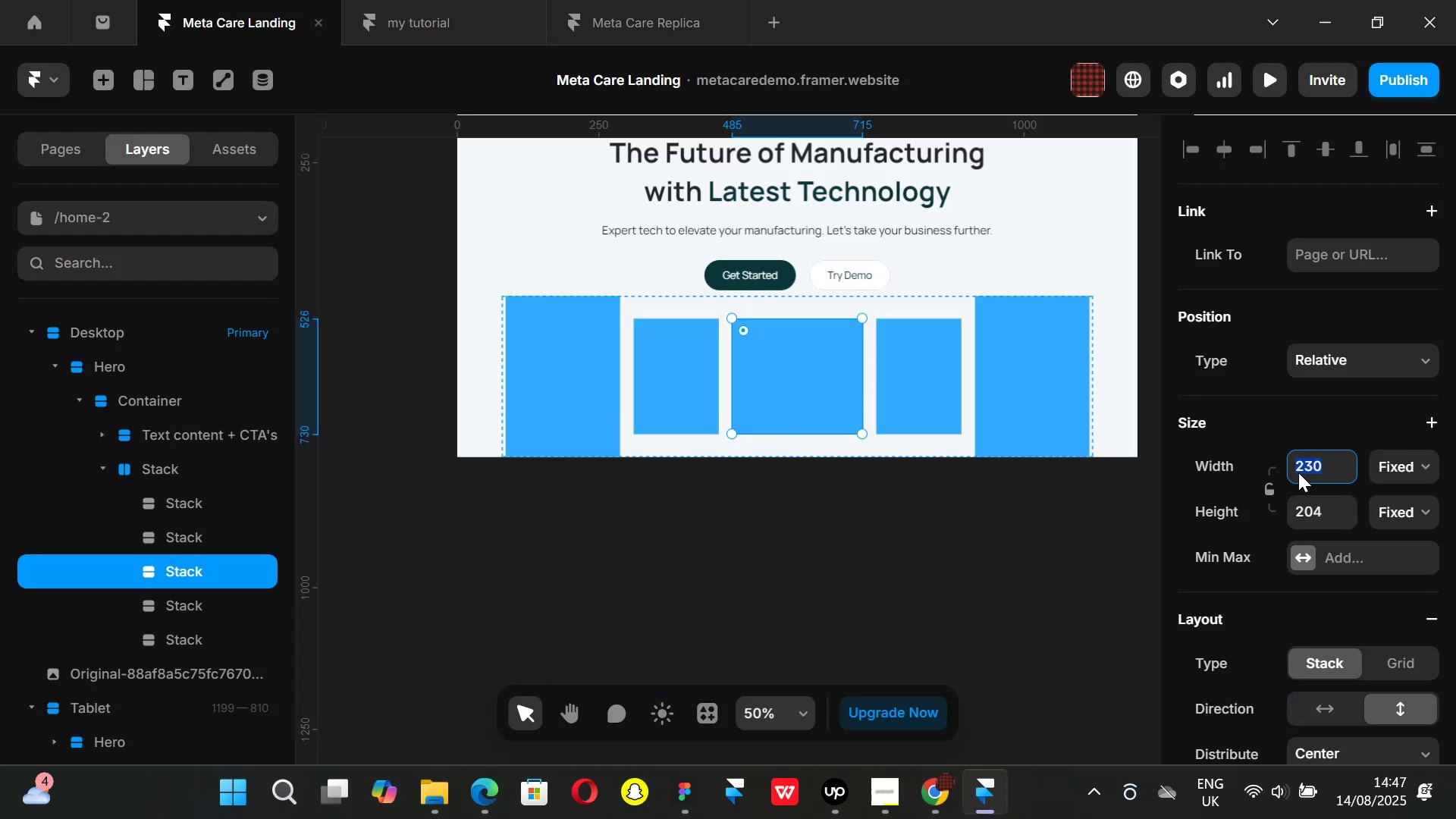 
key(Backspace)
key(Backspace)
type(220)
 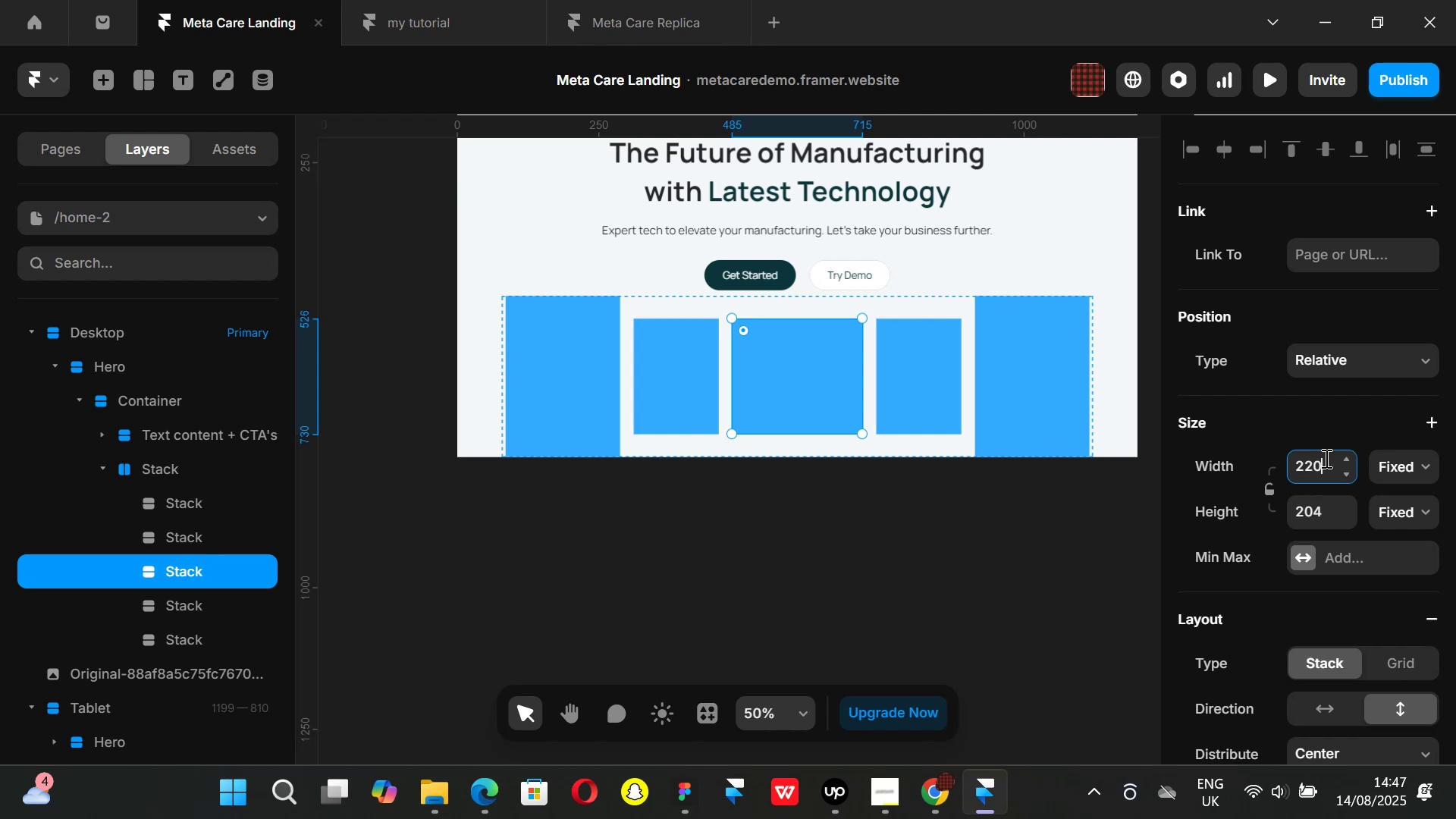 
key(Enter)
 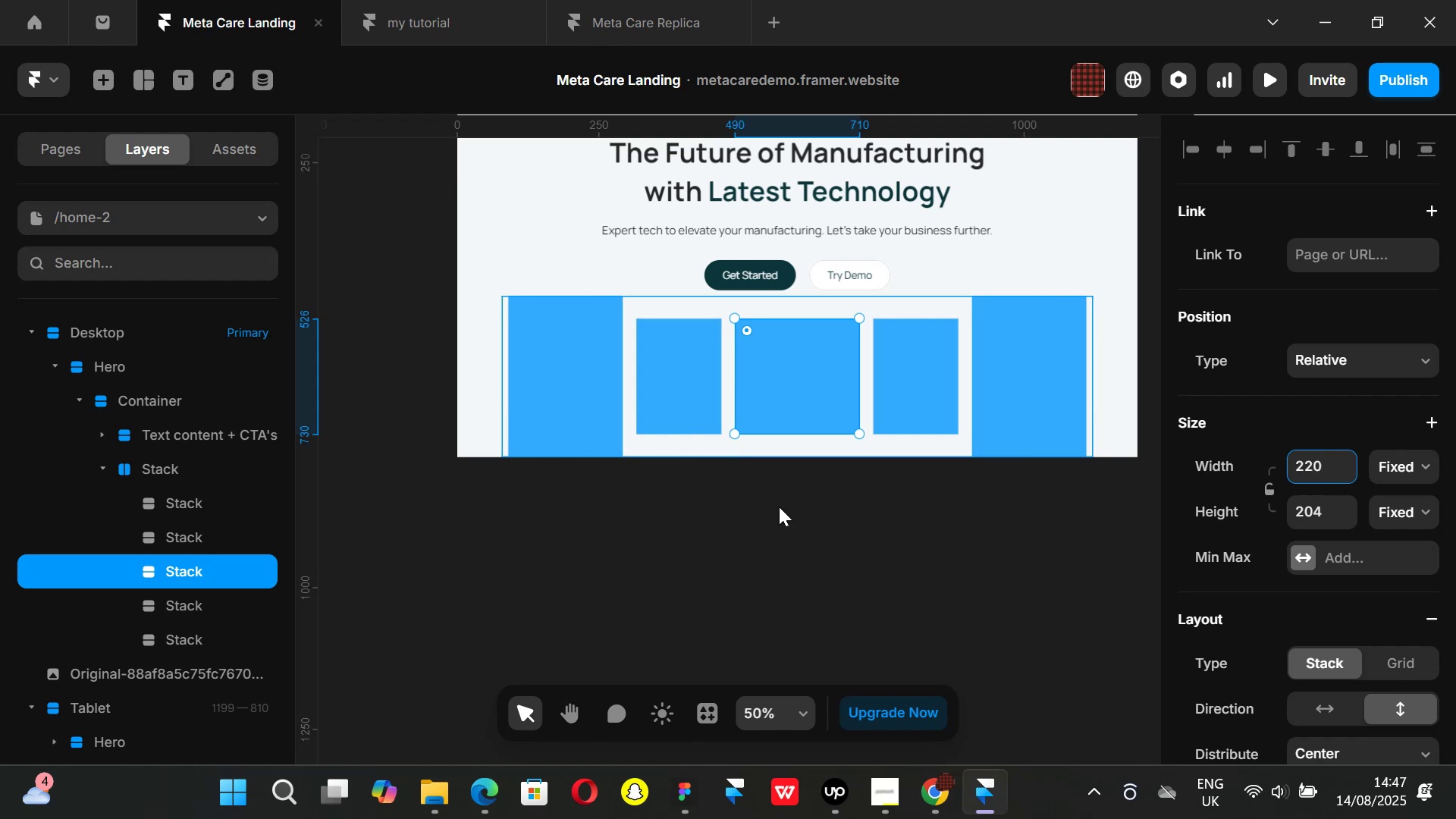 
left_click([941, 802])
 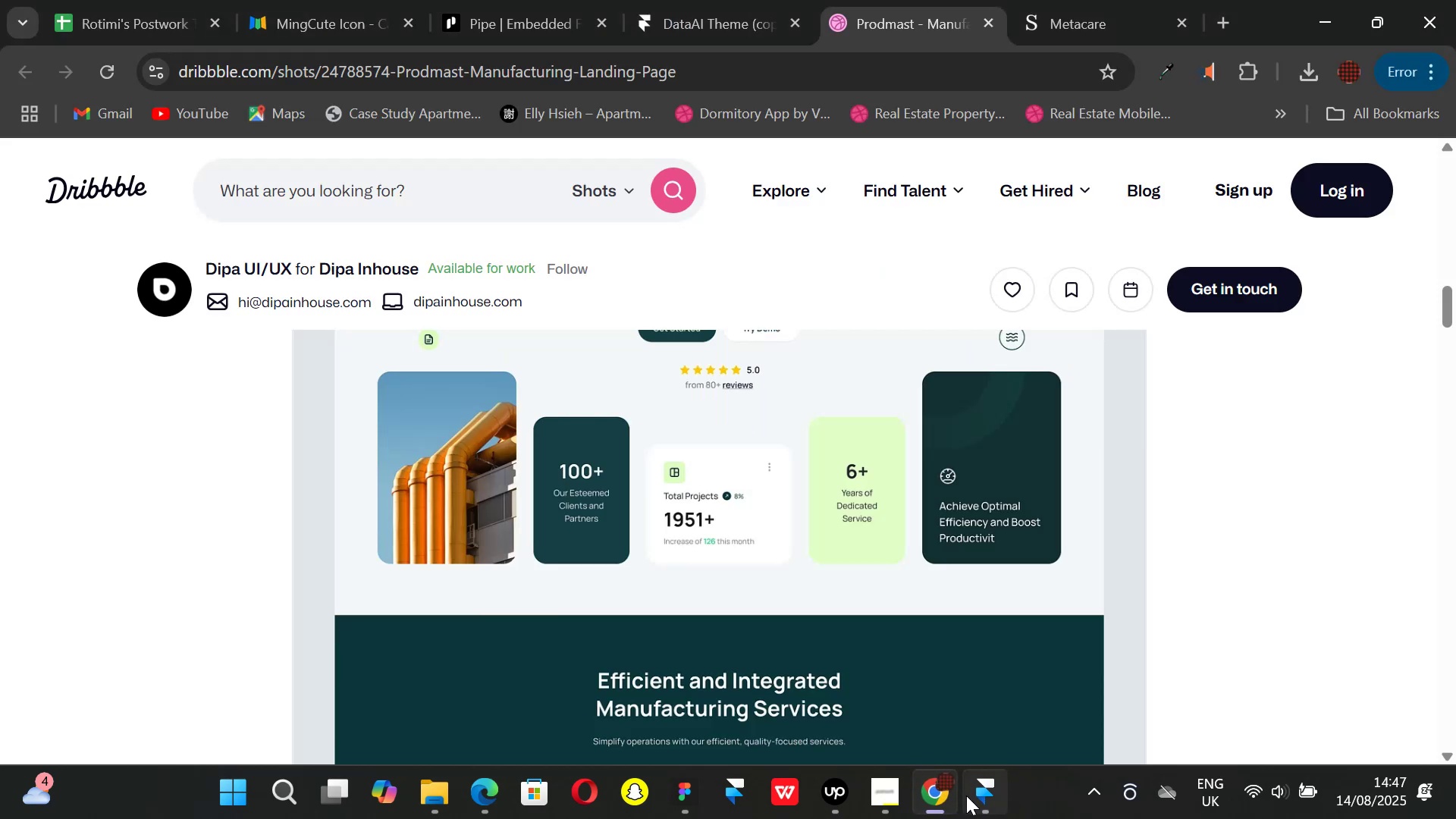 
left_click([966, 795])
 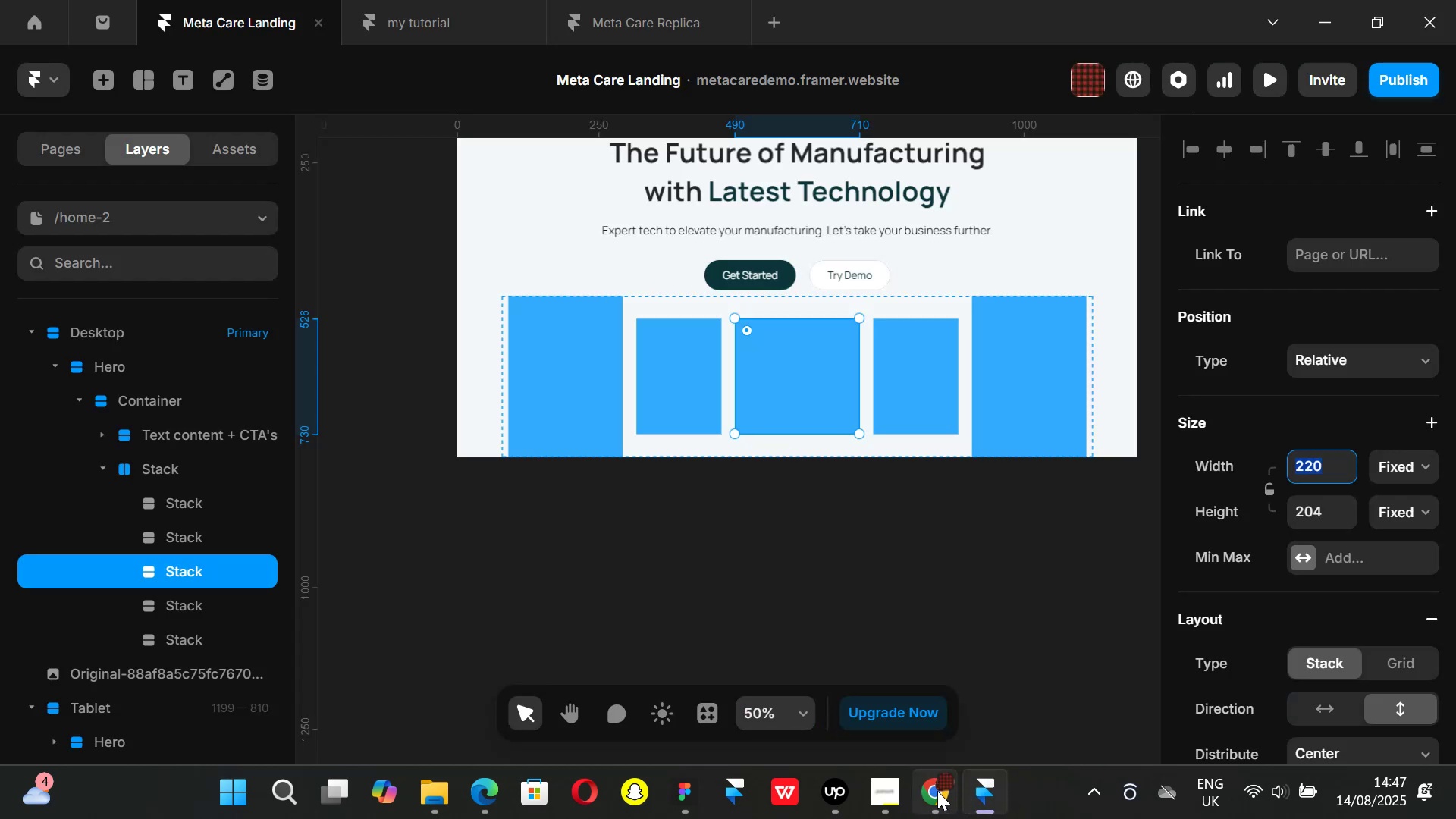 
left_click([937, 791])
 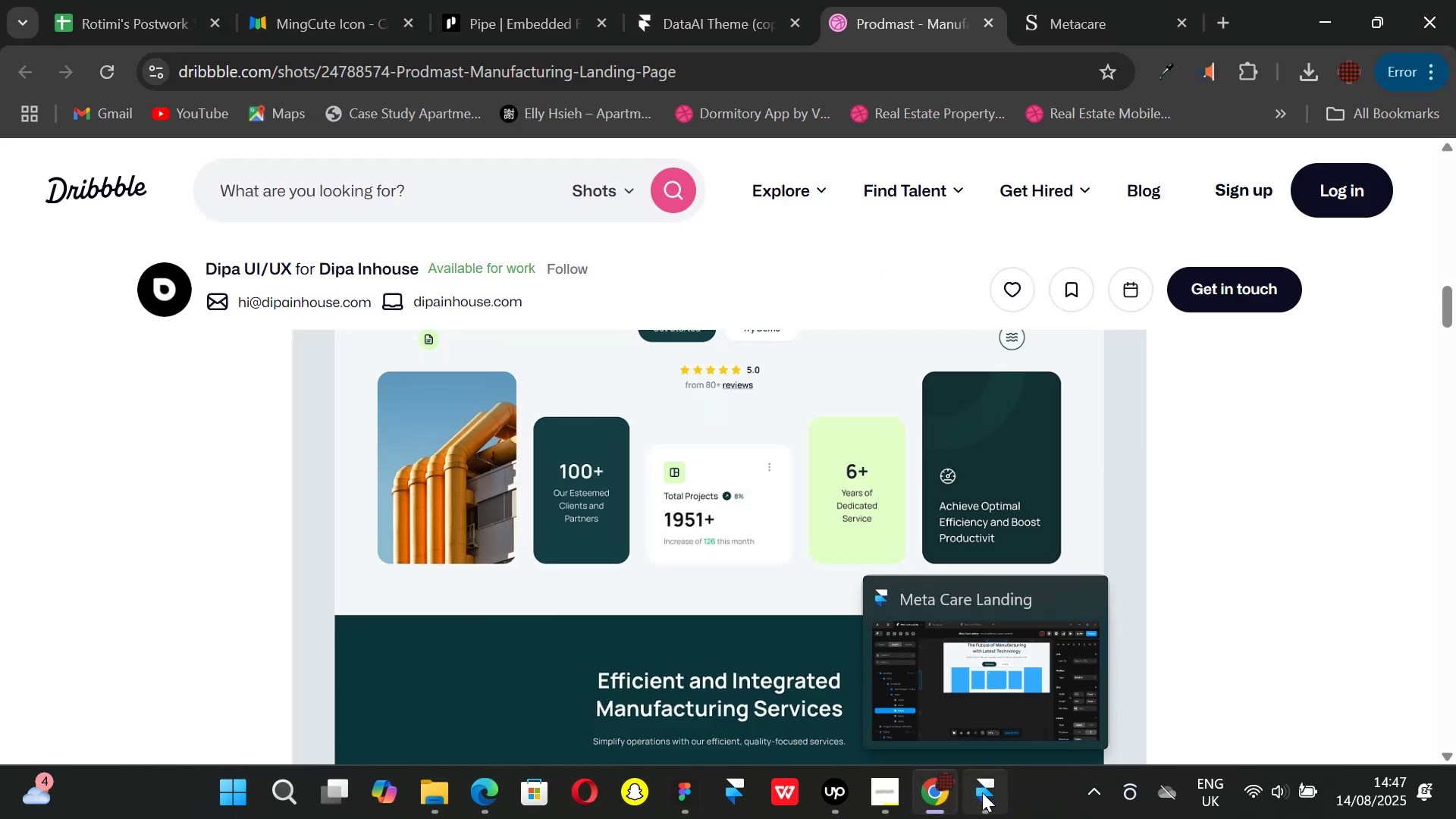 
left_click([982, 792])
 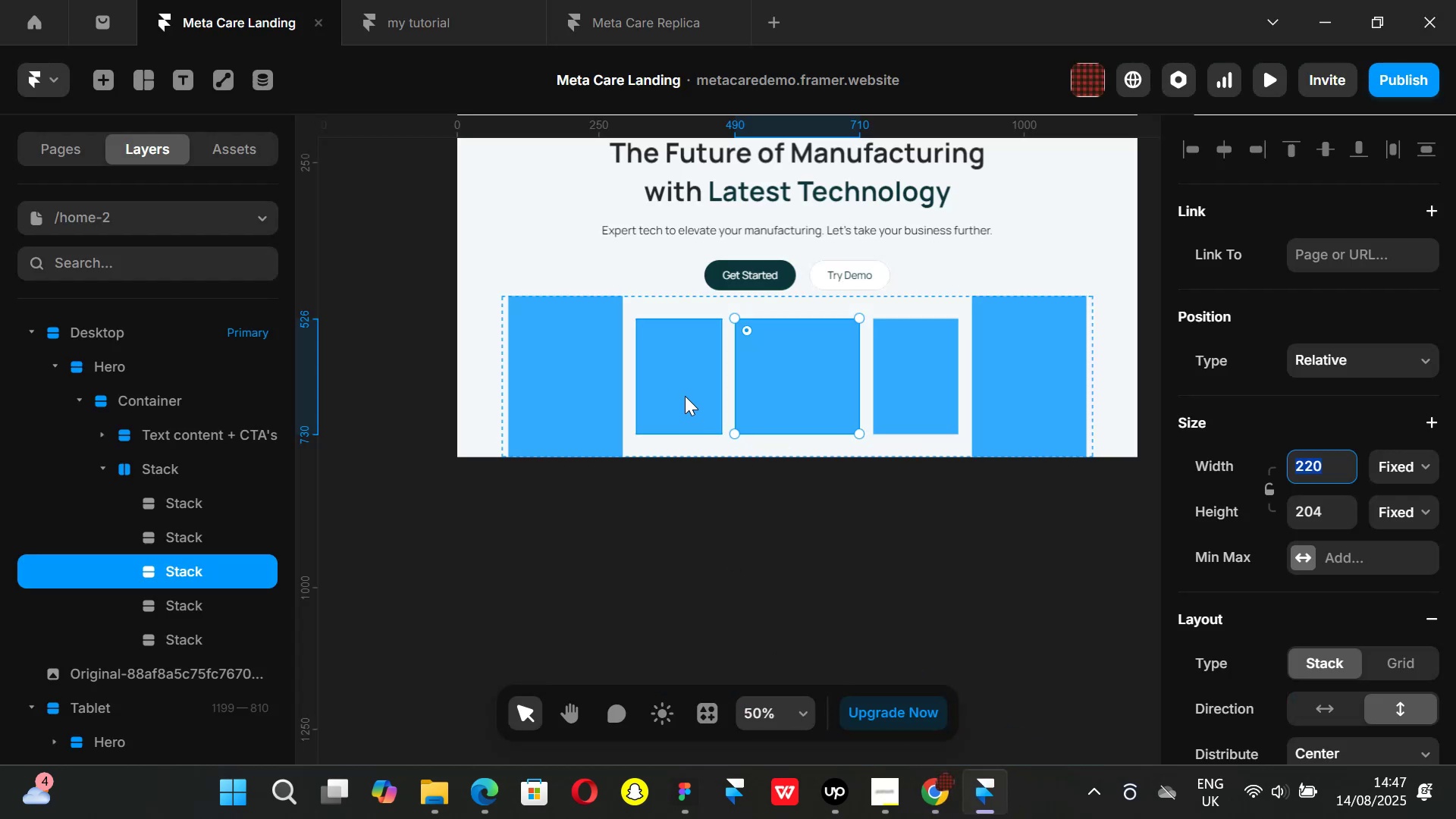 
left_click([685, 396])
 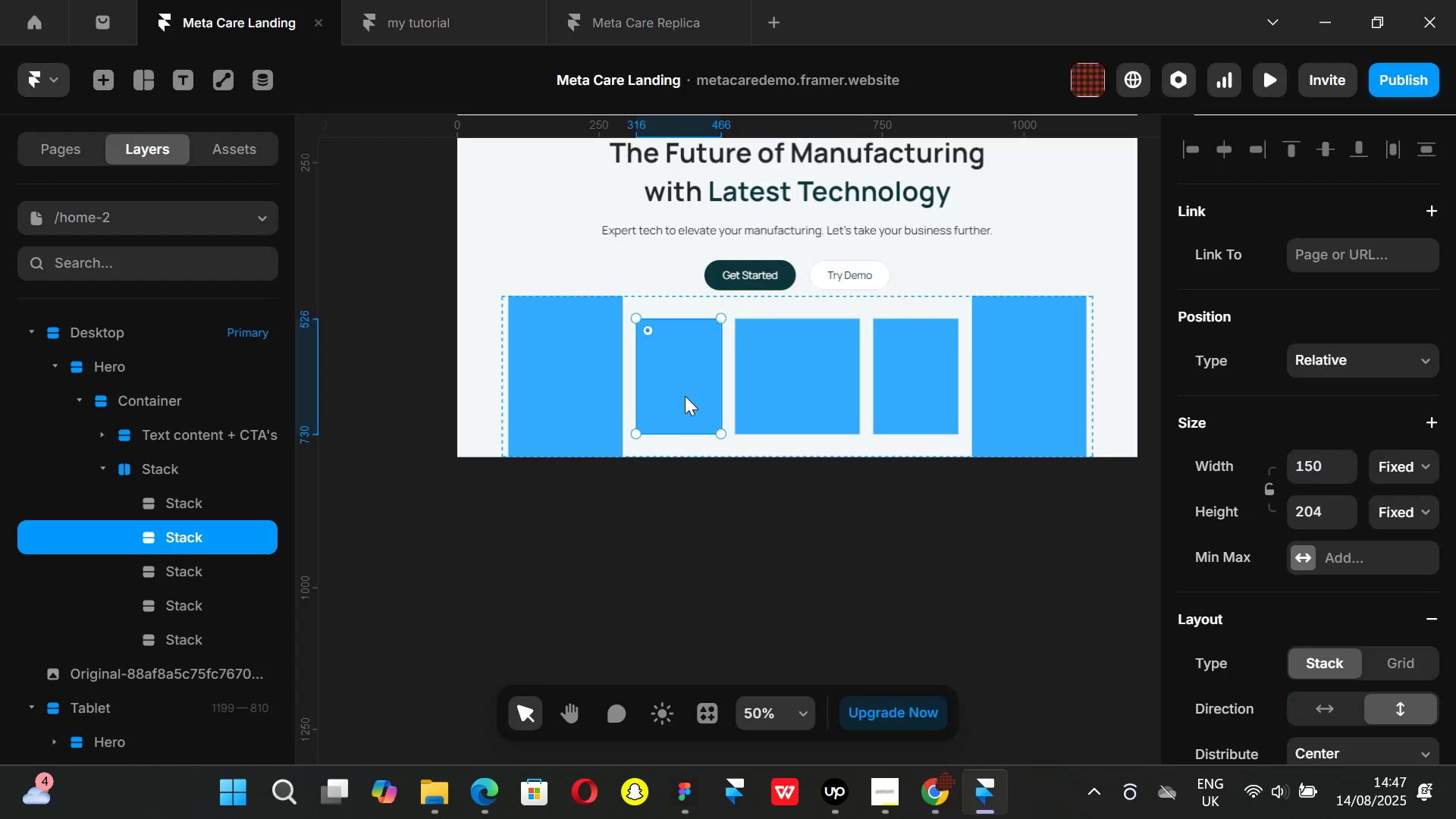 
hold_key(key=ShiftLeft, duration=0.48)
 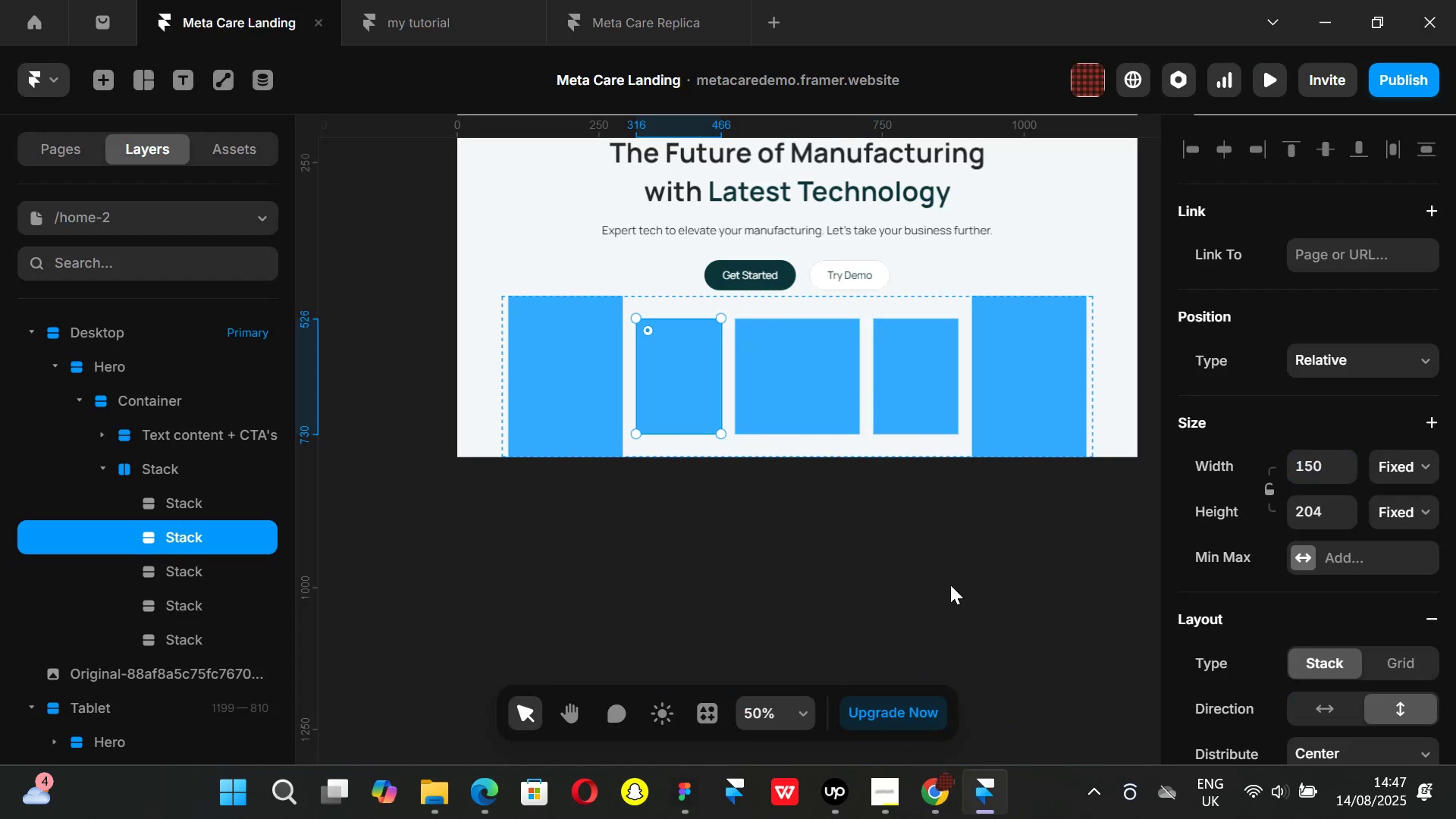 
hold_key(key=ShiftLeft, duration=1.14)
left_click([902, 411])
 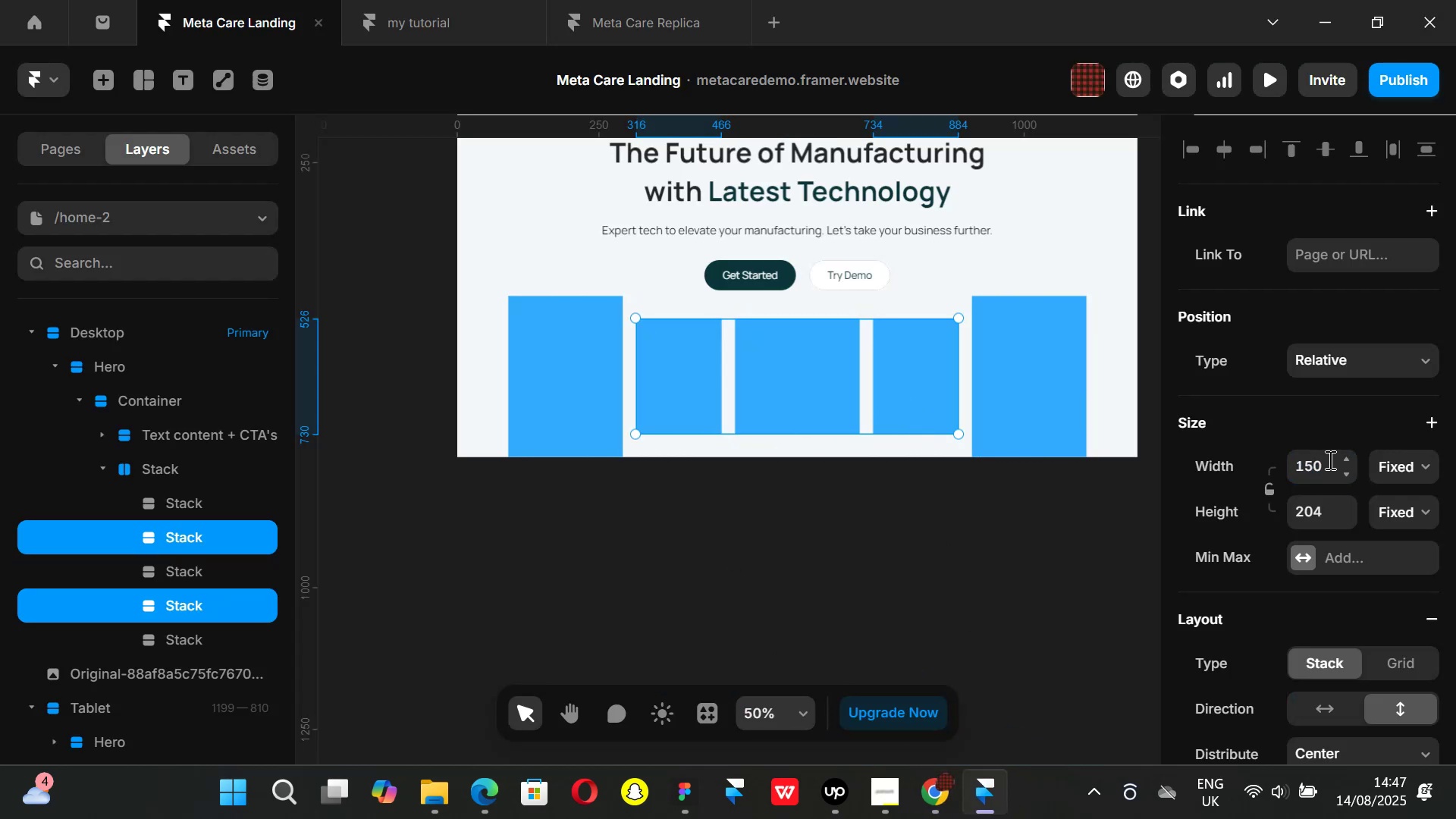 
left_click([1325, 468])
 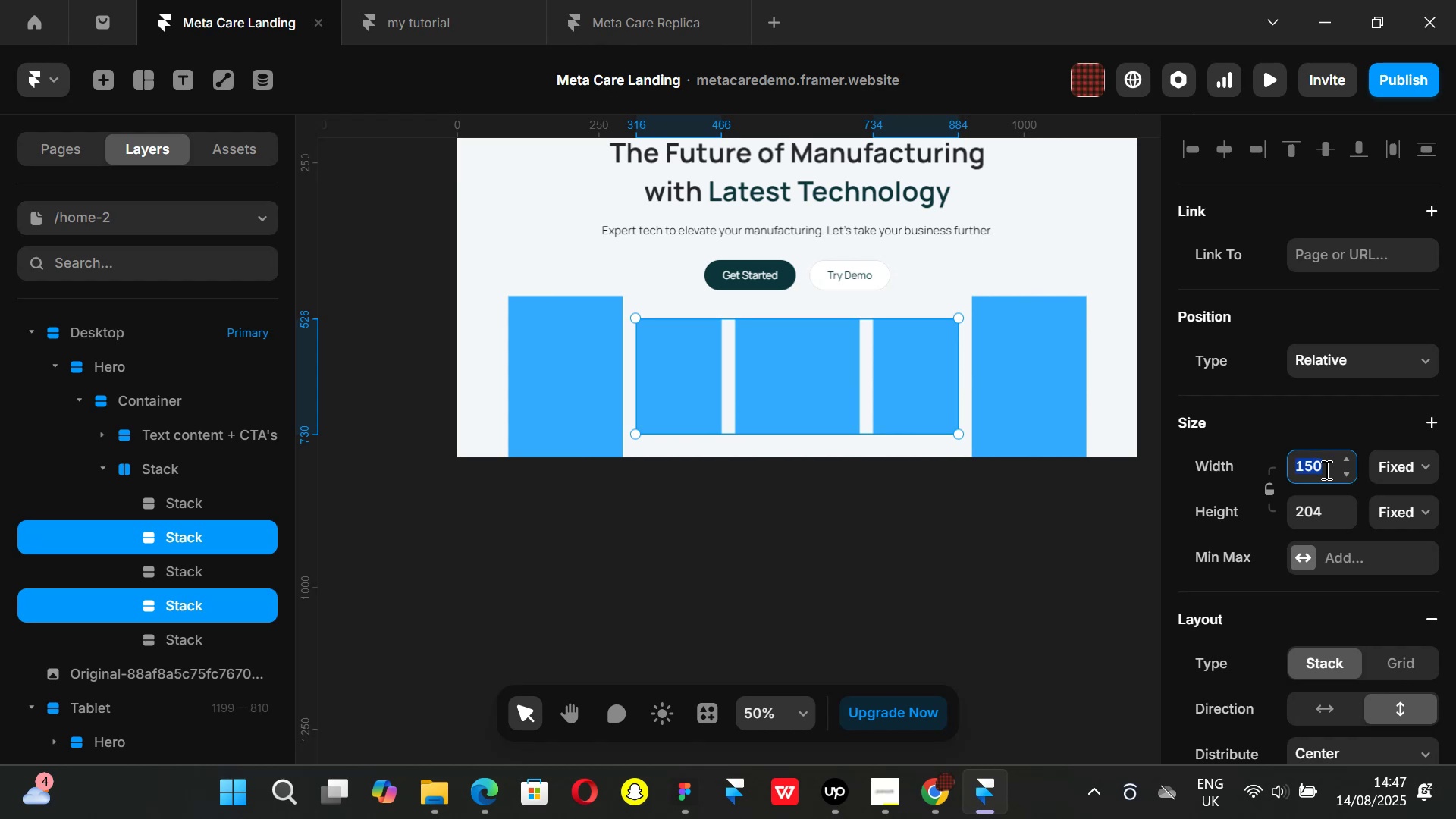 
type(170)
 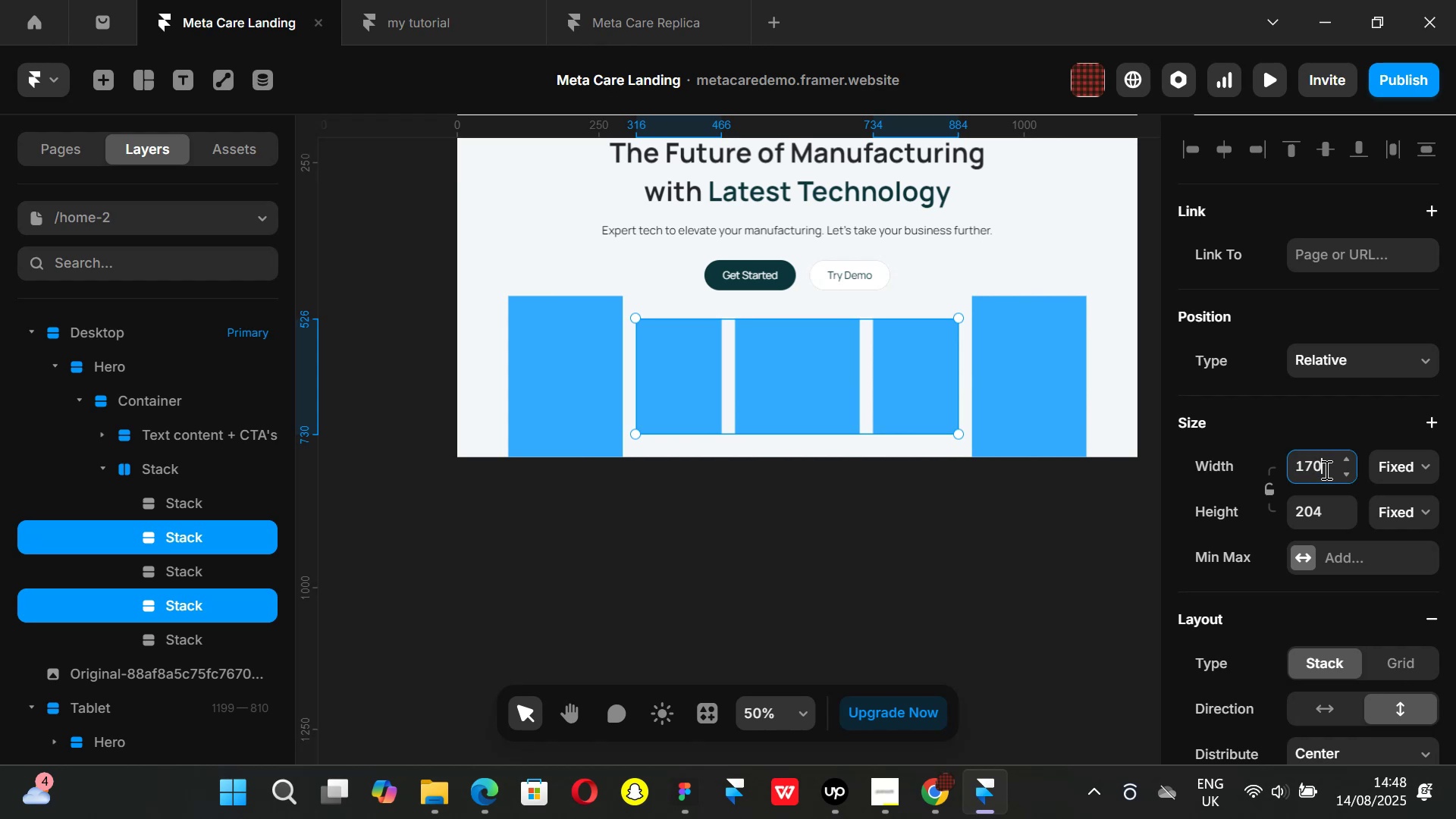 
key(Enter)
 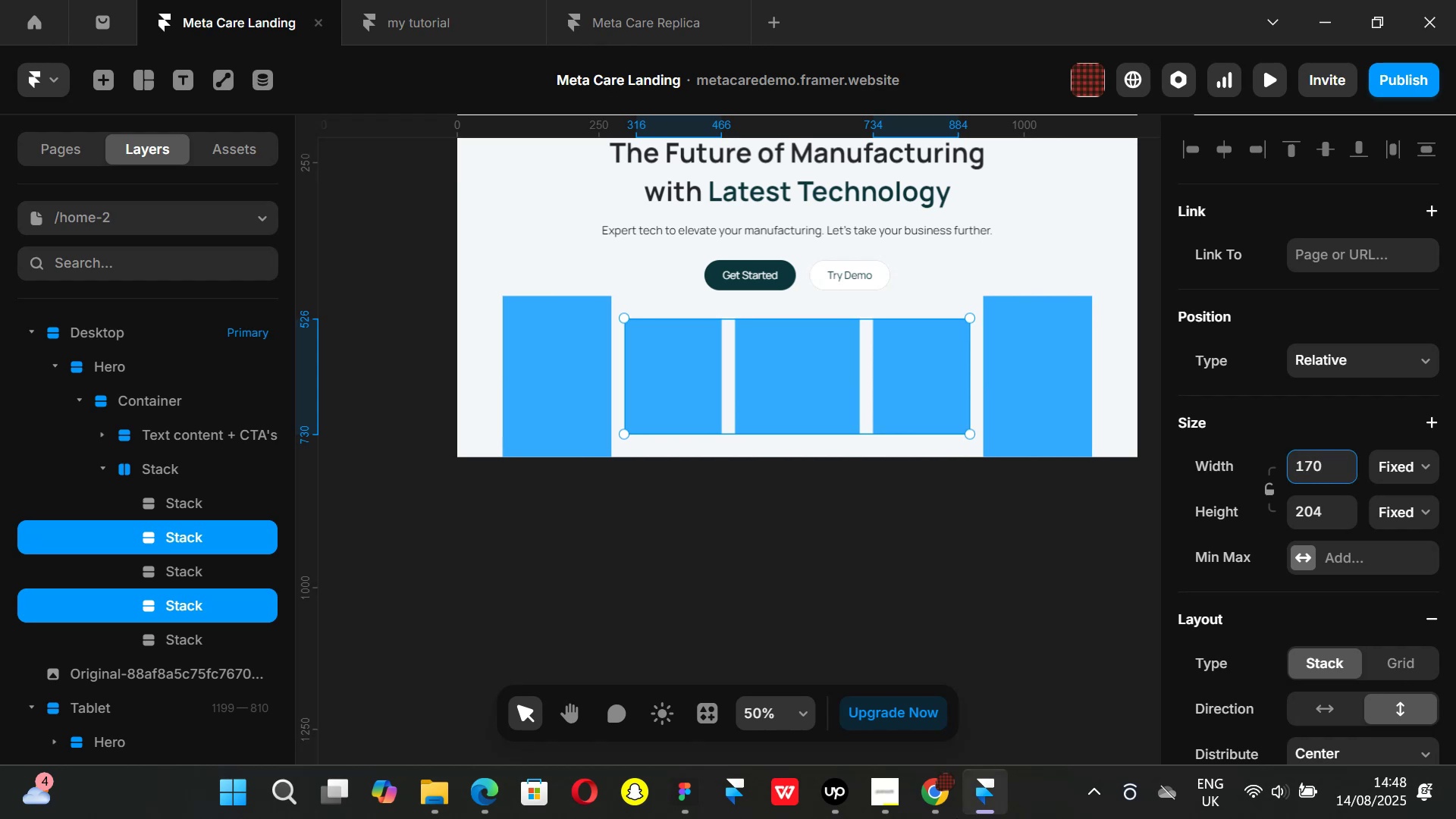 
left_click([941, 788])
 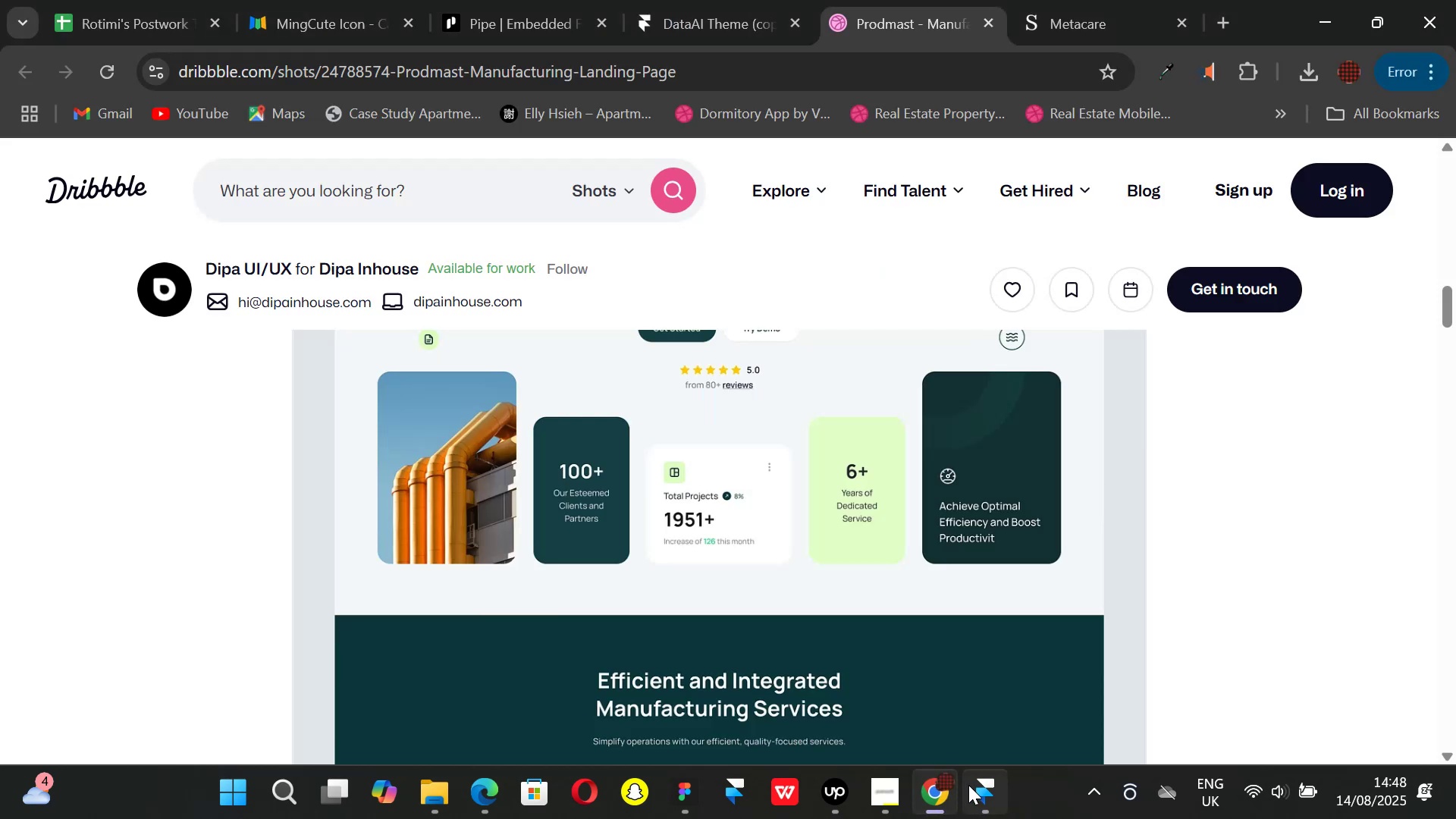 
left_click([968, 785])
 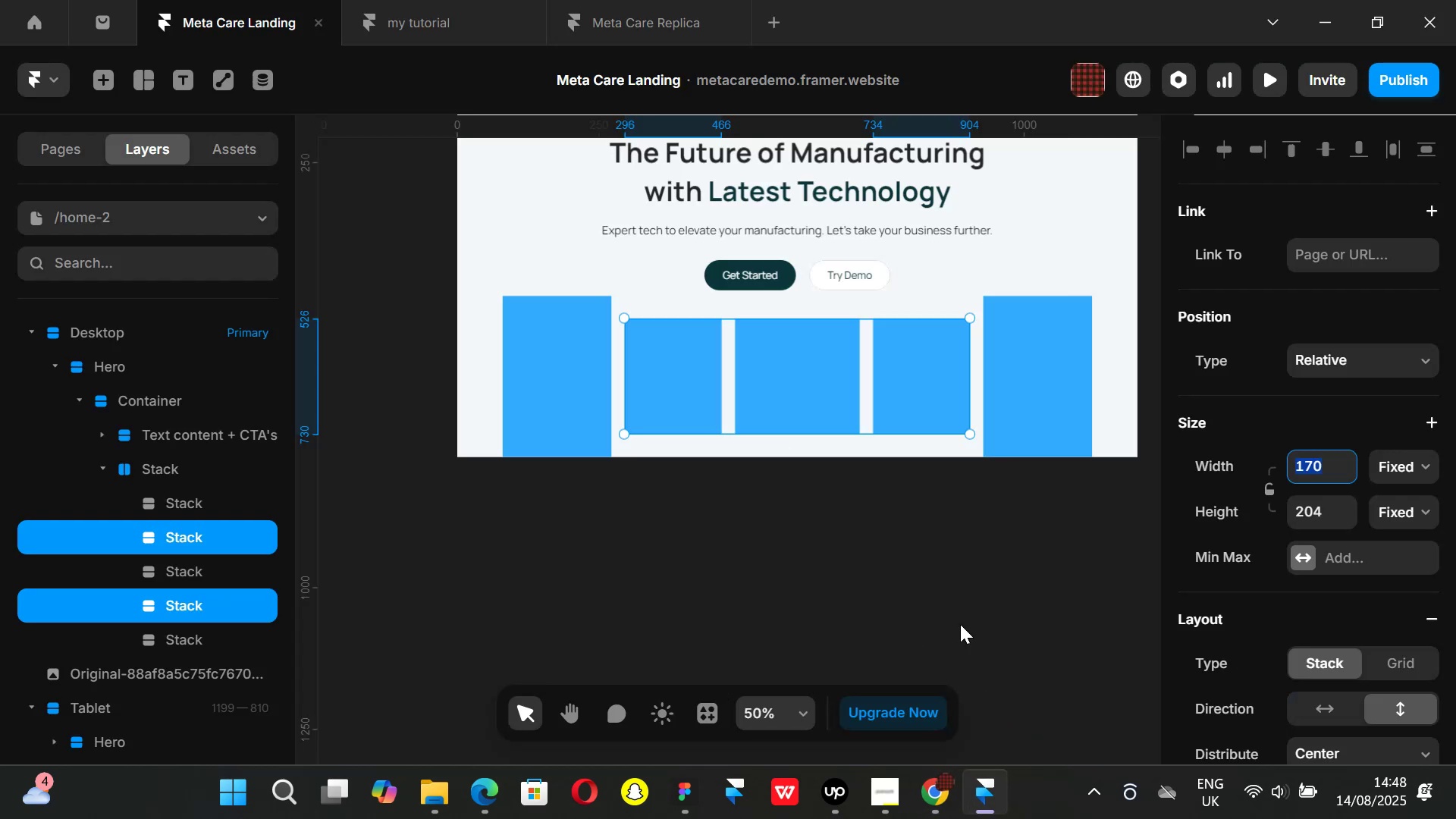 
left_click([960, 624])
 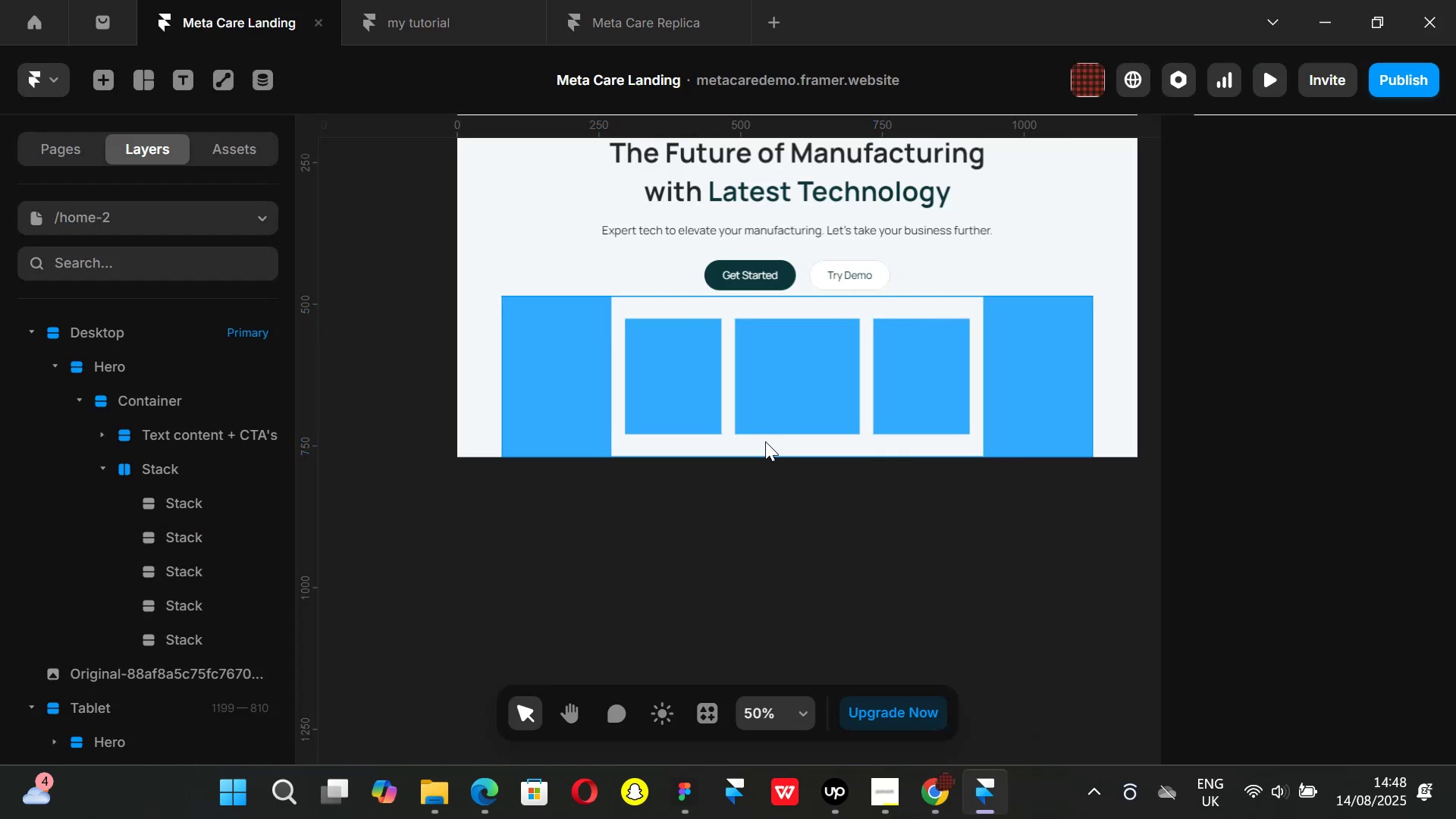 
left_click([765, 441])
 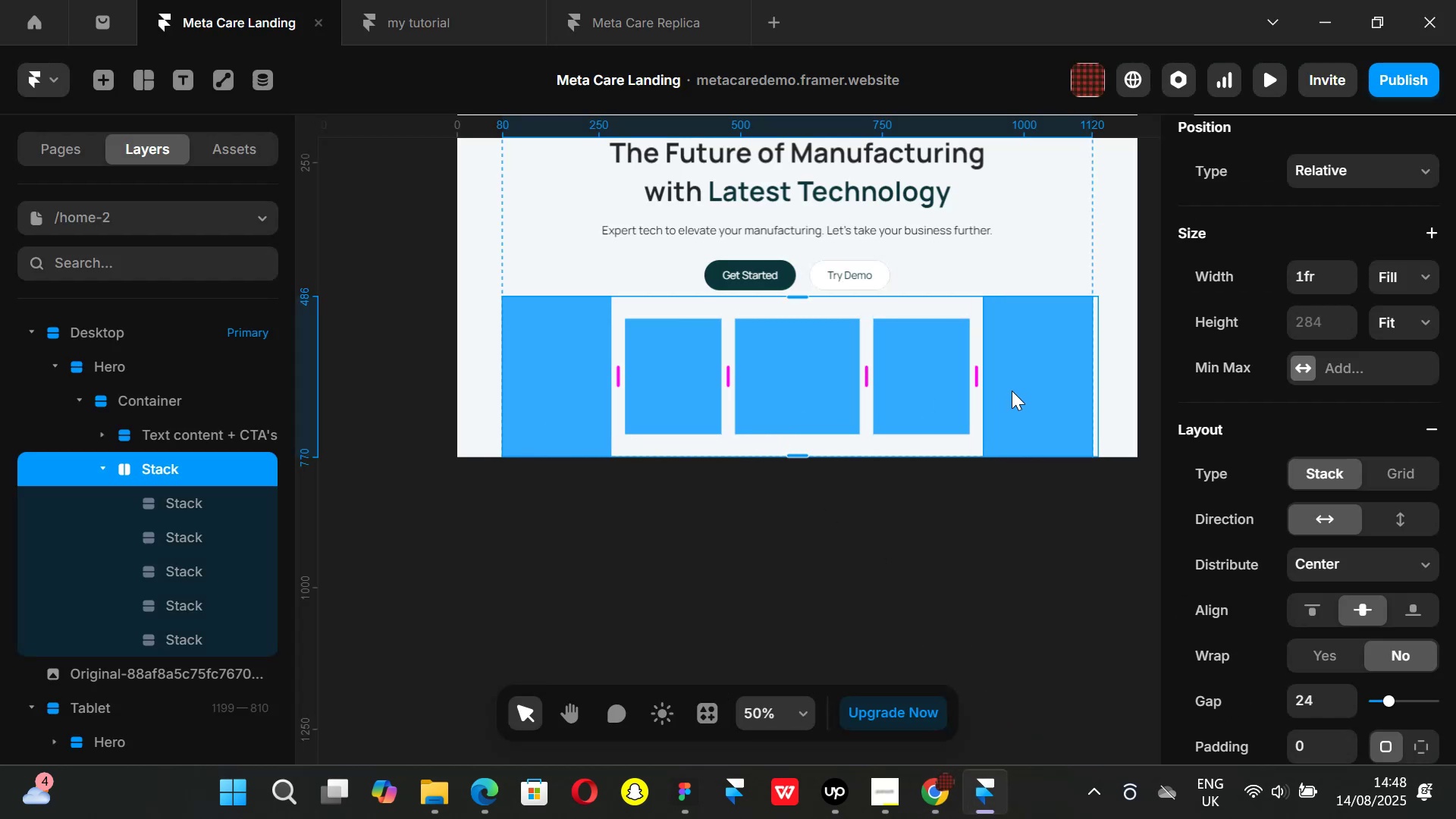 
left_click([949, 799])
 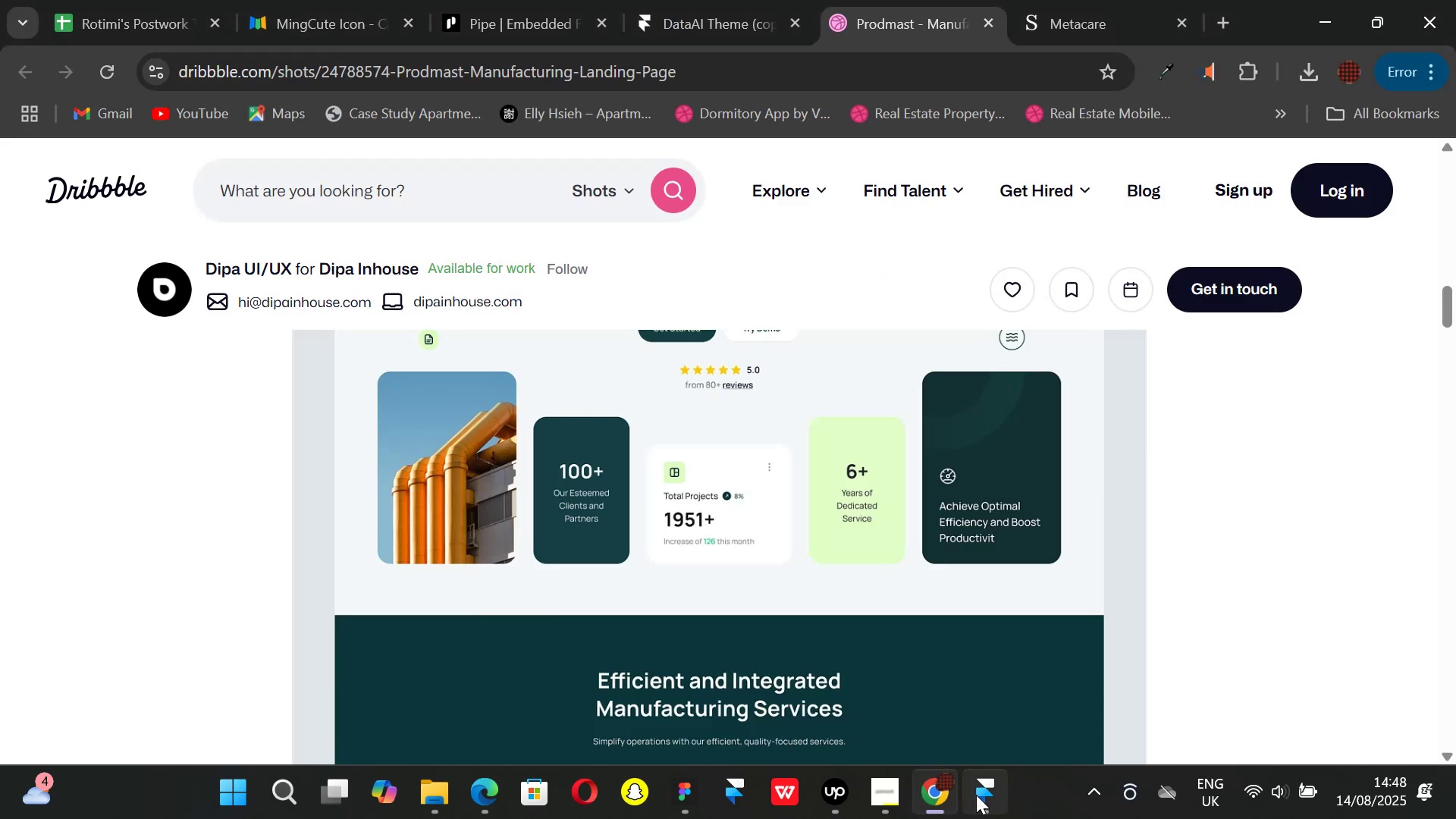 
left_click([976, 795])
 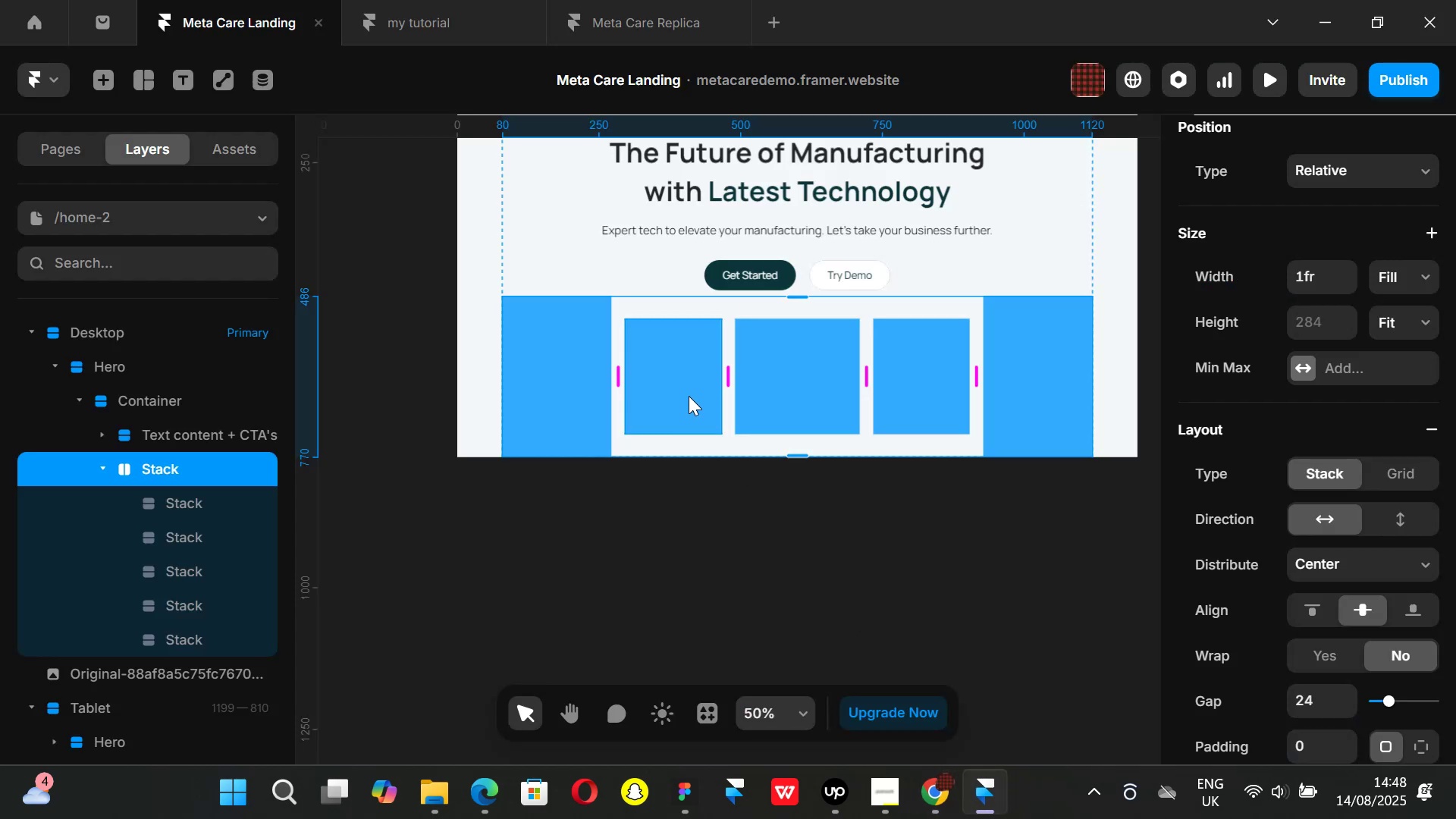 
left_click([689, 396])
 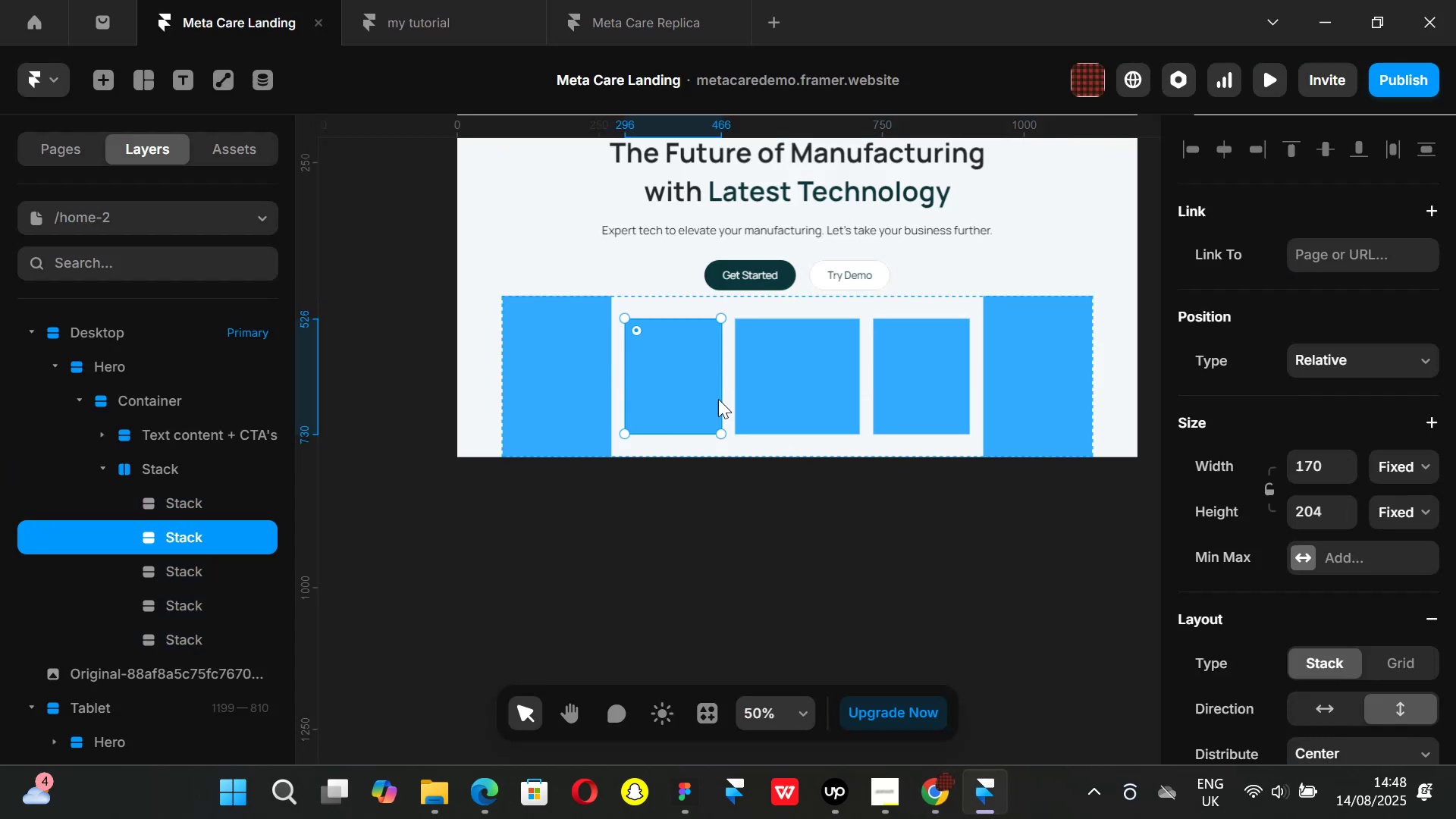 
hold_key(key=ShiftLeft, duration=0.7)
left_click([921, 389])
 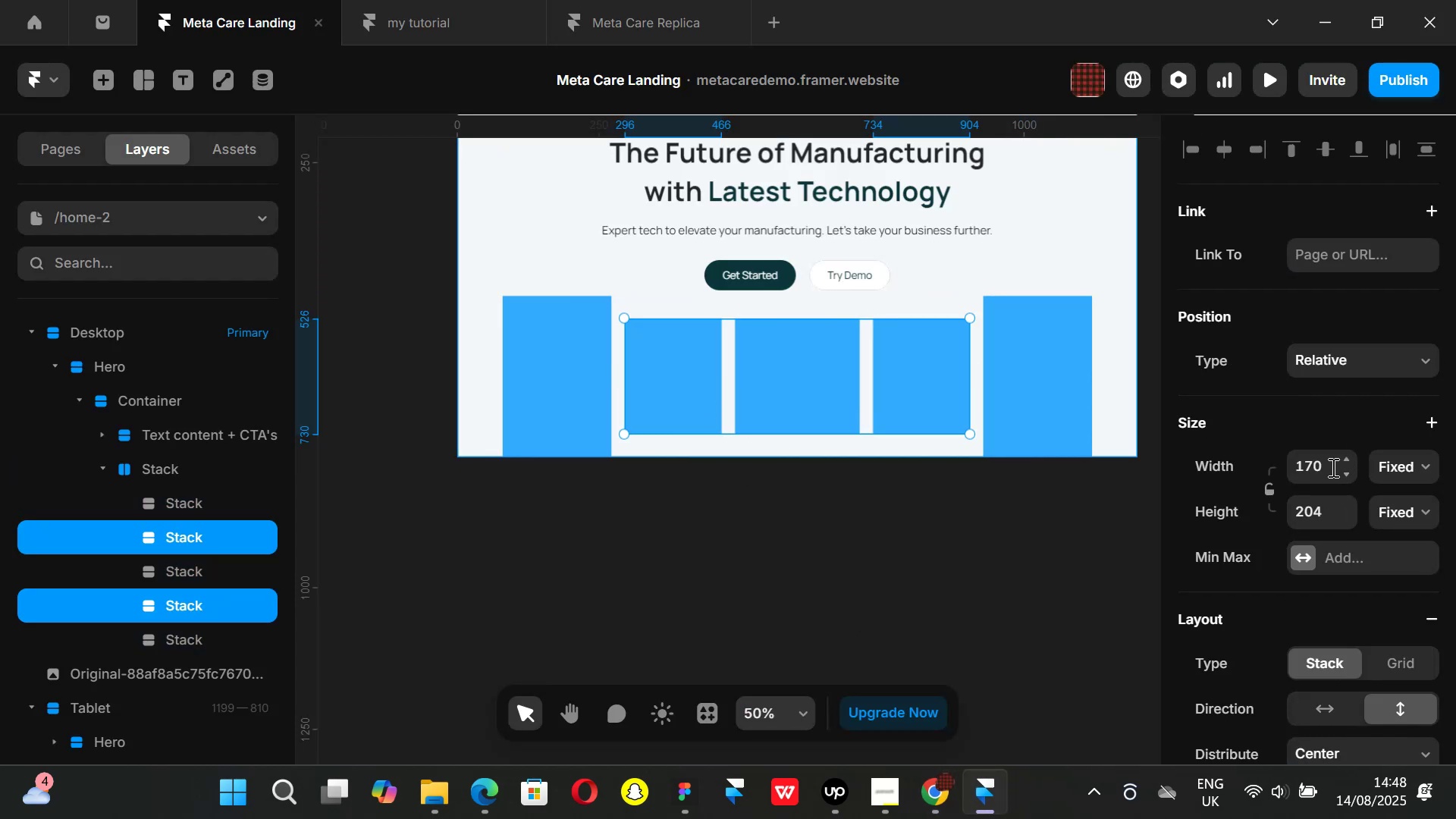 
left_click([1332, 467])
 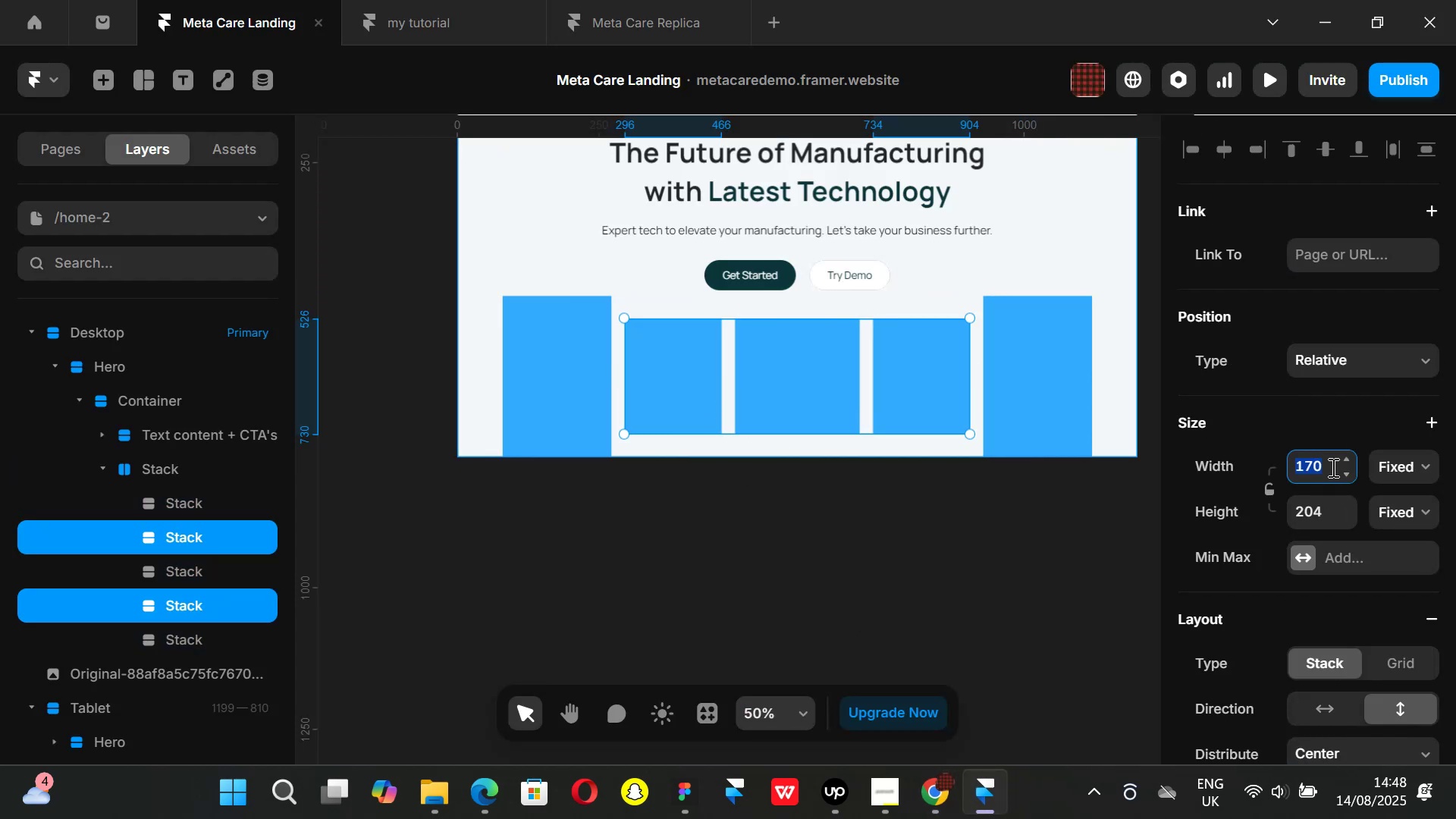 
type(160)
 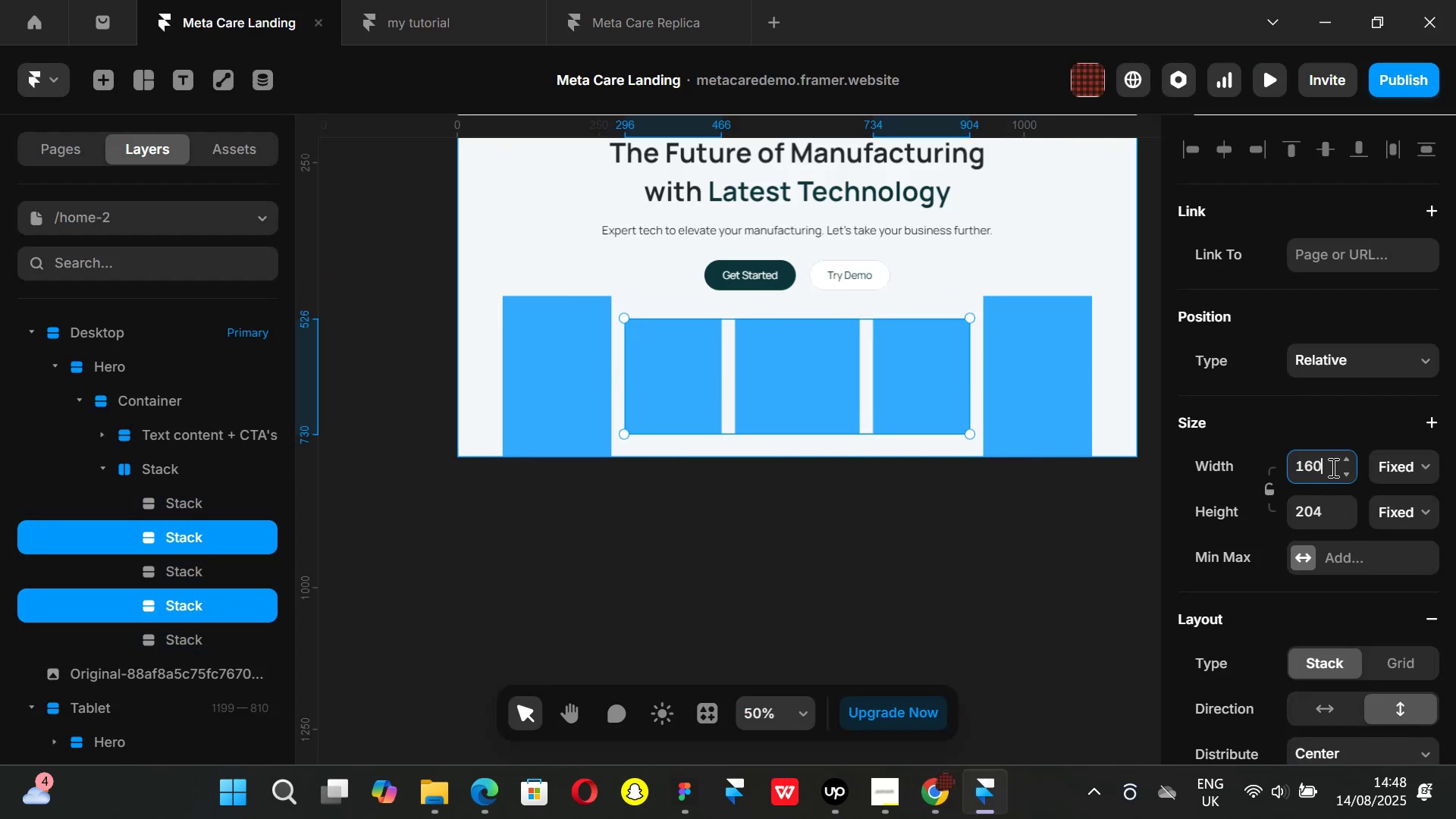 
key(Enter)
 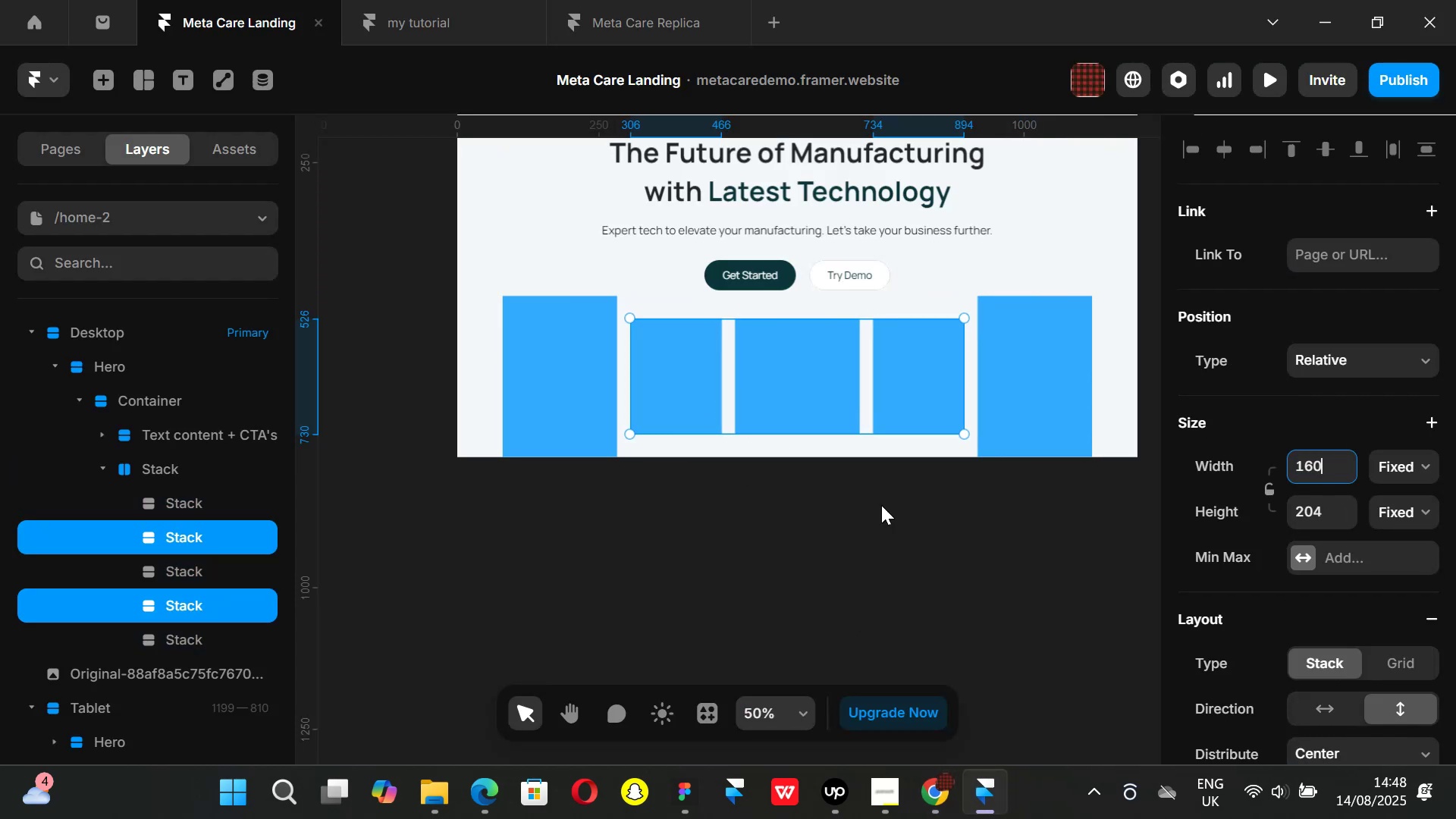 
left_click([854, 550])
 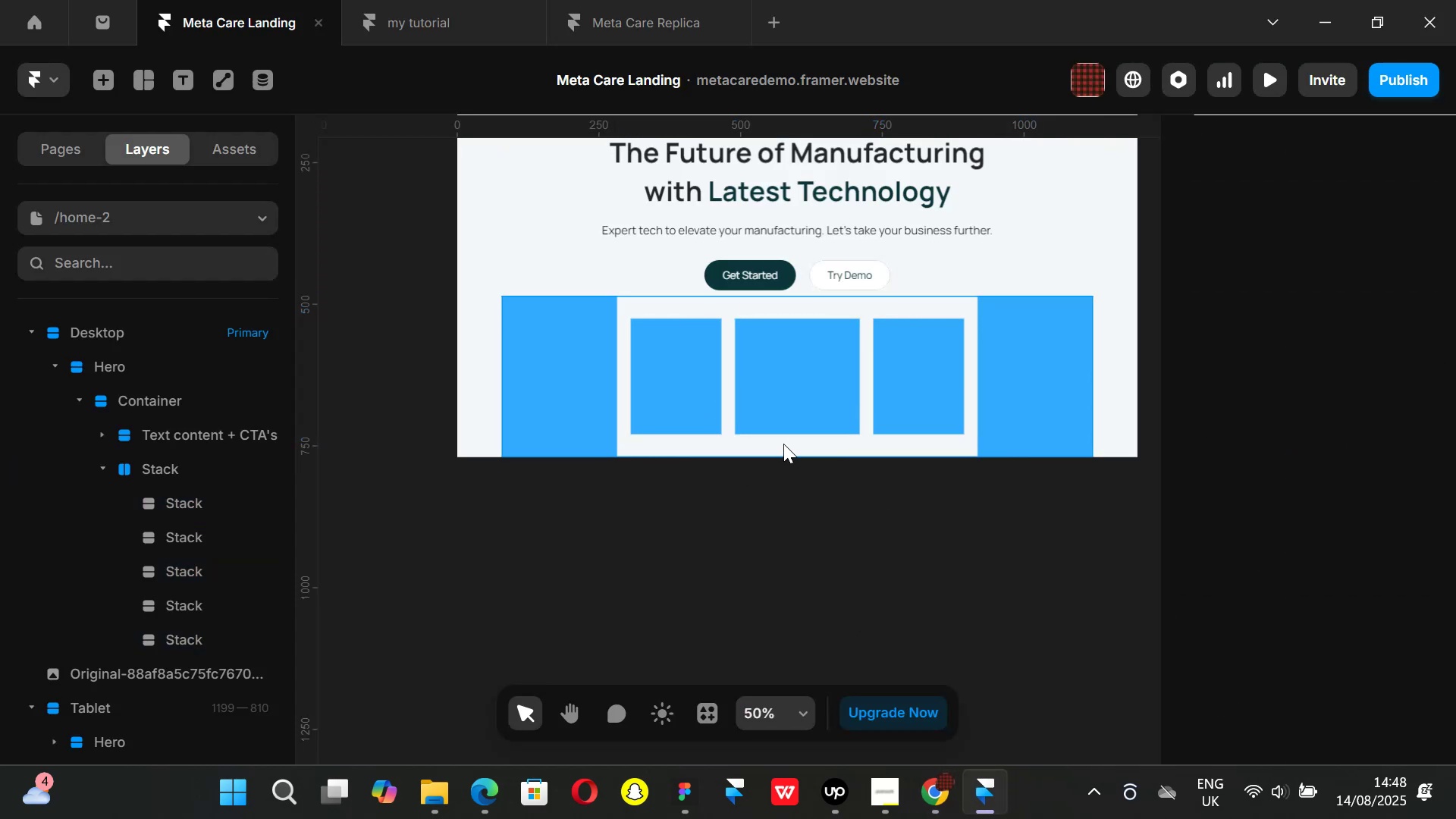 
left_click([783, 444])
 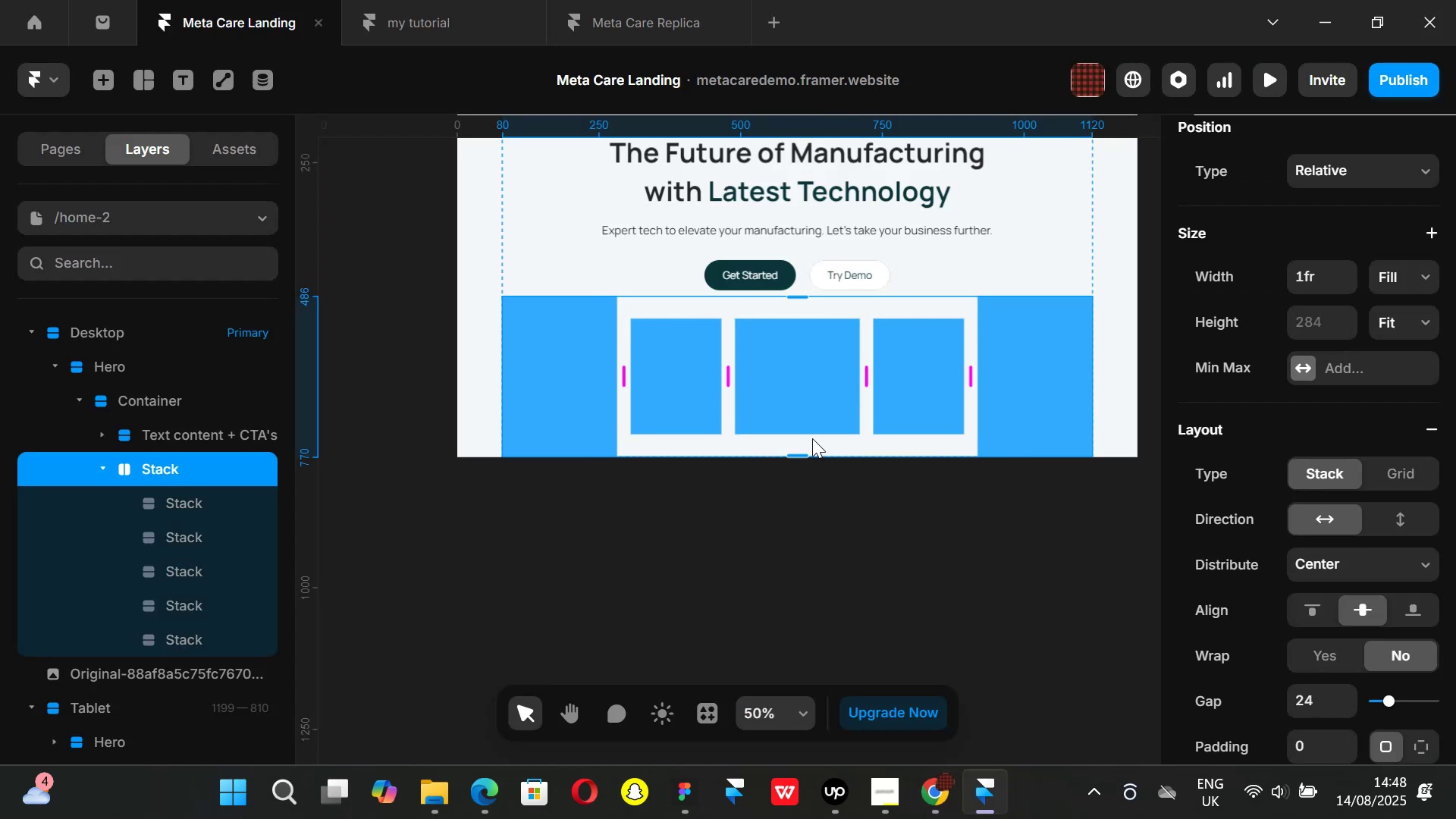 
hold_key(key=AltLeft, duration=1.31)
 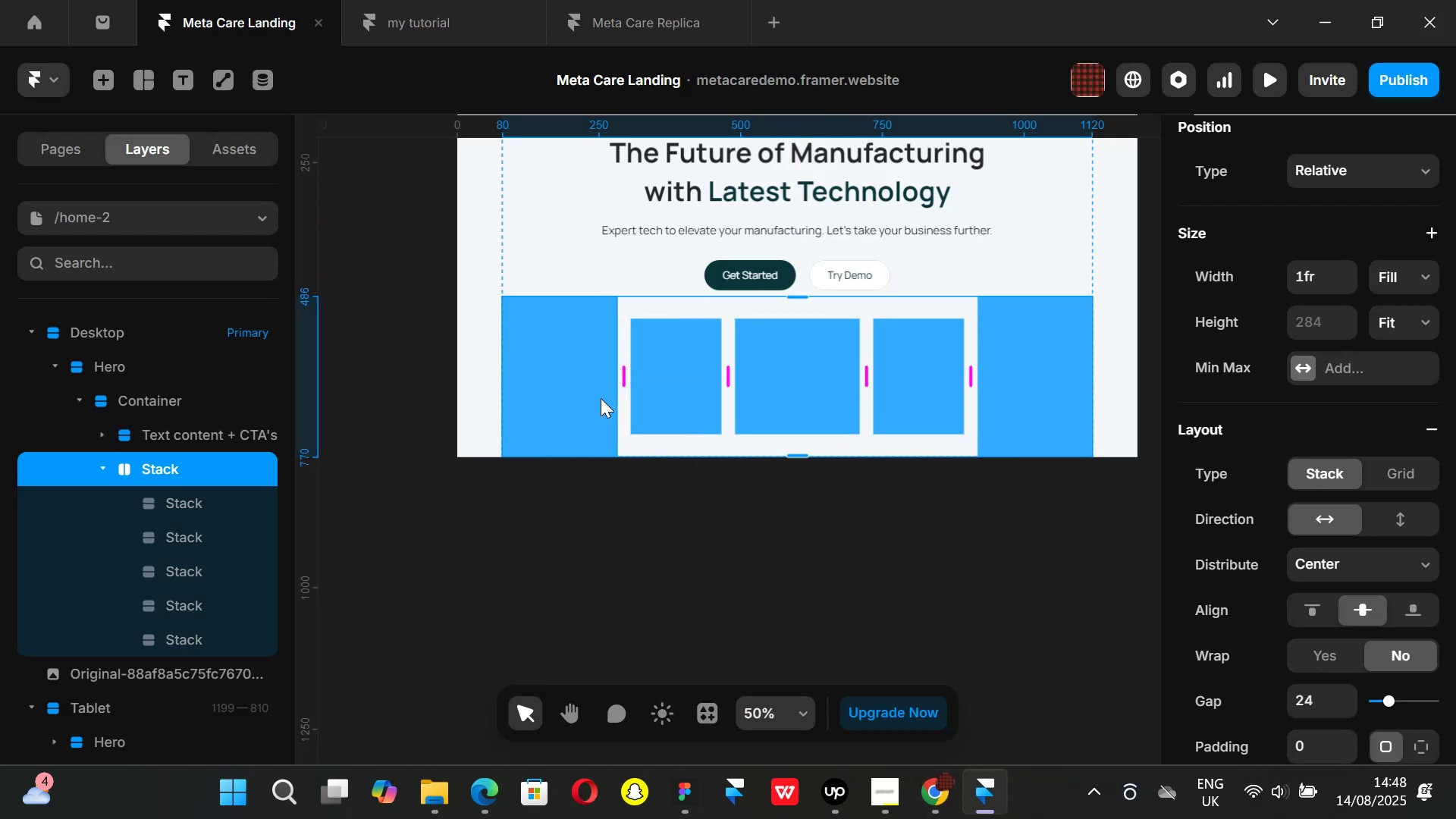 
hold_key(key=AltLeft, duration=0.89)
 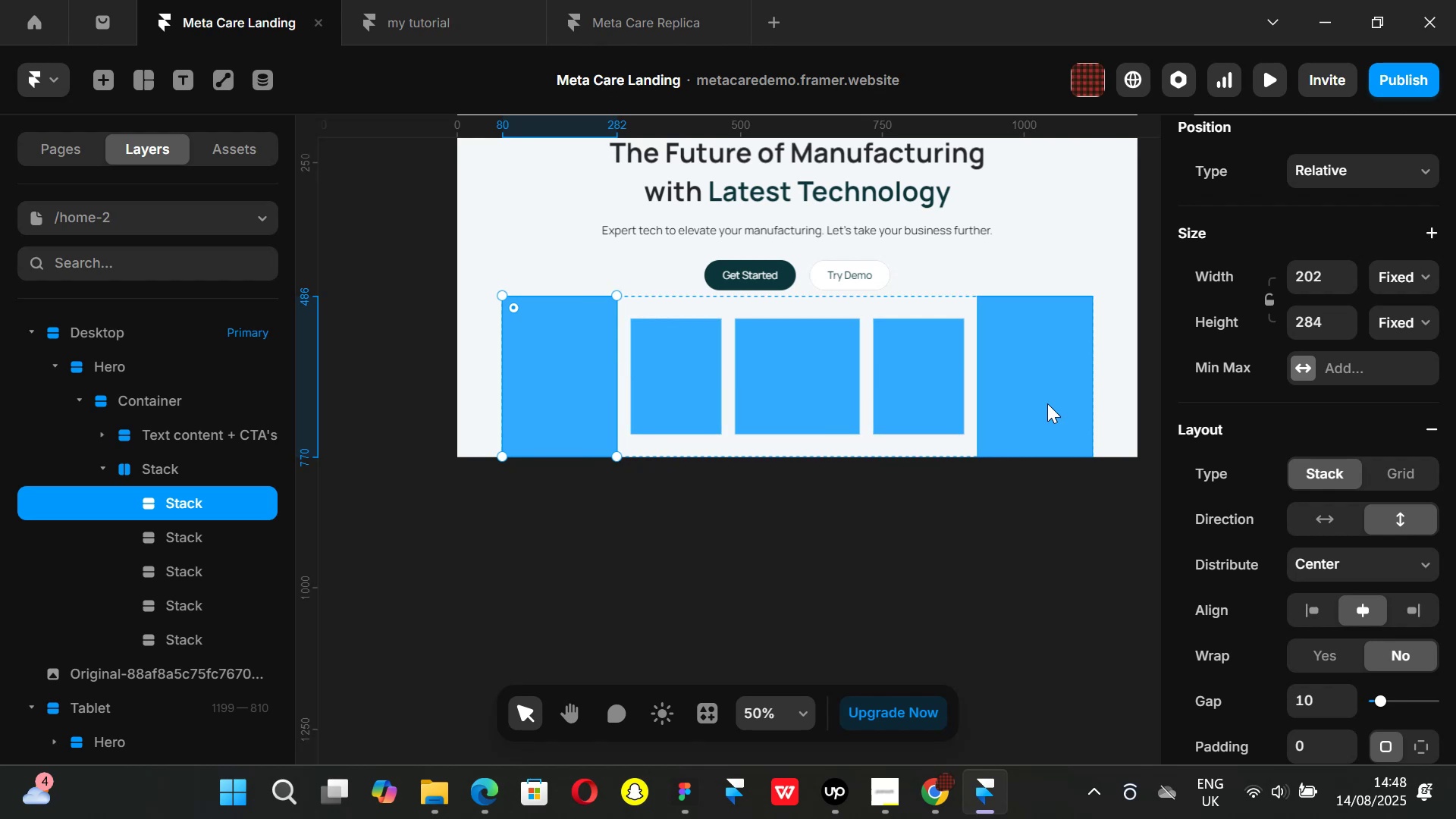 
hold_key(key=AltLeft, duration=0.71)
 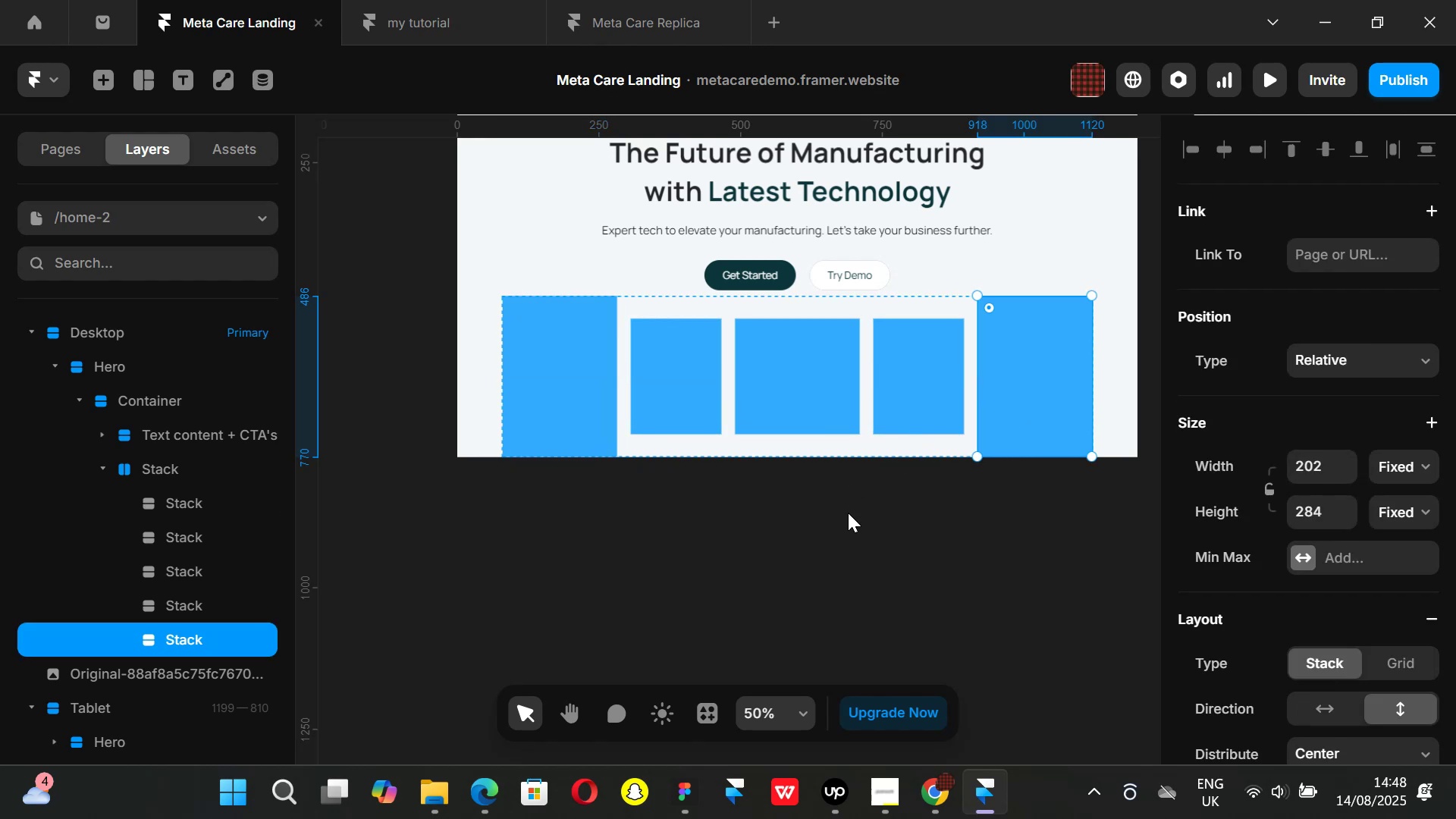 
left_click_drag(start_coordinate=[848, 532], to_coordinate=[833, 520])
 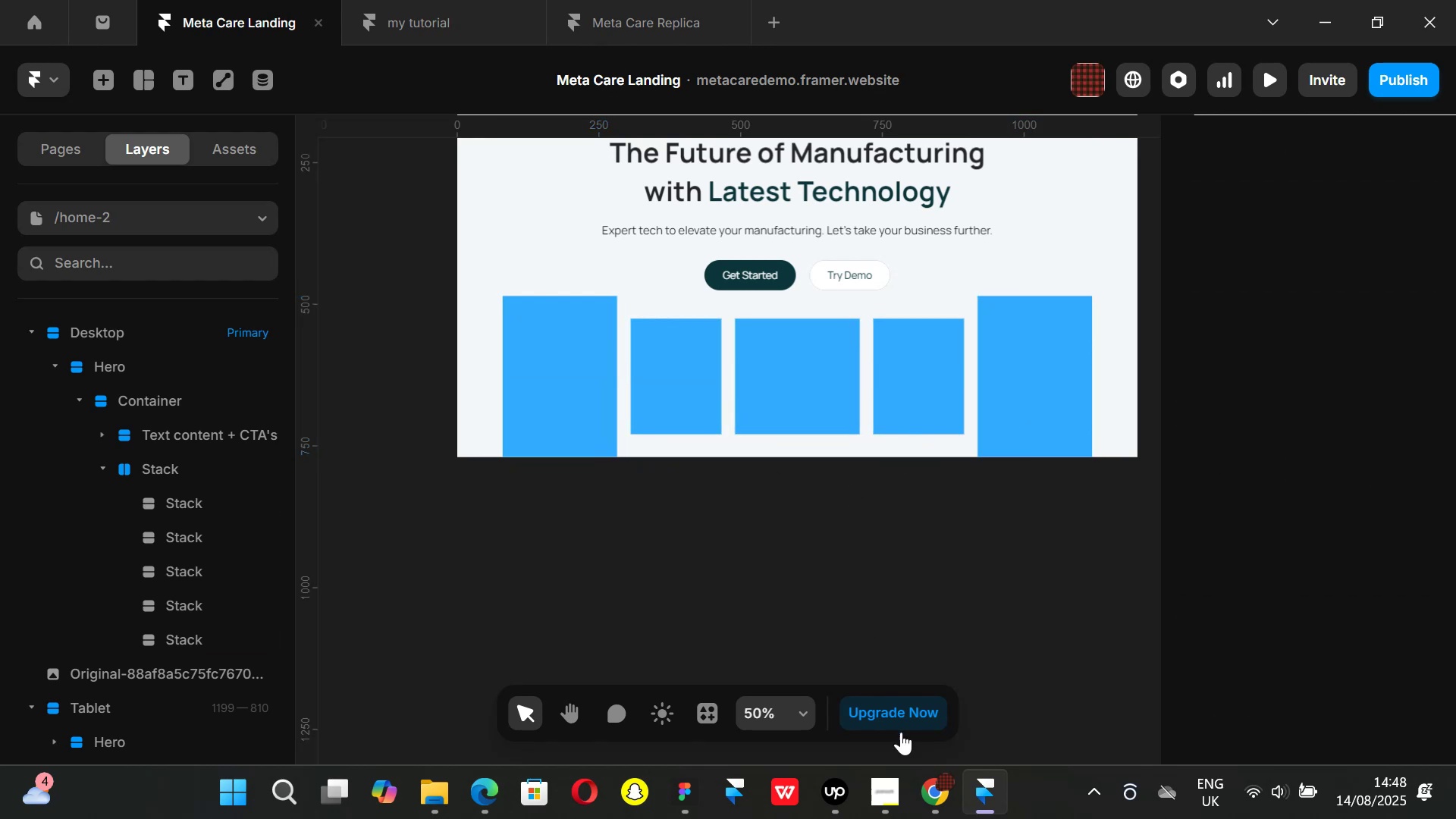 
left_click_drag(start_coordinate=[931, 780], to_coordinate=[934, 786])
 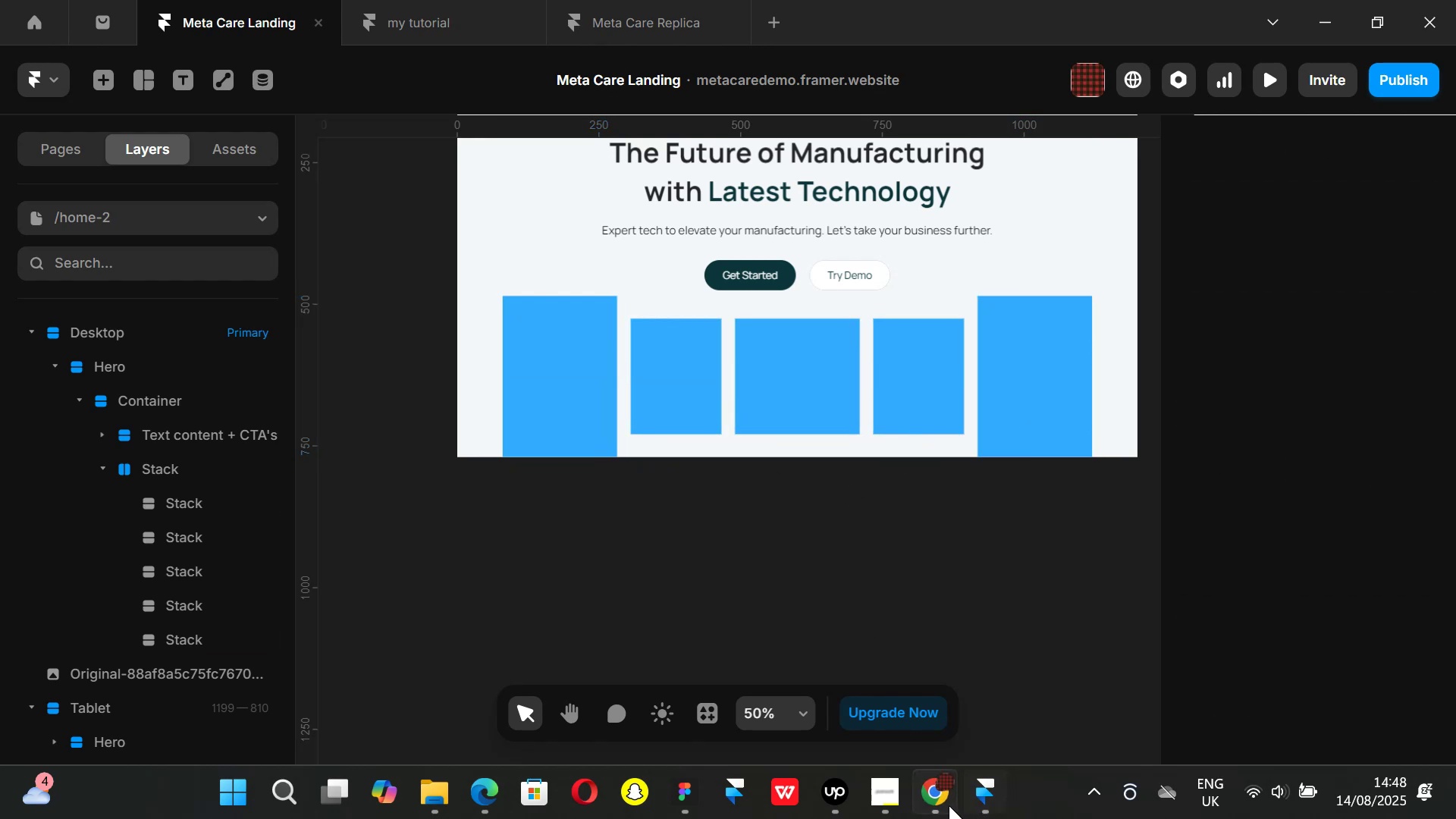 
left_click([940, 800])
 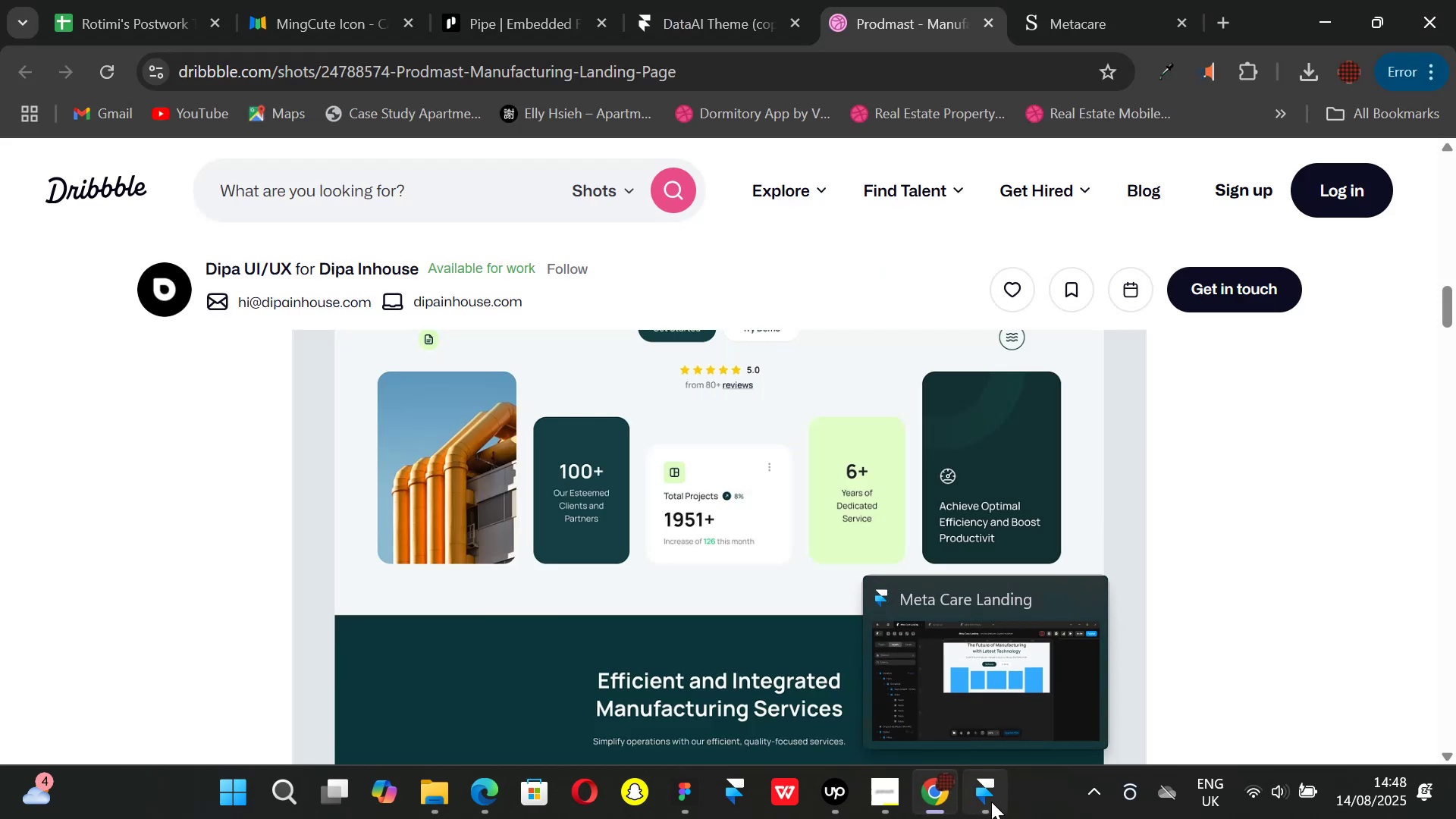 
left_click([991, 802])
 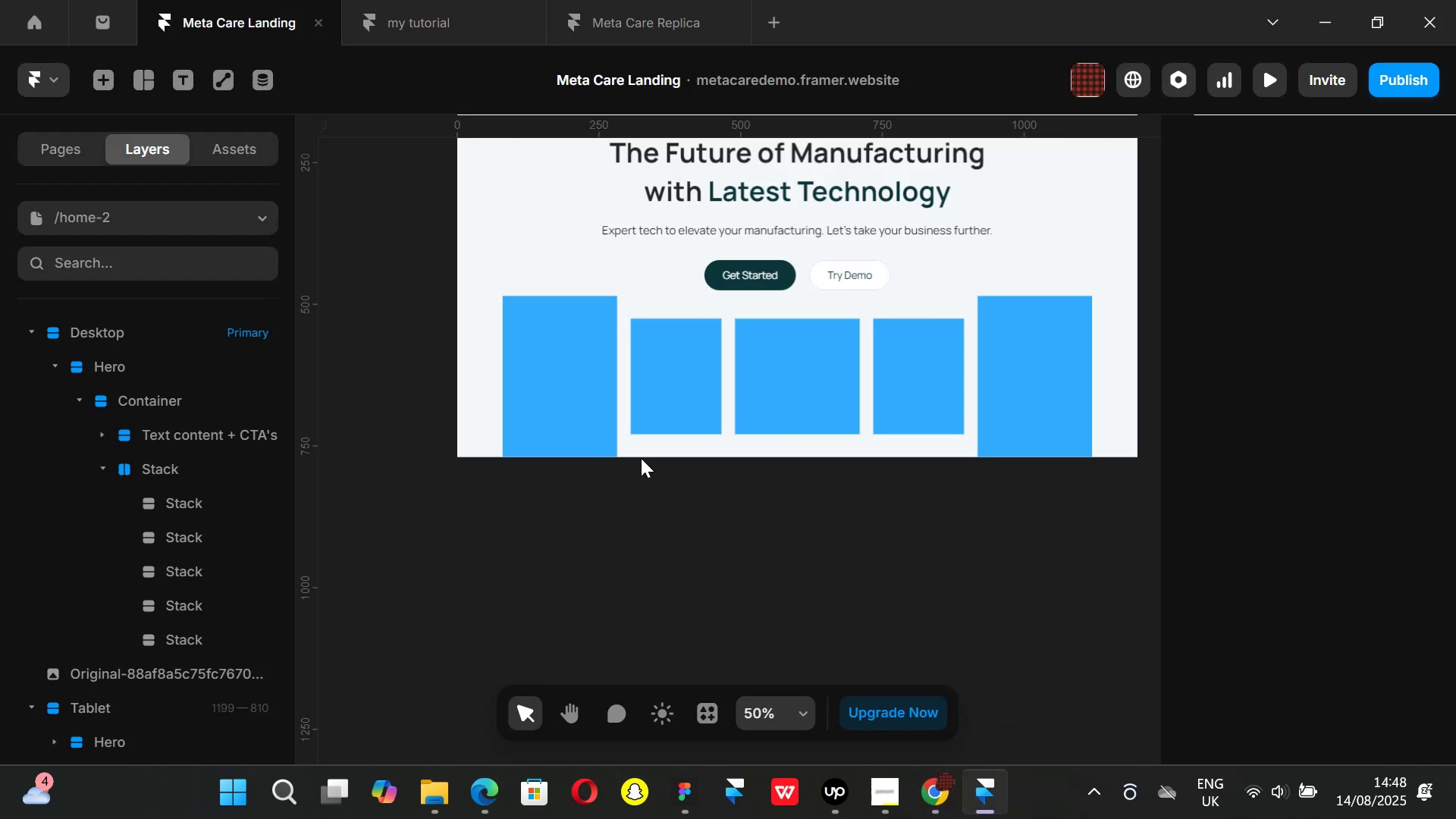 
left_click([648, 447])
 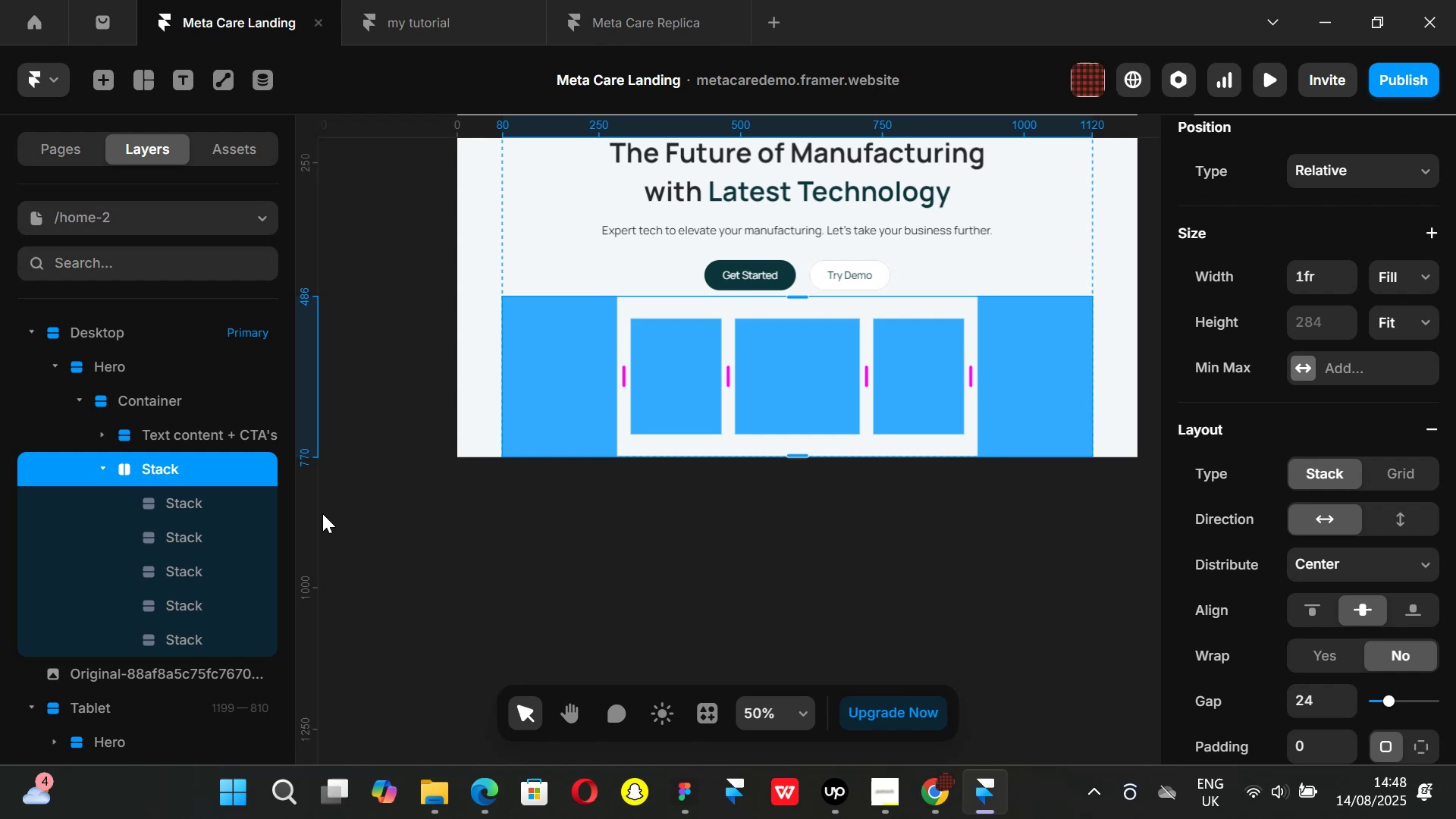 
left_click([183, 499])
 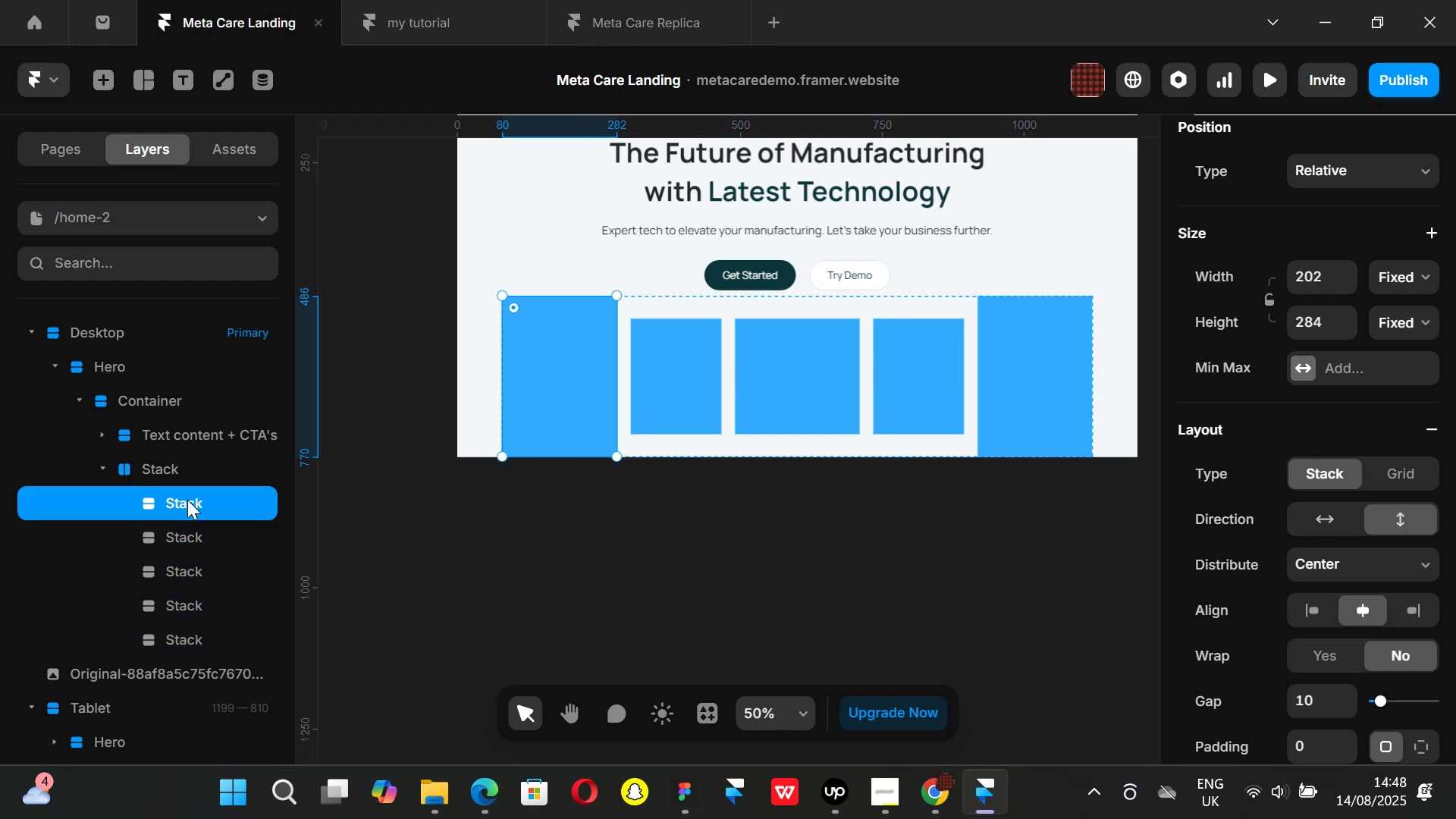 
hold_key(key=AltLeft, duration=0.75)
 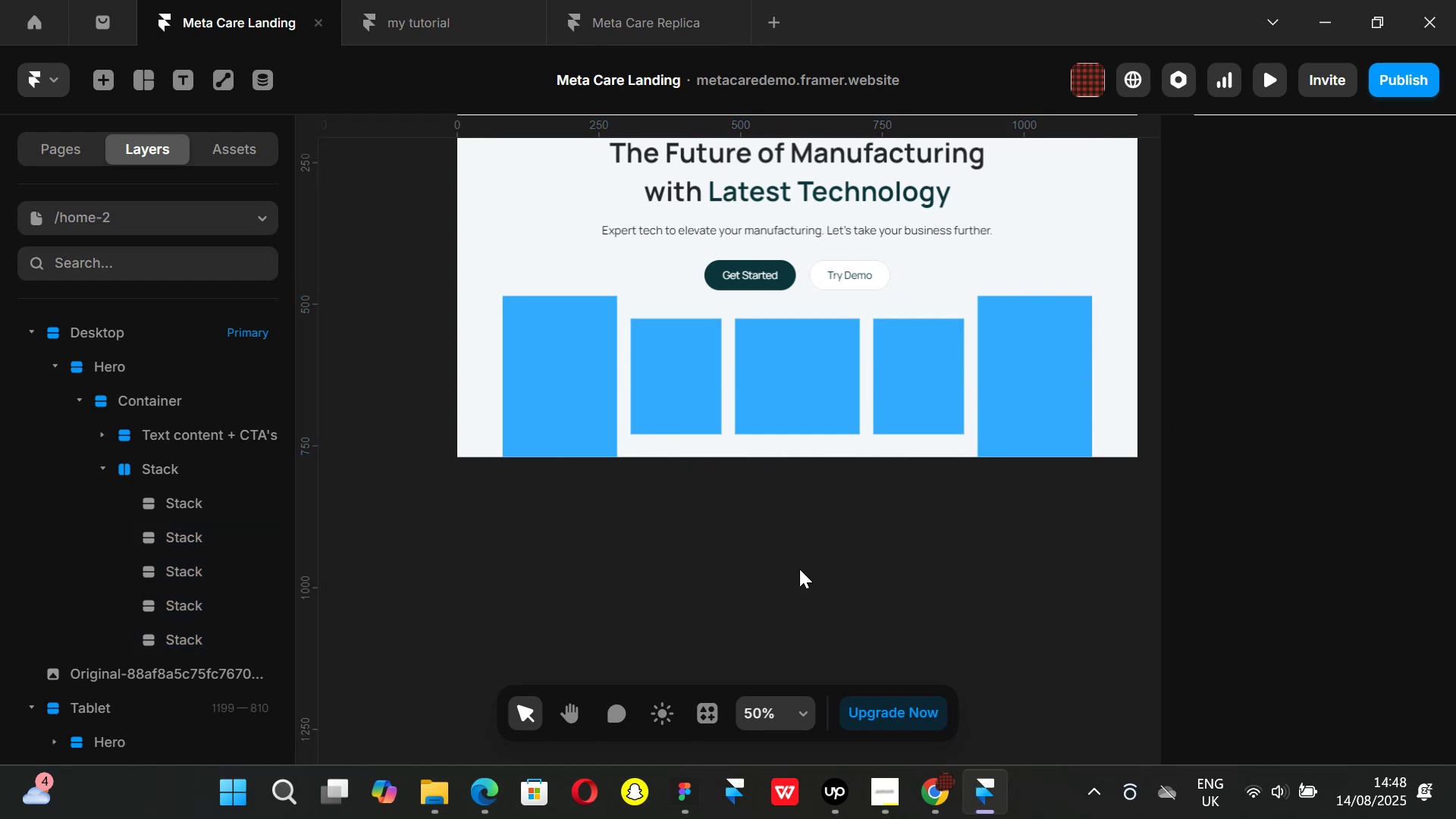 
hold_key(key=ControlLeft, duration=0.79)
scroll: coordinate [819, 561], scroll_direction: down, amount: 1.0
 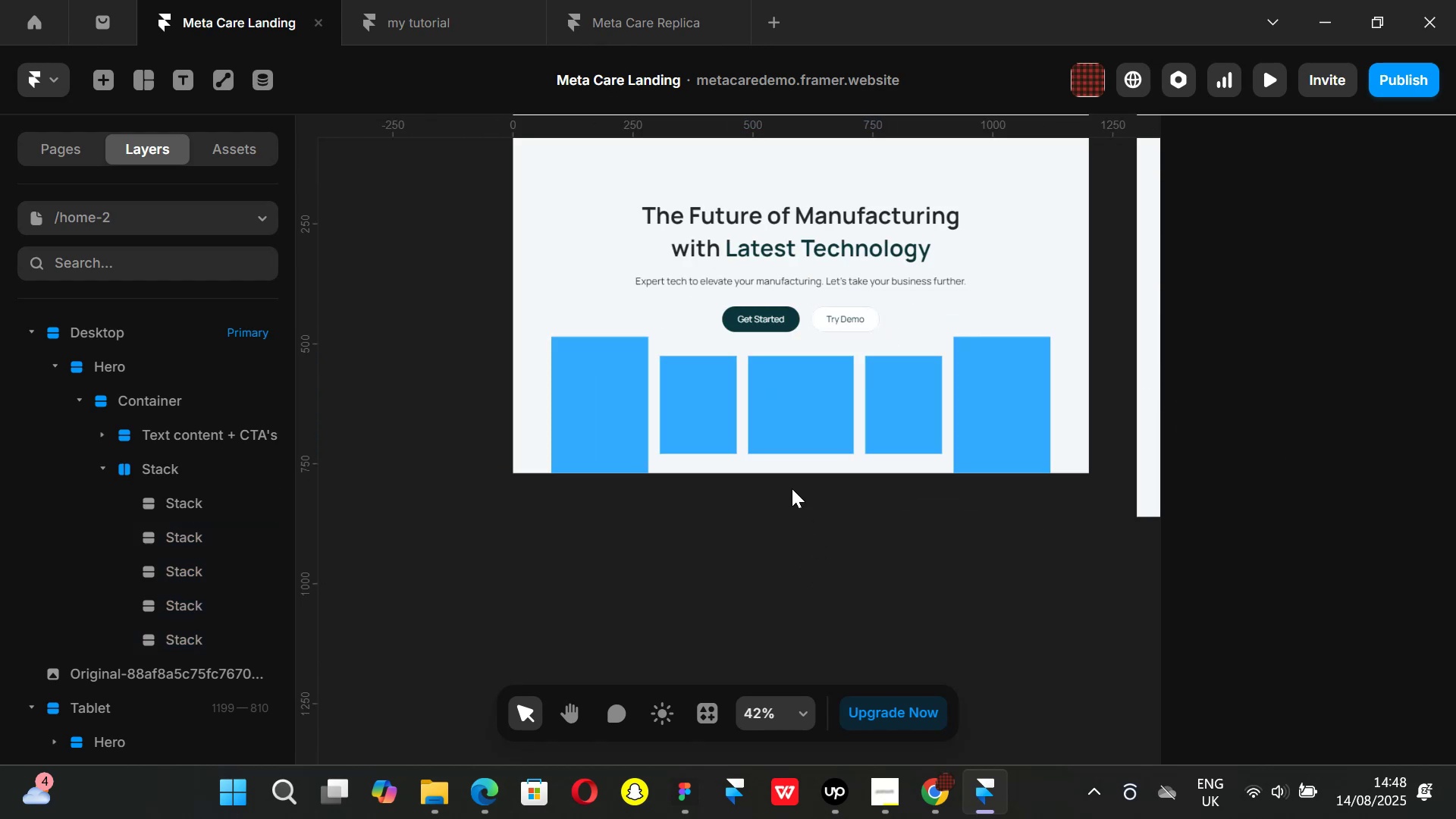 
hold_key(key=ControlLeft, duration=0.55)
 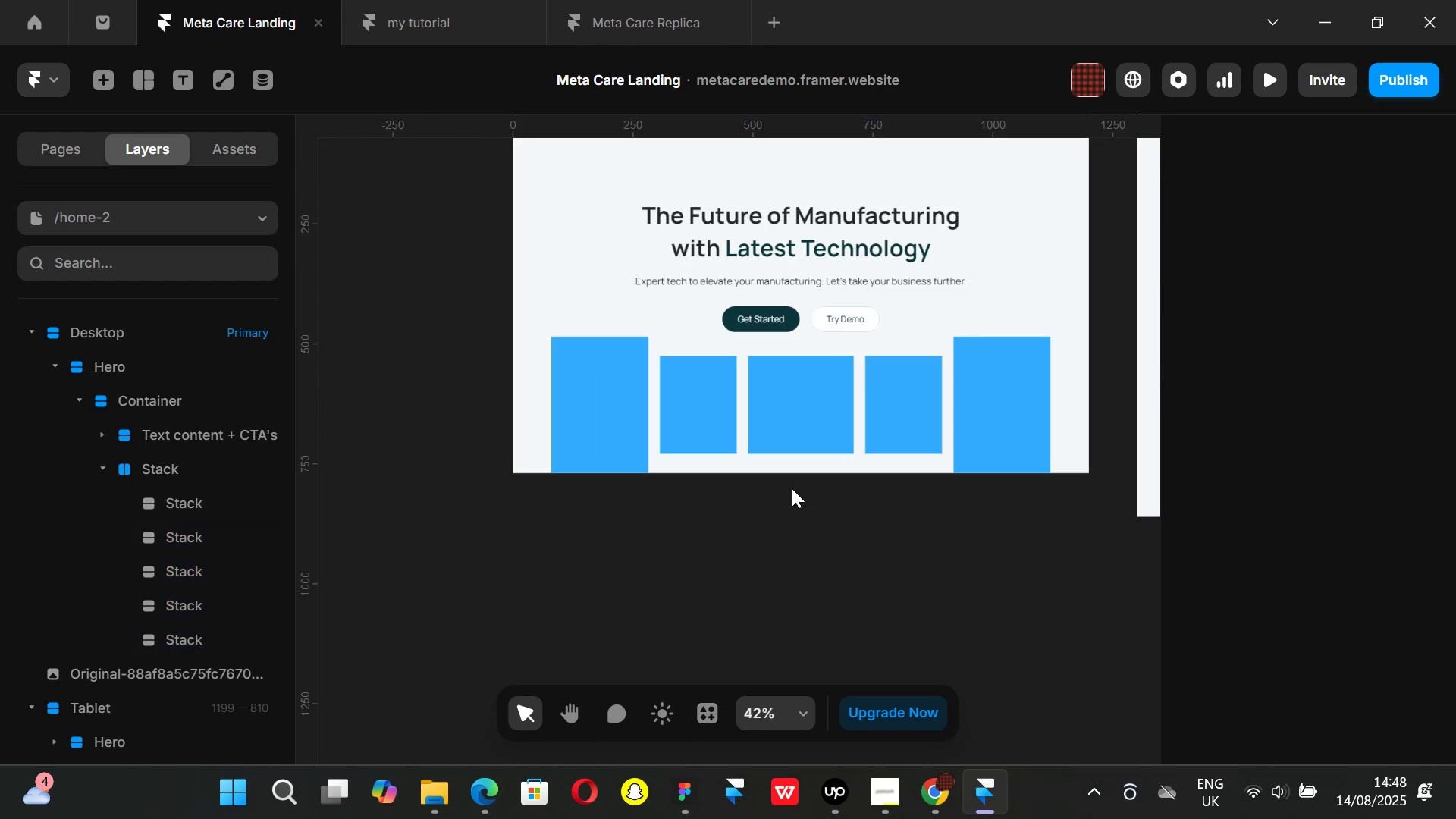 
scroll: coordinate [724, 514], scroll_direction: up, amount: 2.0
 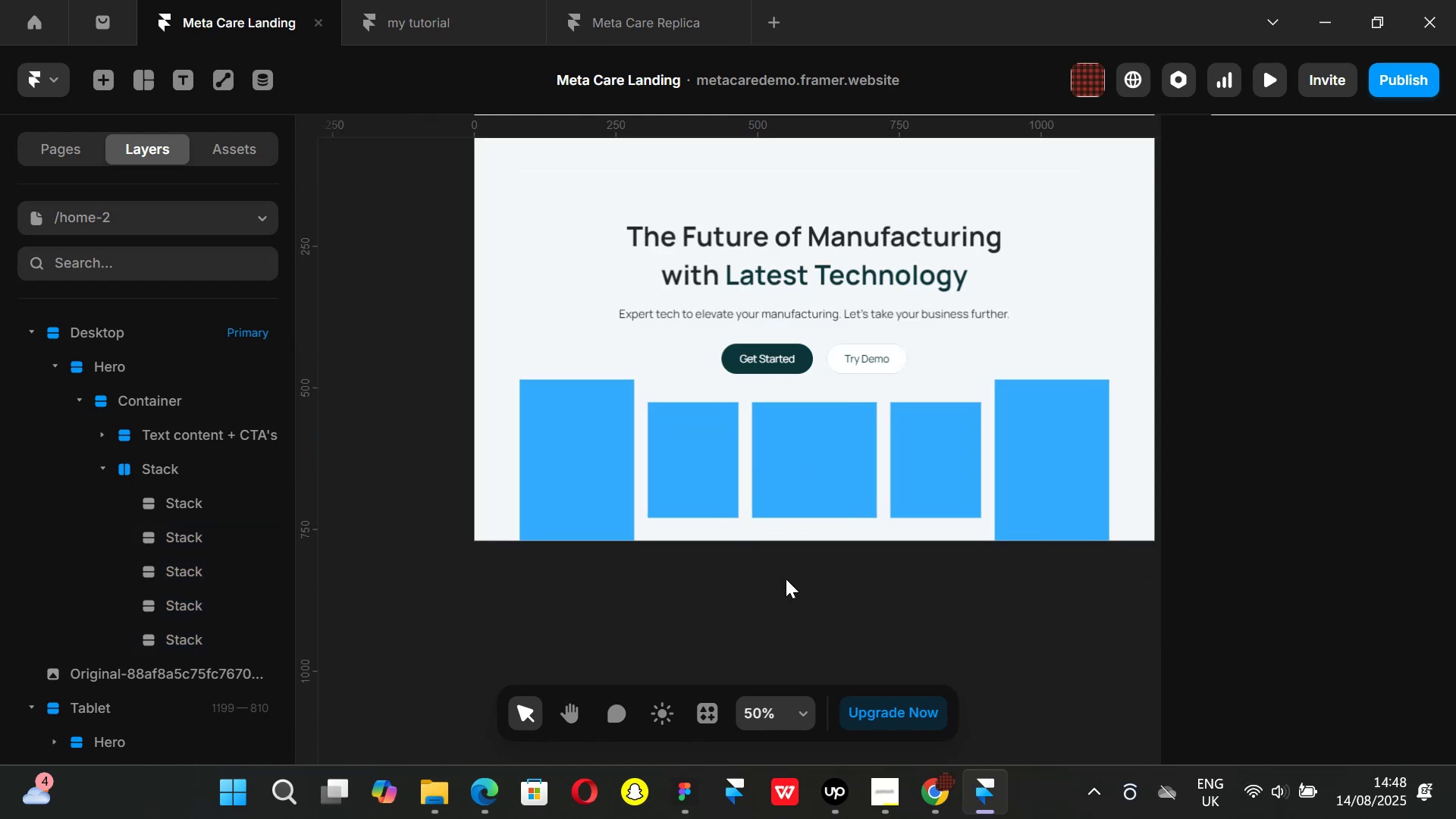 
key(Control+ControlLeft)
 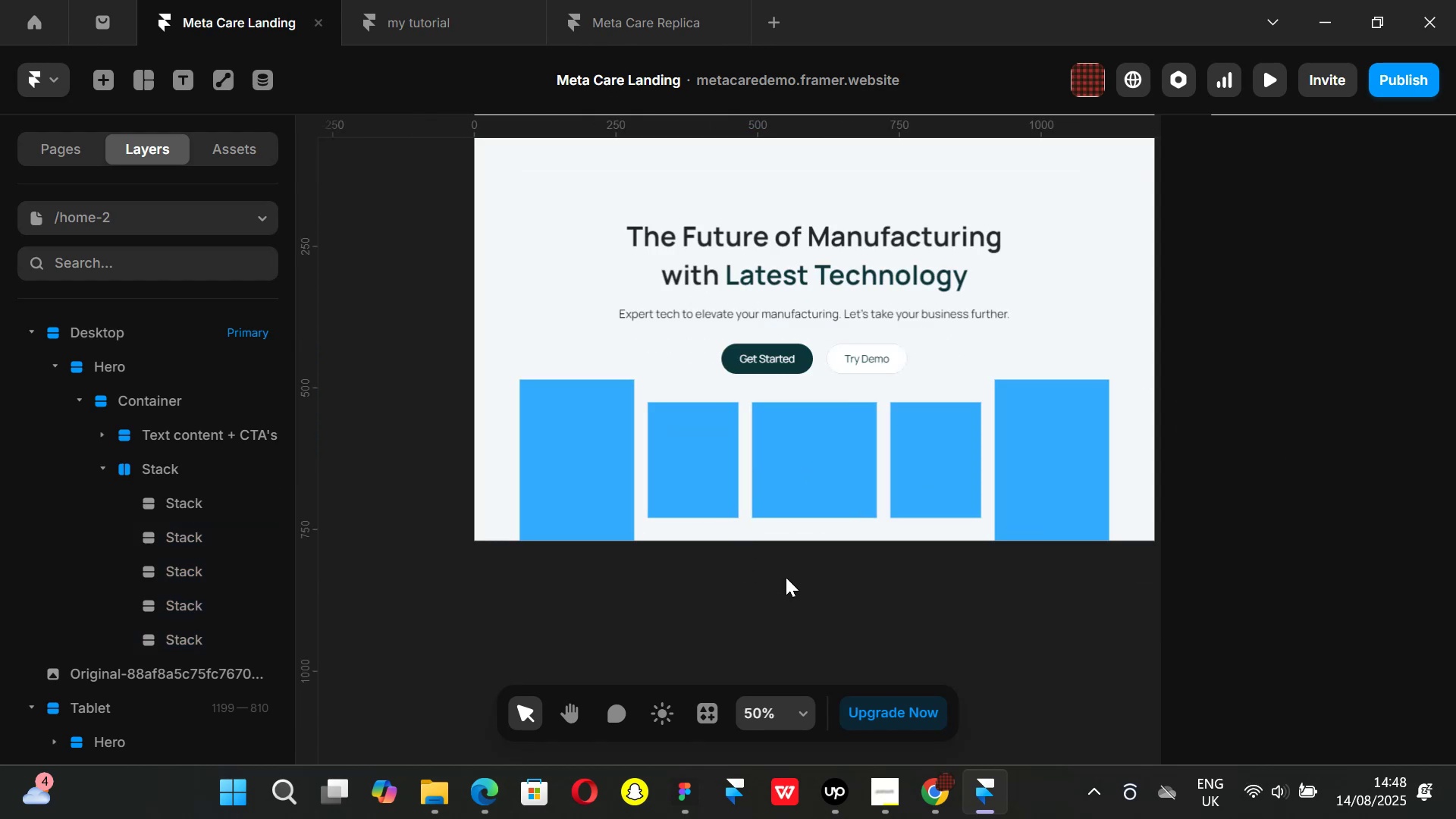 
scroll: coordinate [753, 535], scroll_direction: none, amount: 0.0
 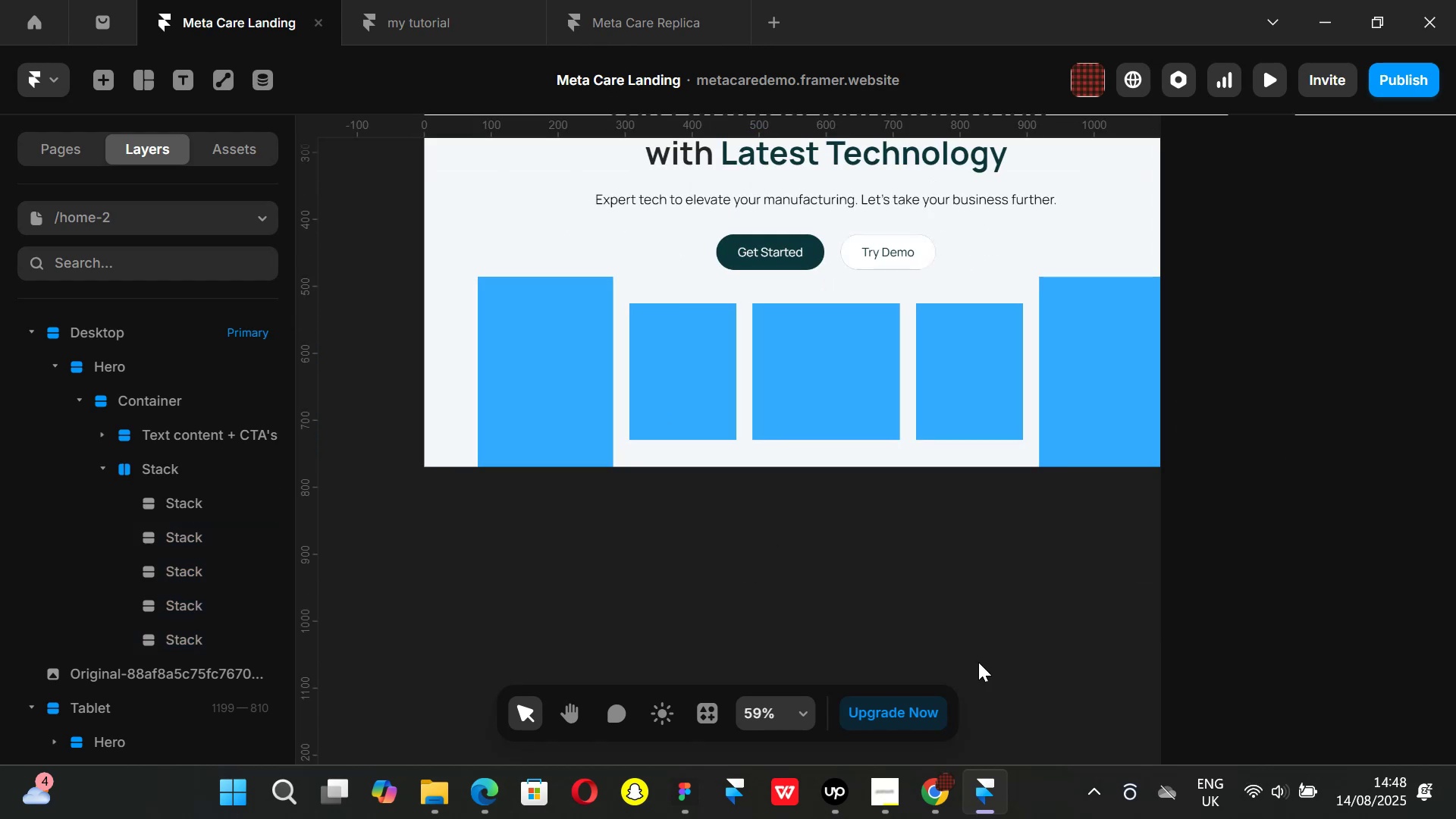 
hold_key(key=ControlLeft, duration=0.31)
 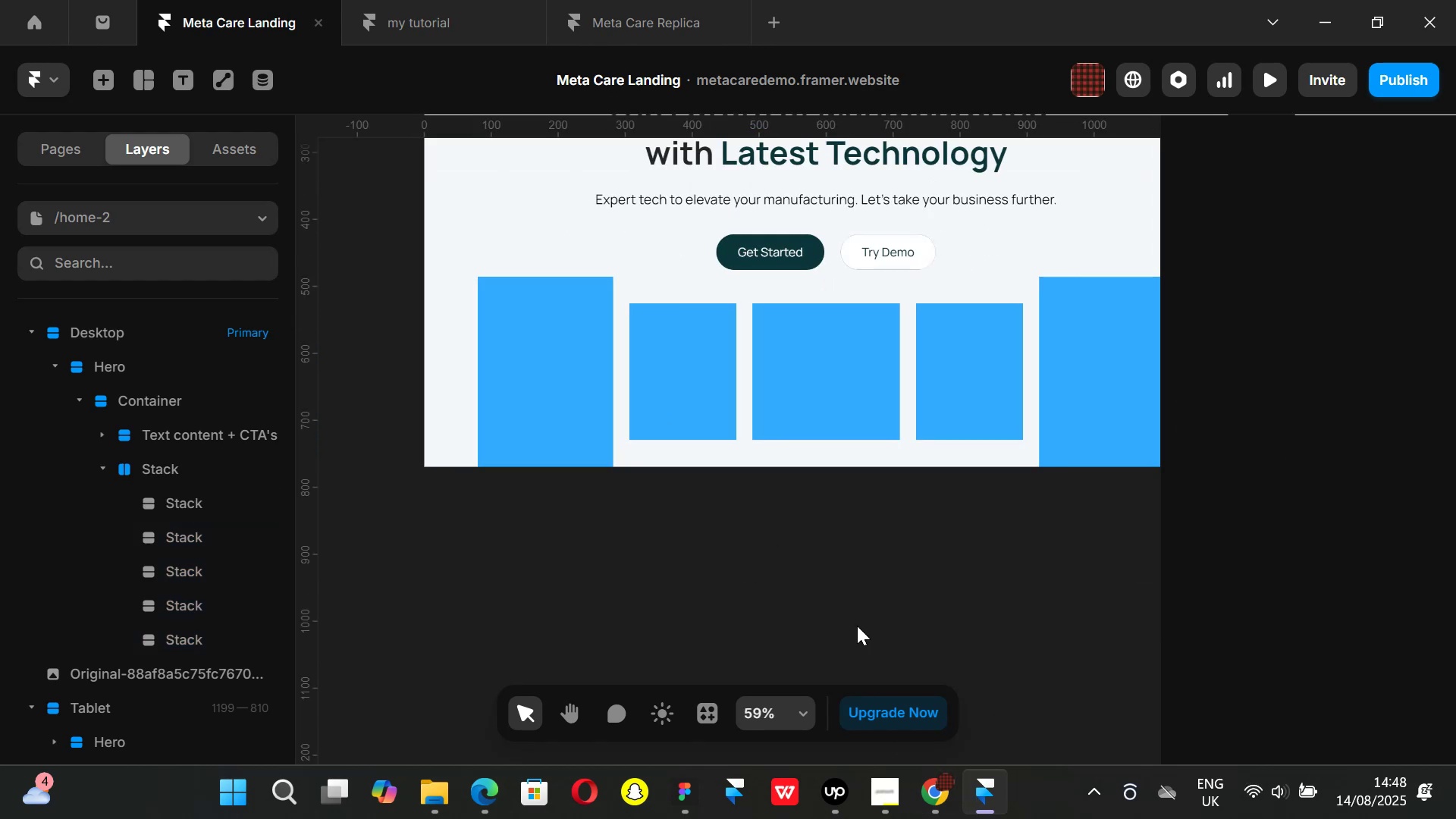 
hold_key(key=ShiftLeft, duration=1.49)
scroll: coordinate [857, 607], scroll_direction: down, amount: 2.0
 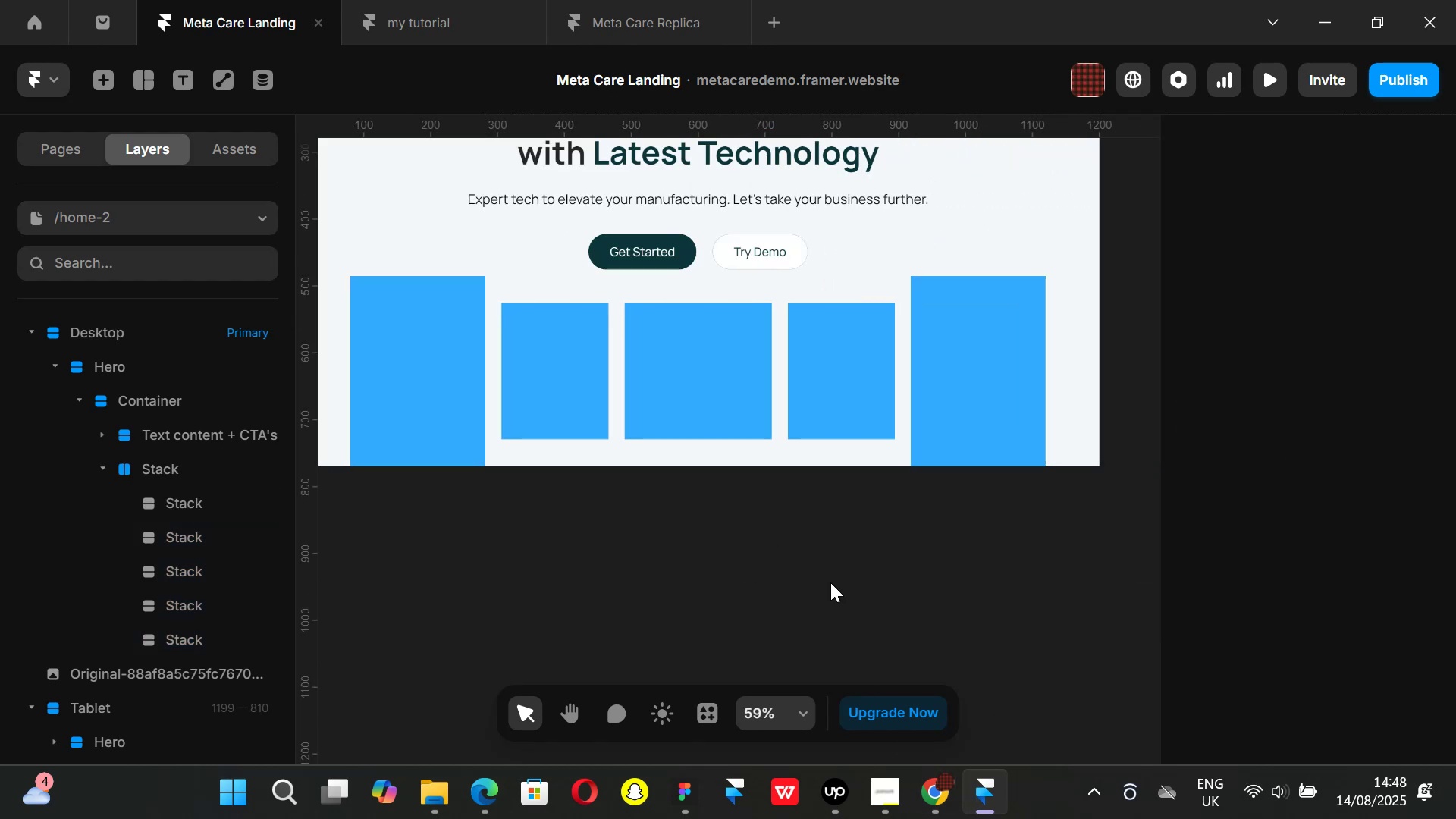 
key(Control+ControlLeft)
 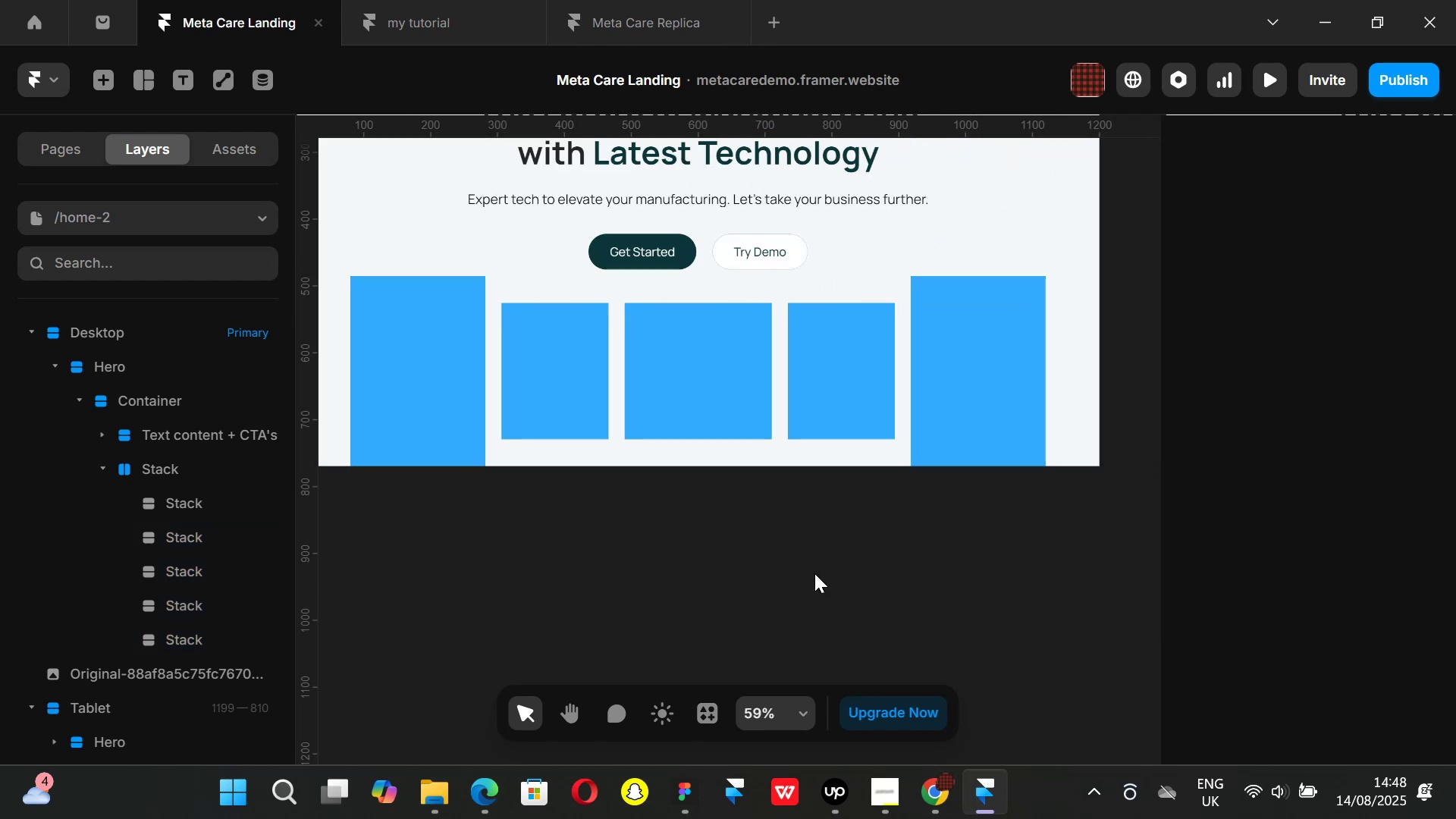 
scroll: coordinate [814, 573], scroll_direction: down, amount: 1.0
 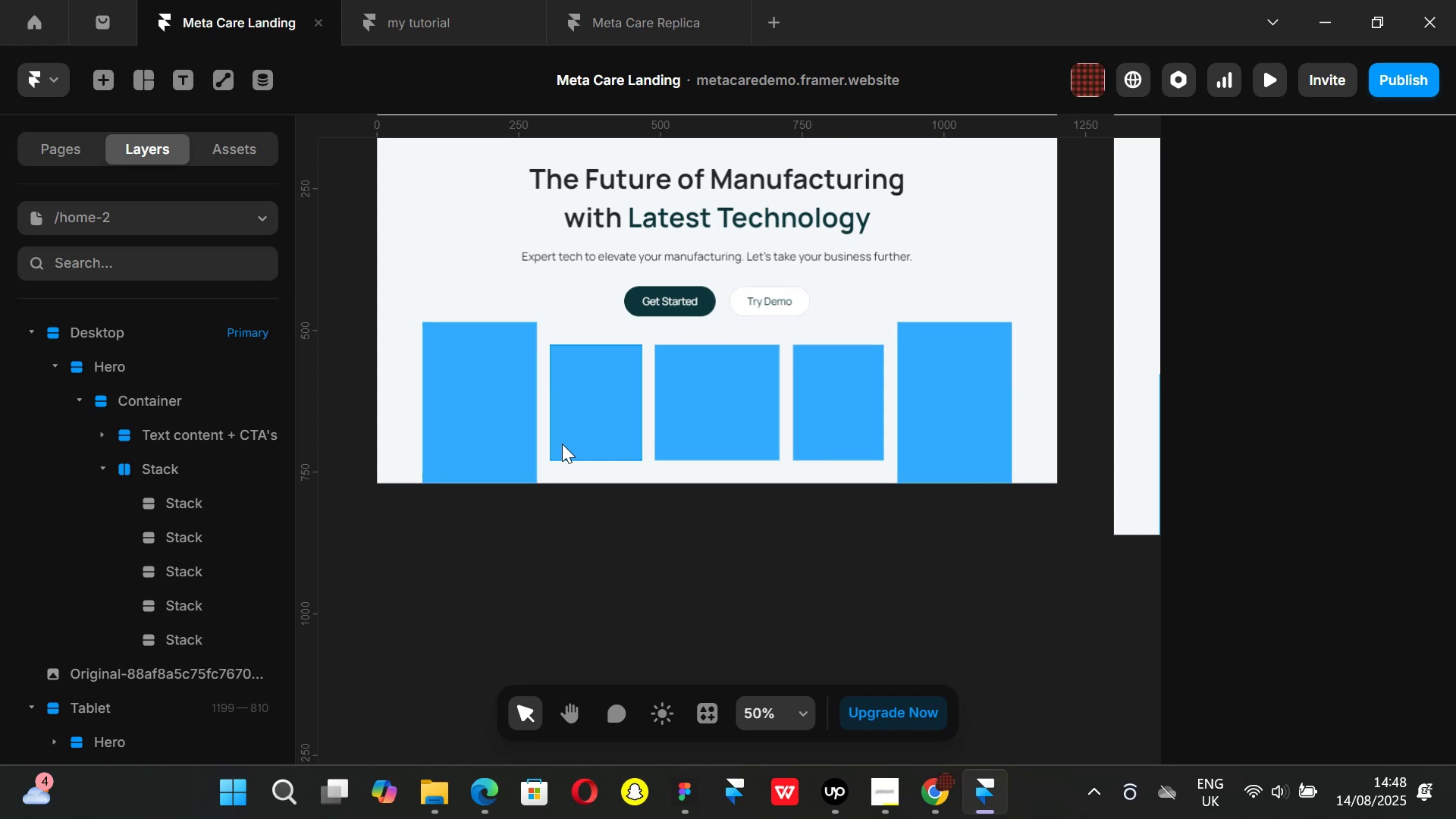 
left_click([560, 438])
 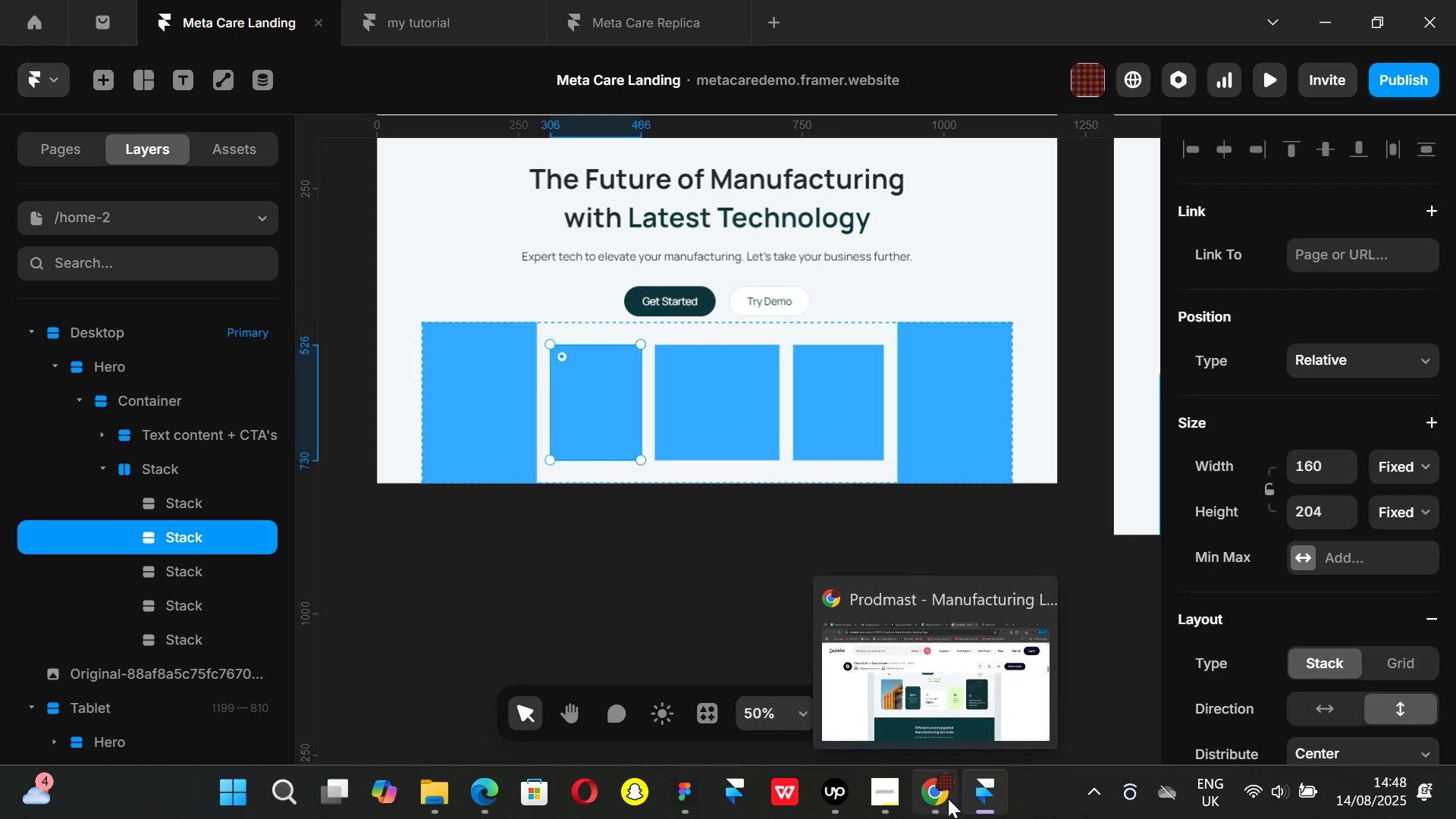 
left_click([948, 799])
 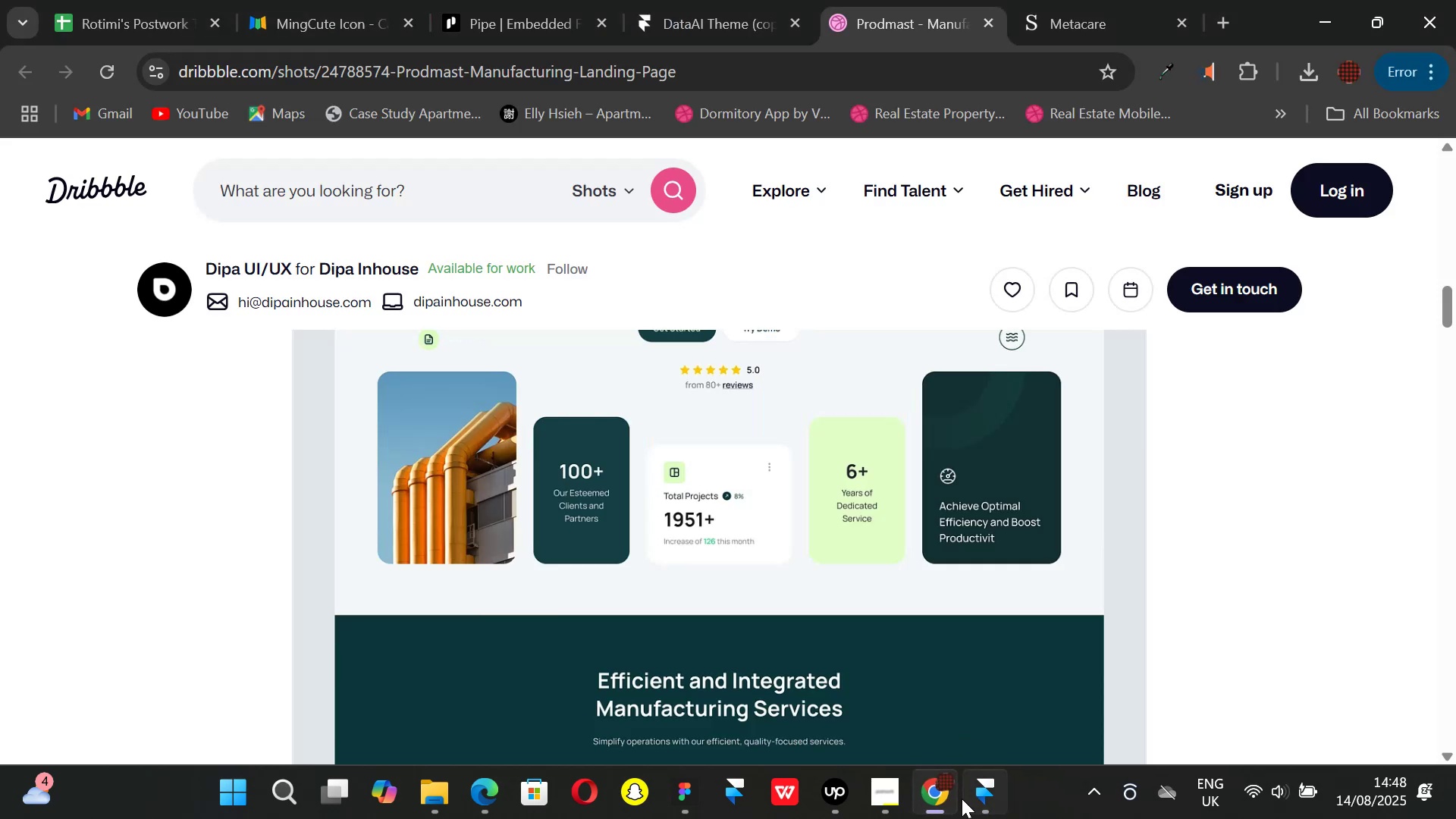 
left_click([994, 802])
 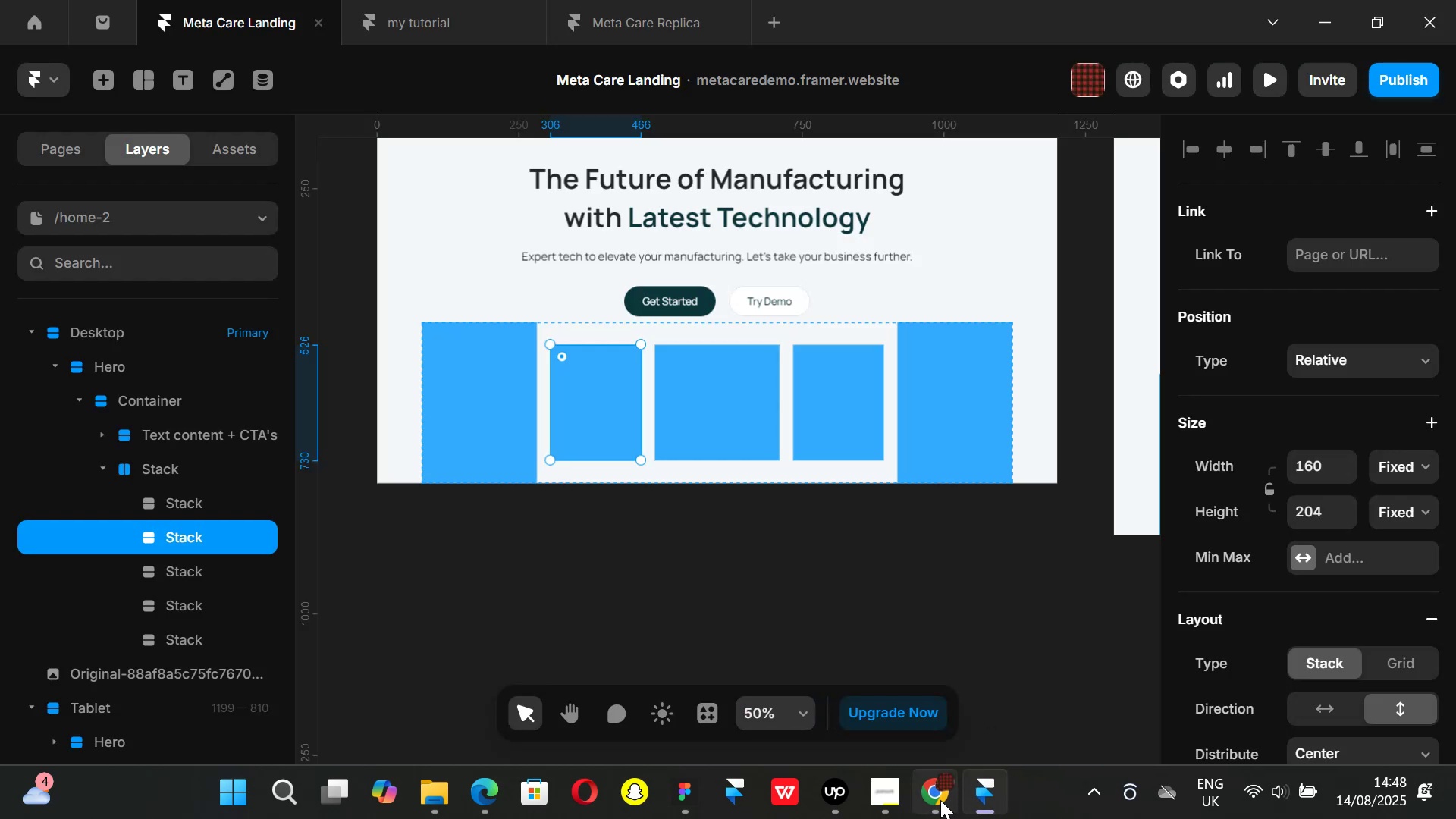 
left_click([940, 800])
 